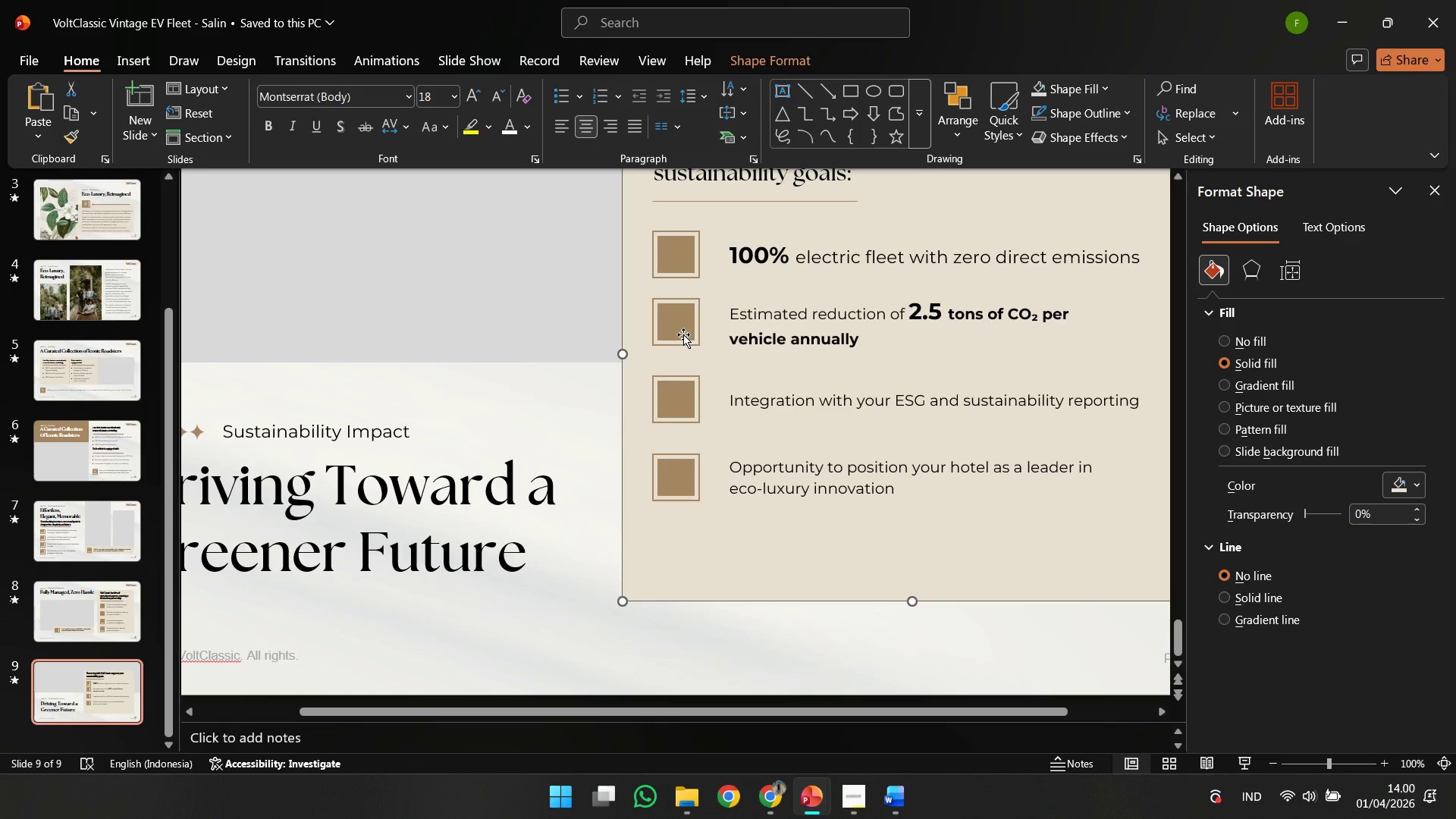 
key(Shift+ShiftLeft)
 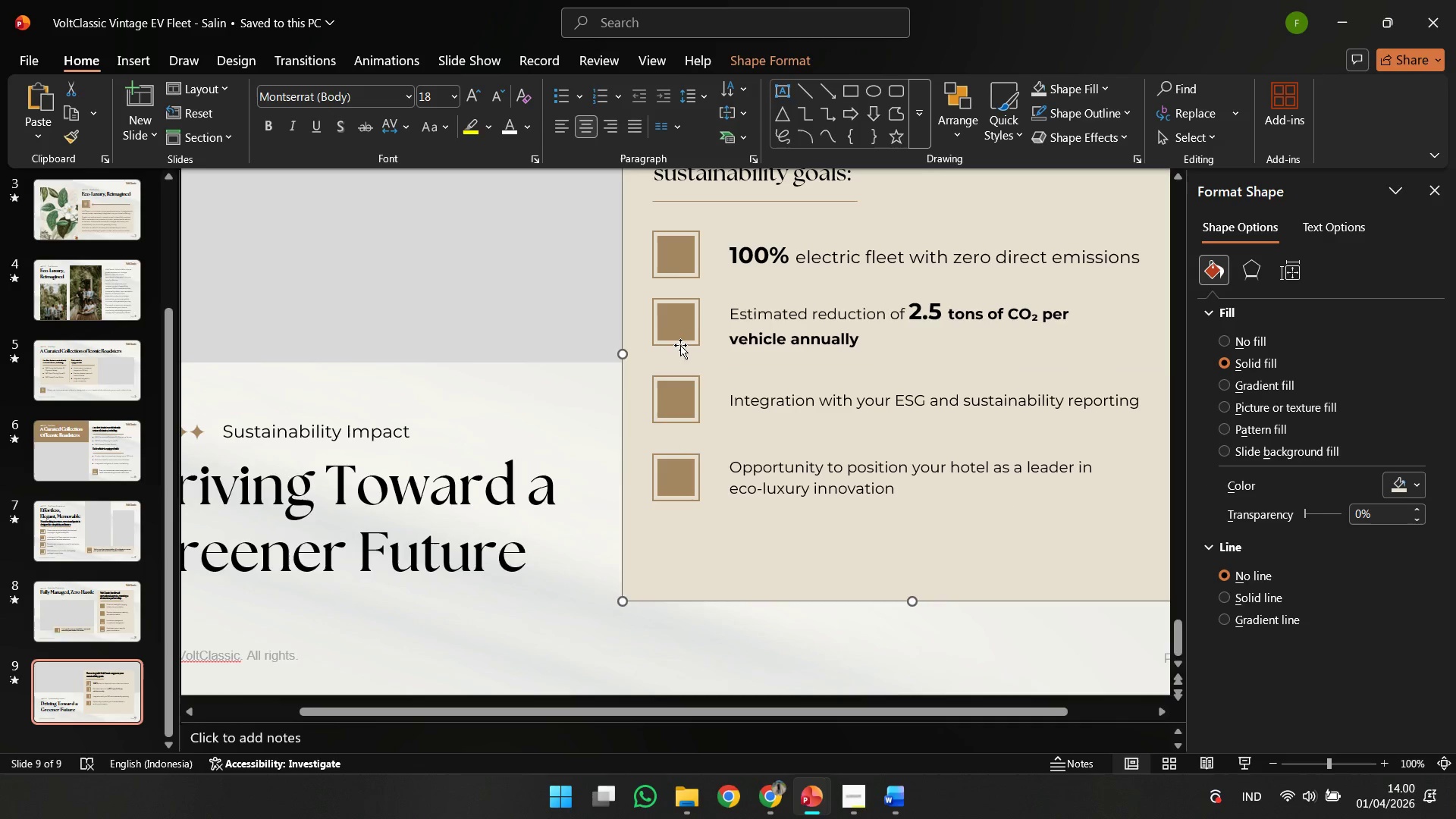 
left_click([680, 345])
 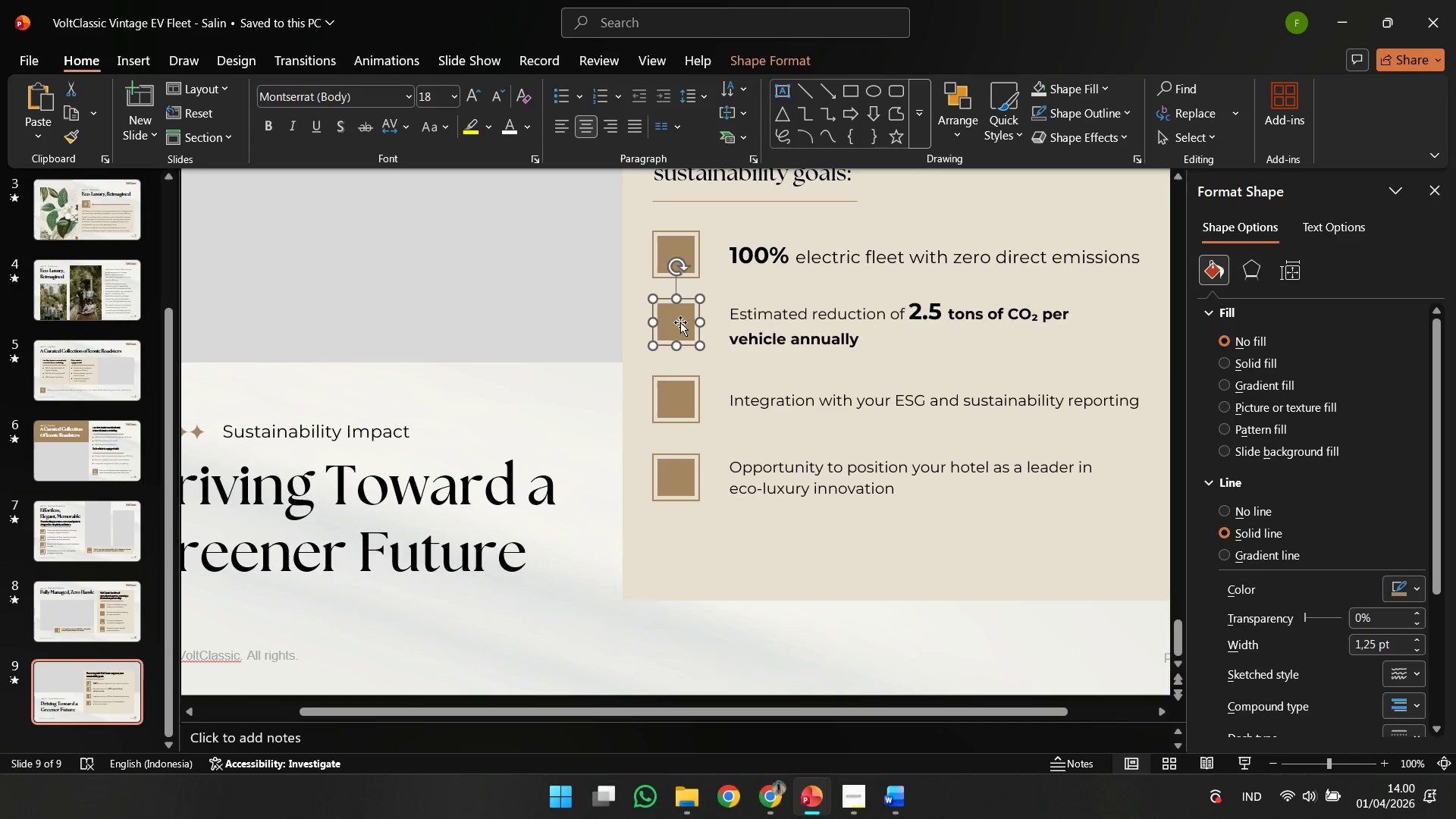 
hold_key(key=ShiftLeft, duration=0.58)
double_click([680, 322])
 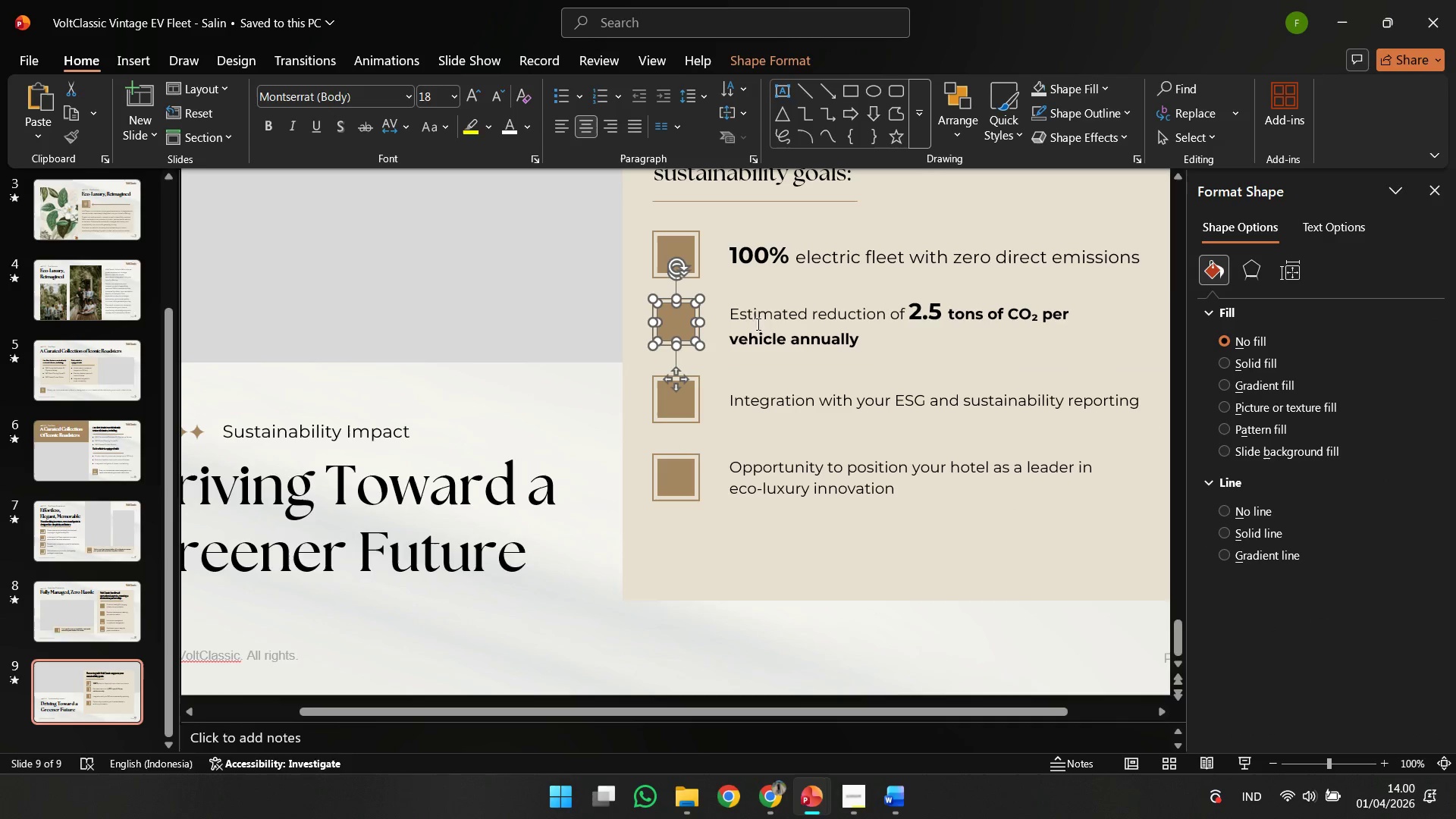 
triple_click([758, 324])
 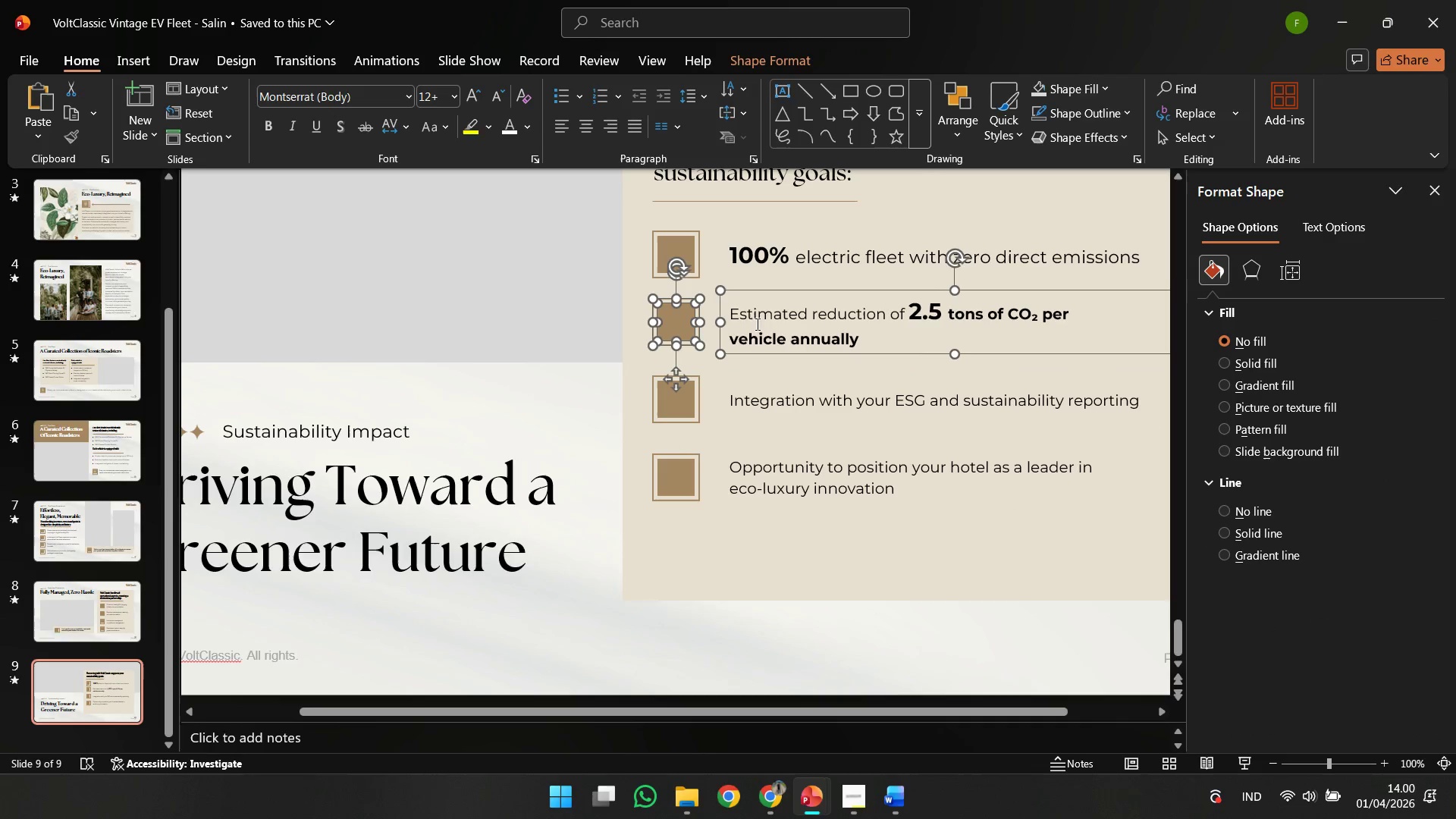 
key(Control+G)
 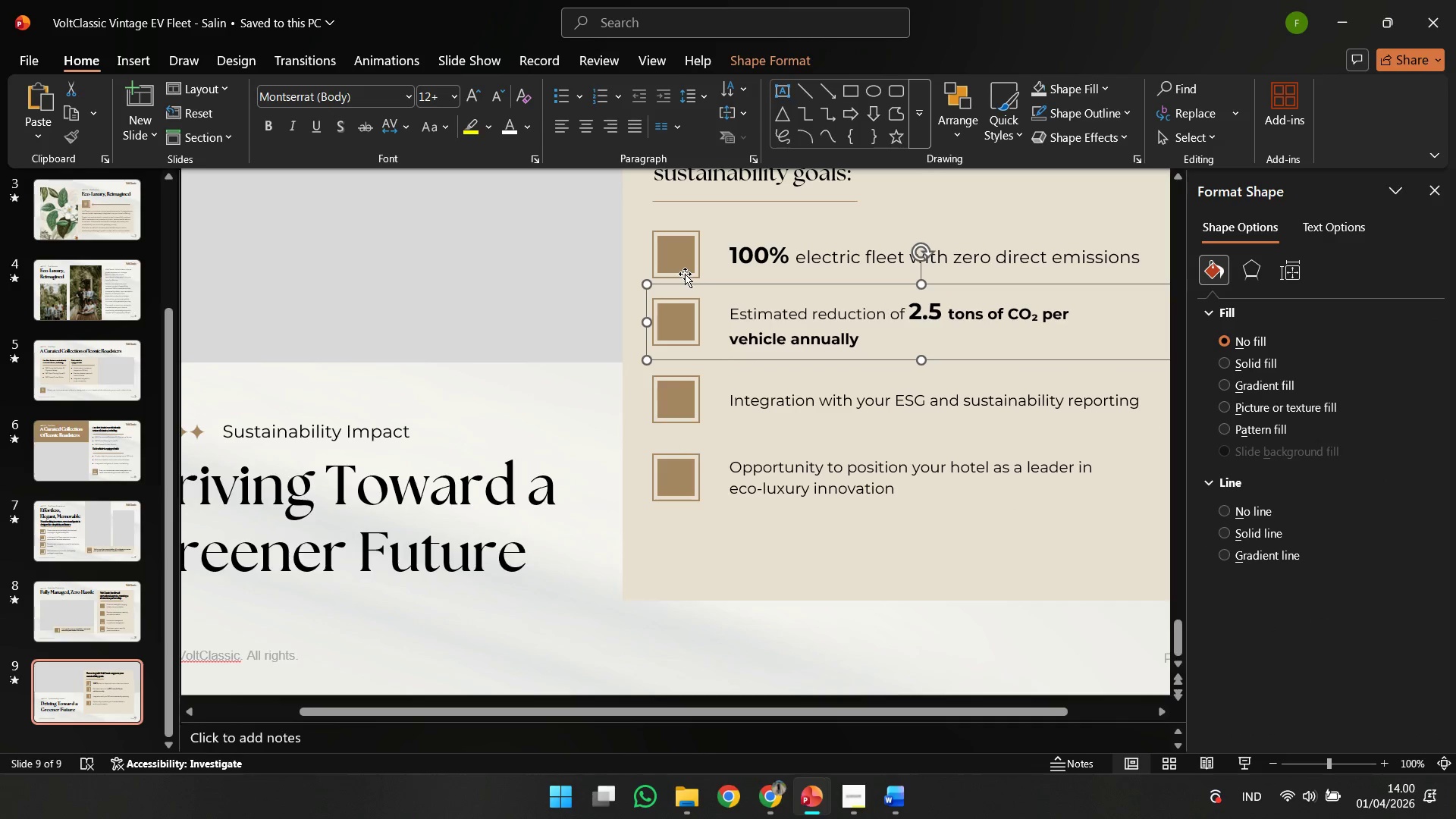 
left_click([685, 274])
 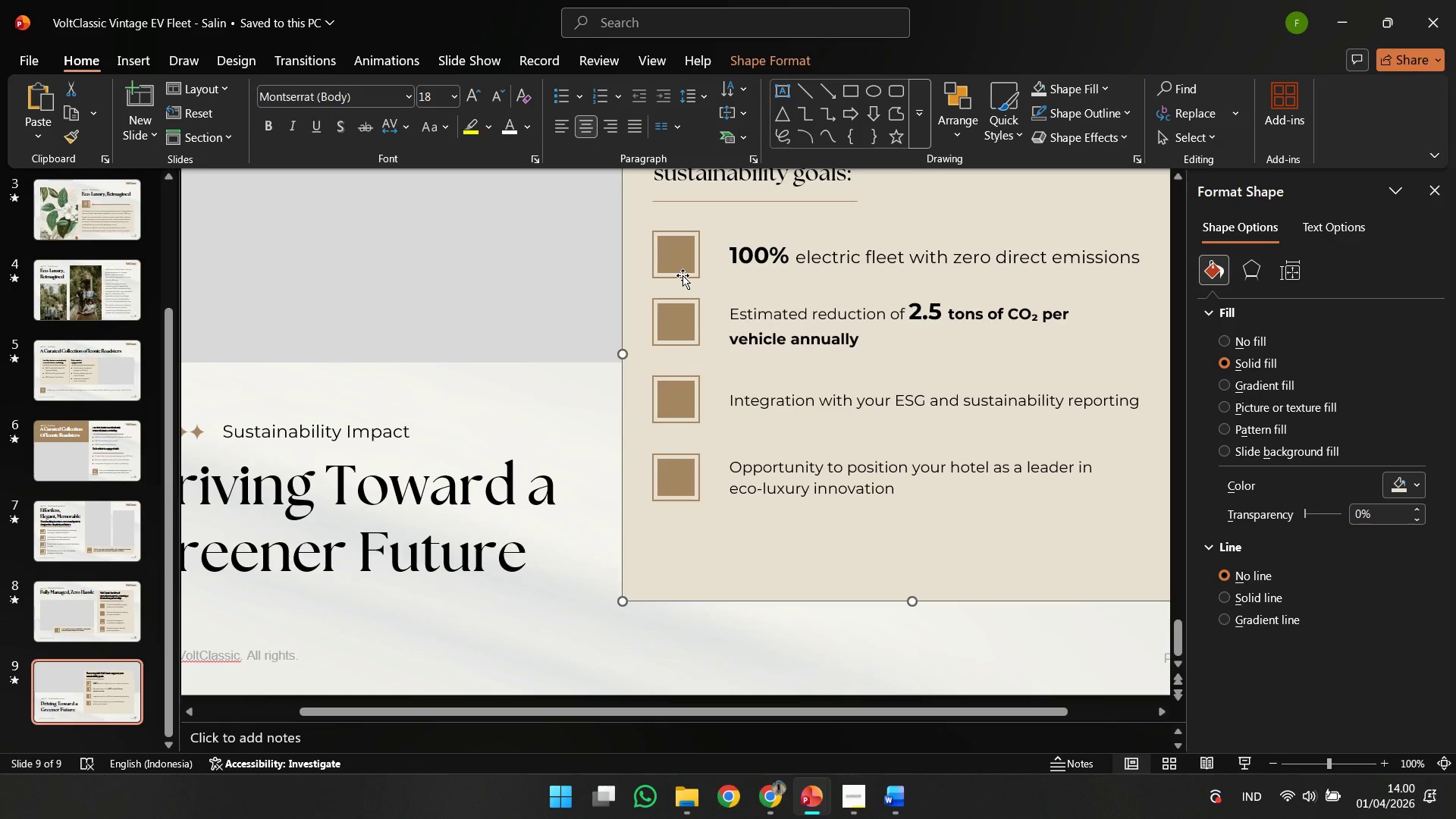 
left_click([682, 275])
 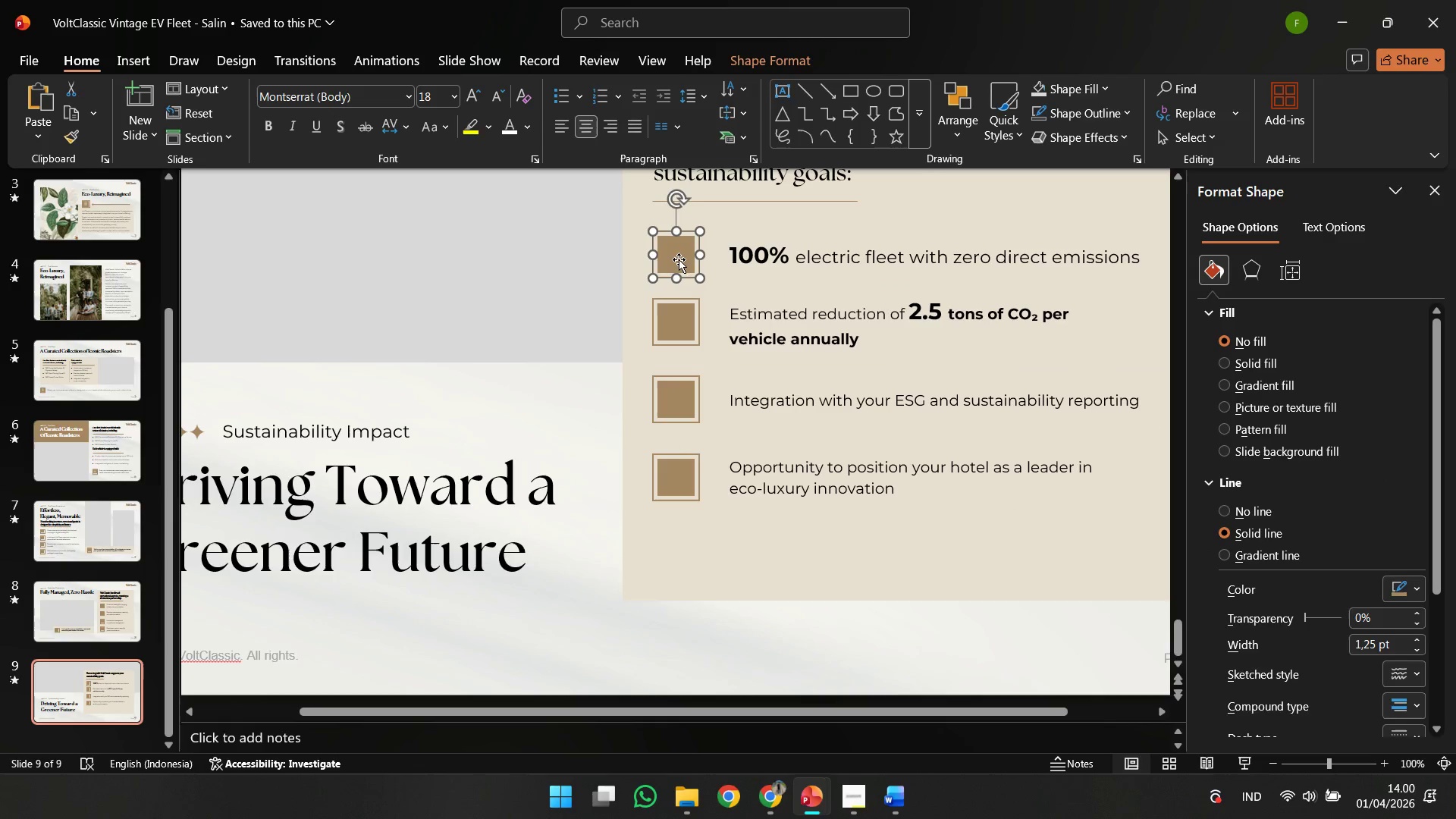 
hold_key(key=ShiftLeft, duration=0.56)
double_click([679, 257])
 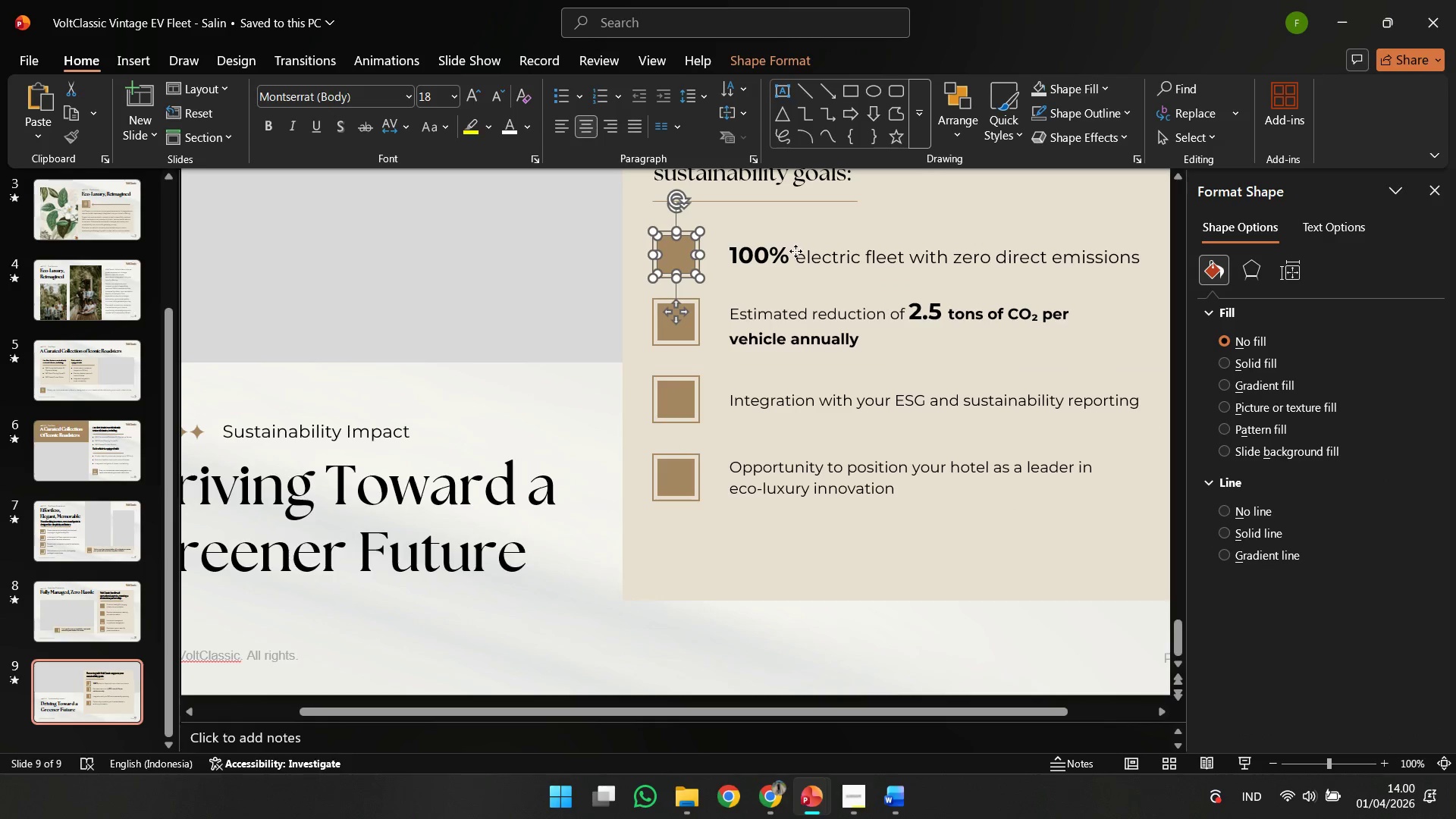 
triple_click([795, 251])
 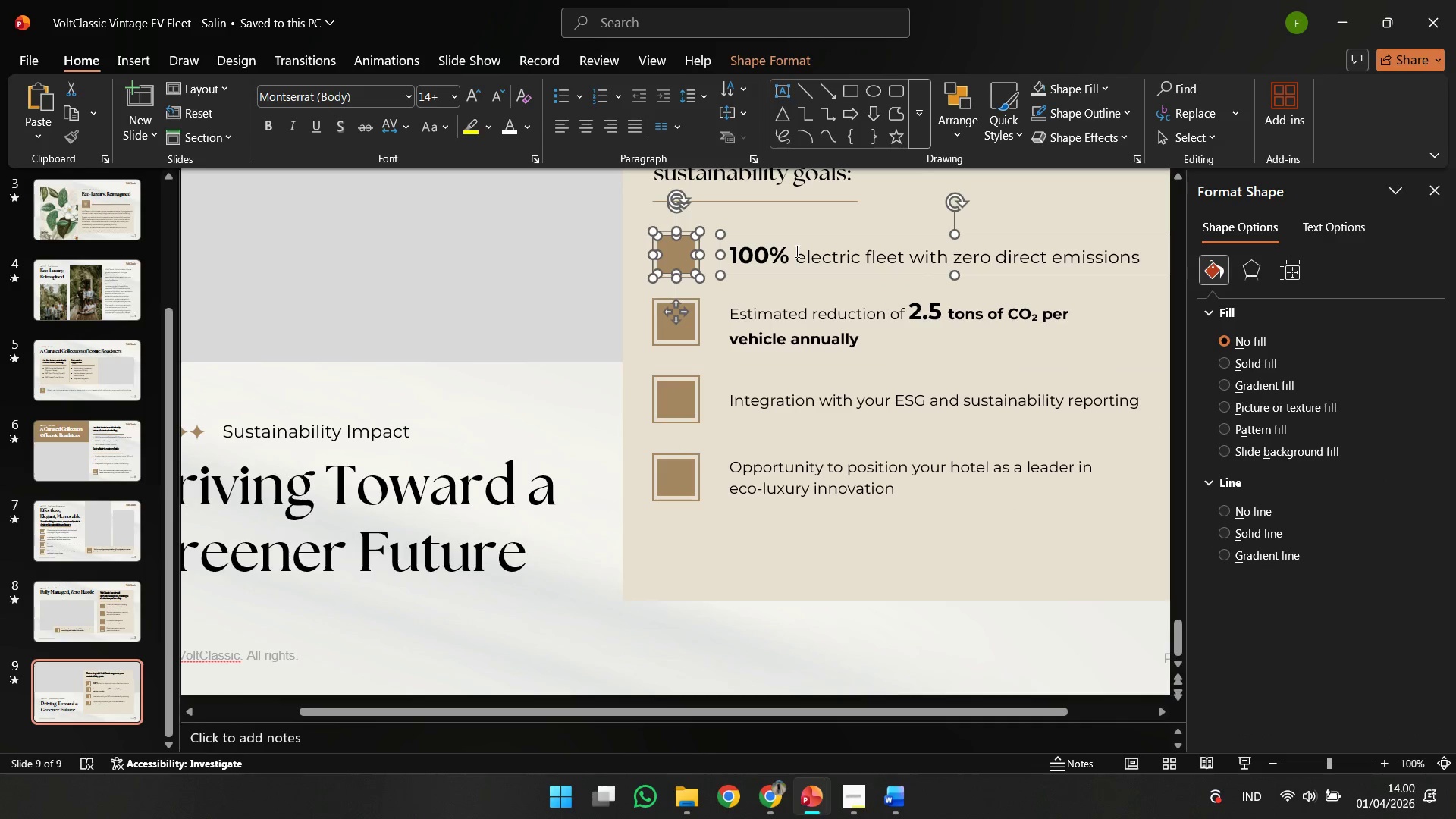 
hold_key(key=ControlLeft, duration=0.55)
 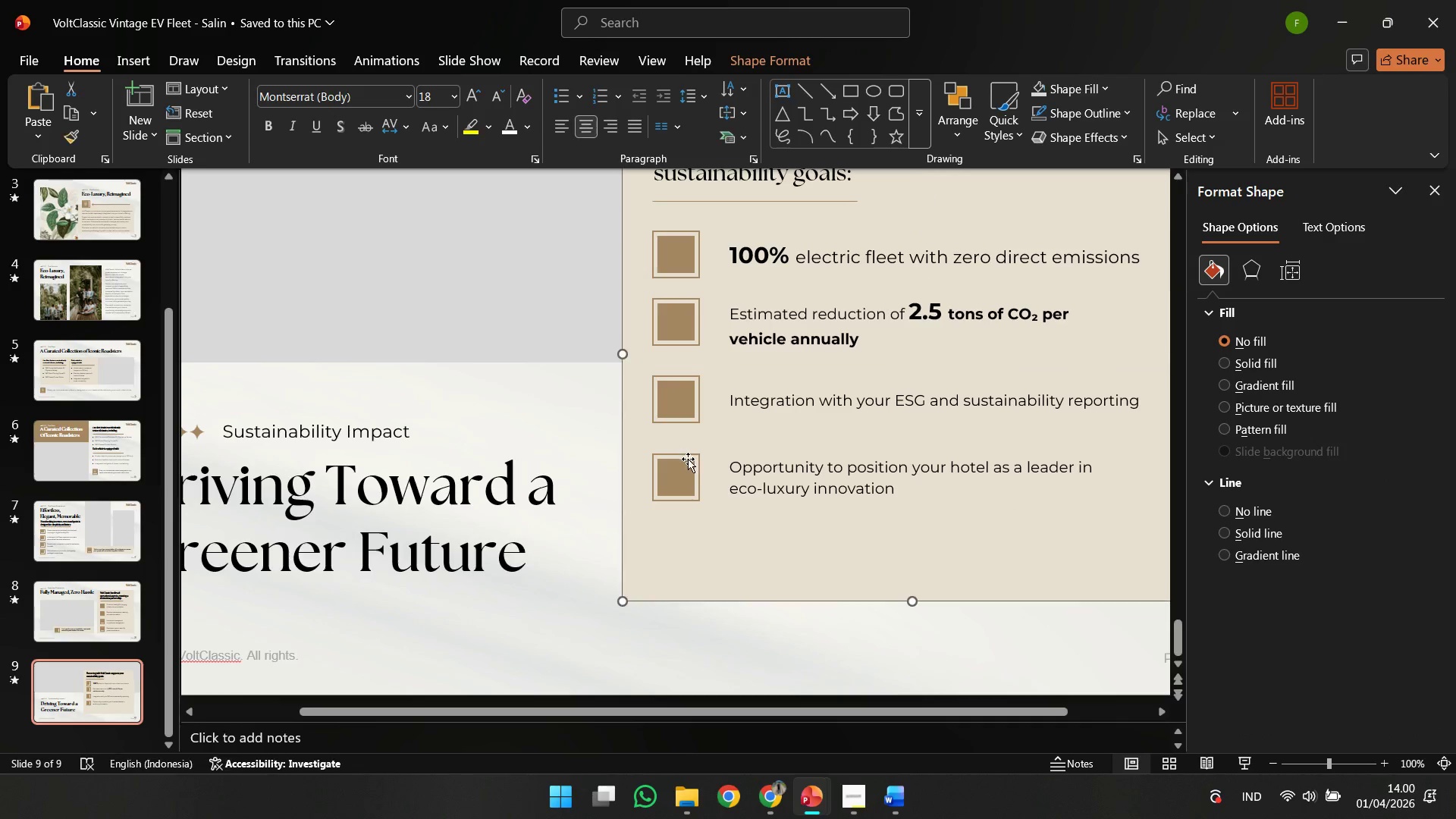 
left_click([689, 458])
 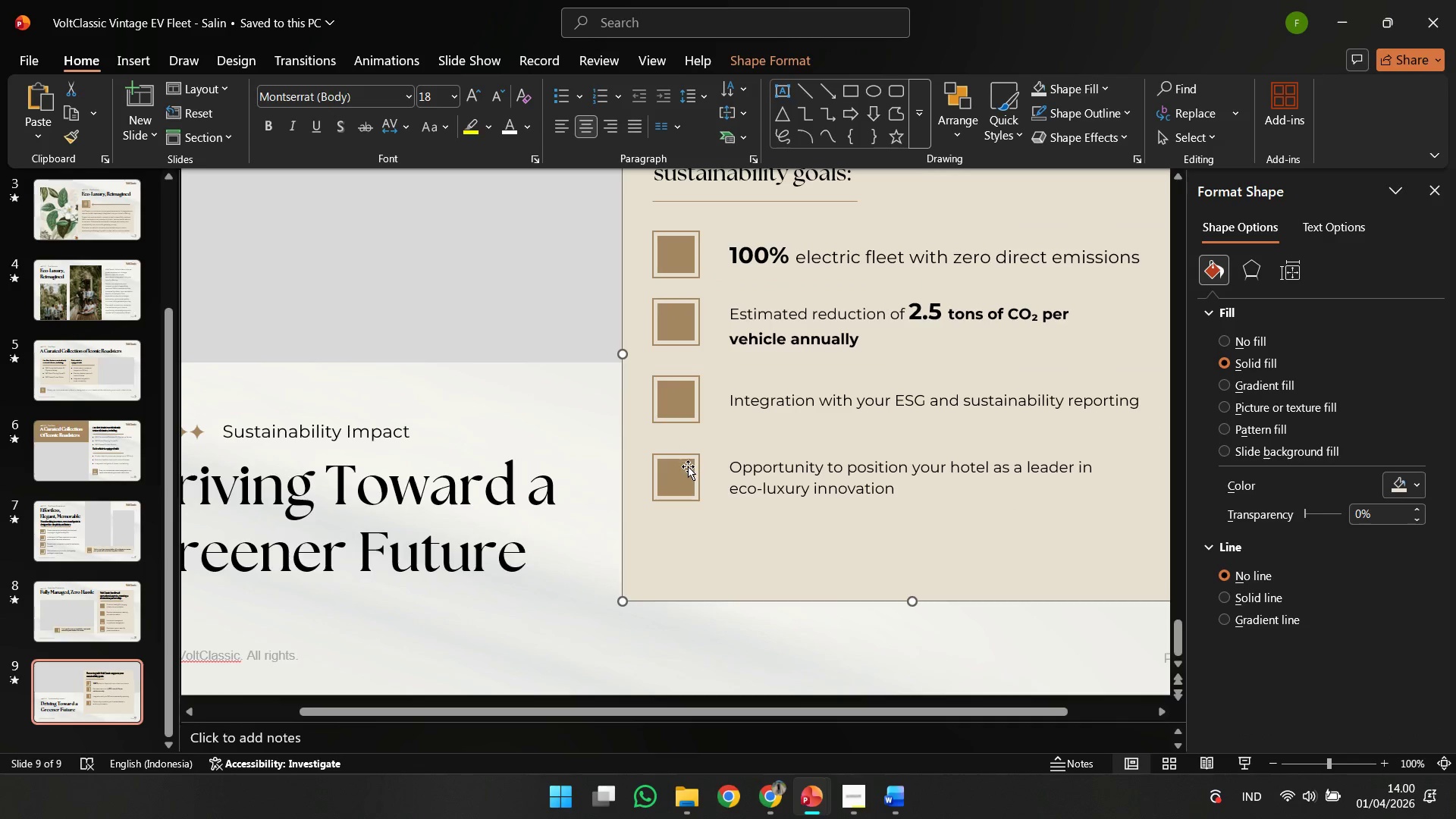 
key(Shift+ShiftLeft)
 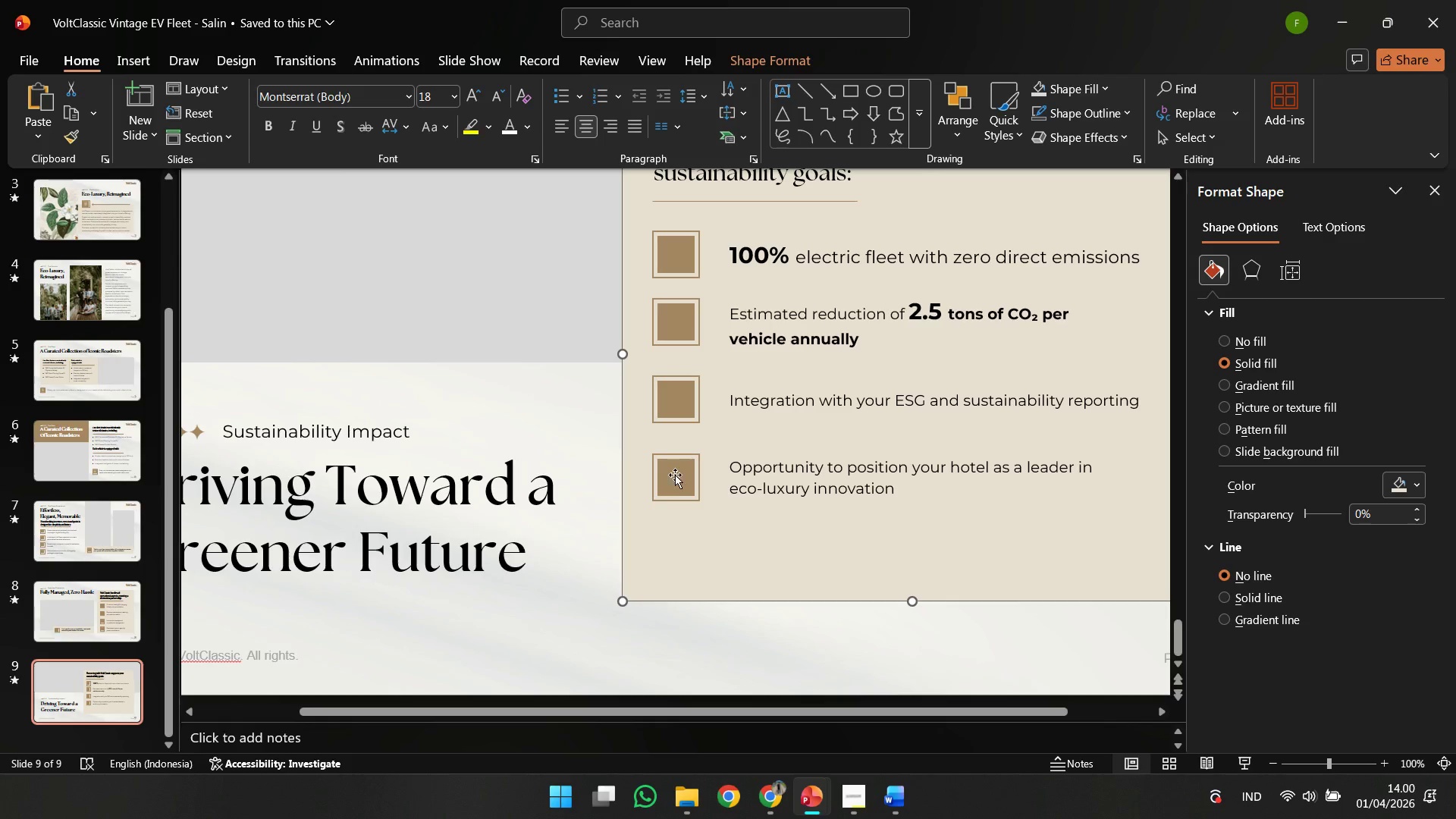 
double_click([674, 475])
 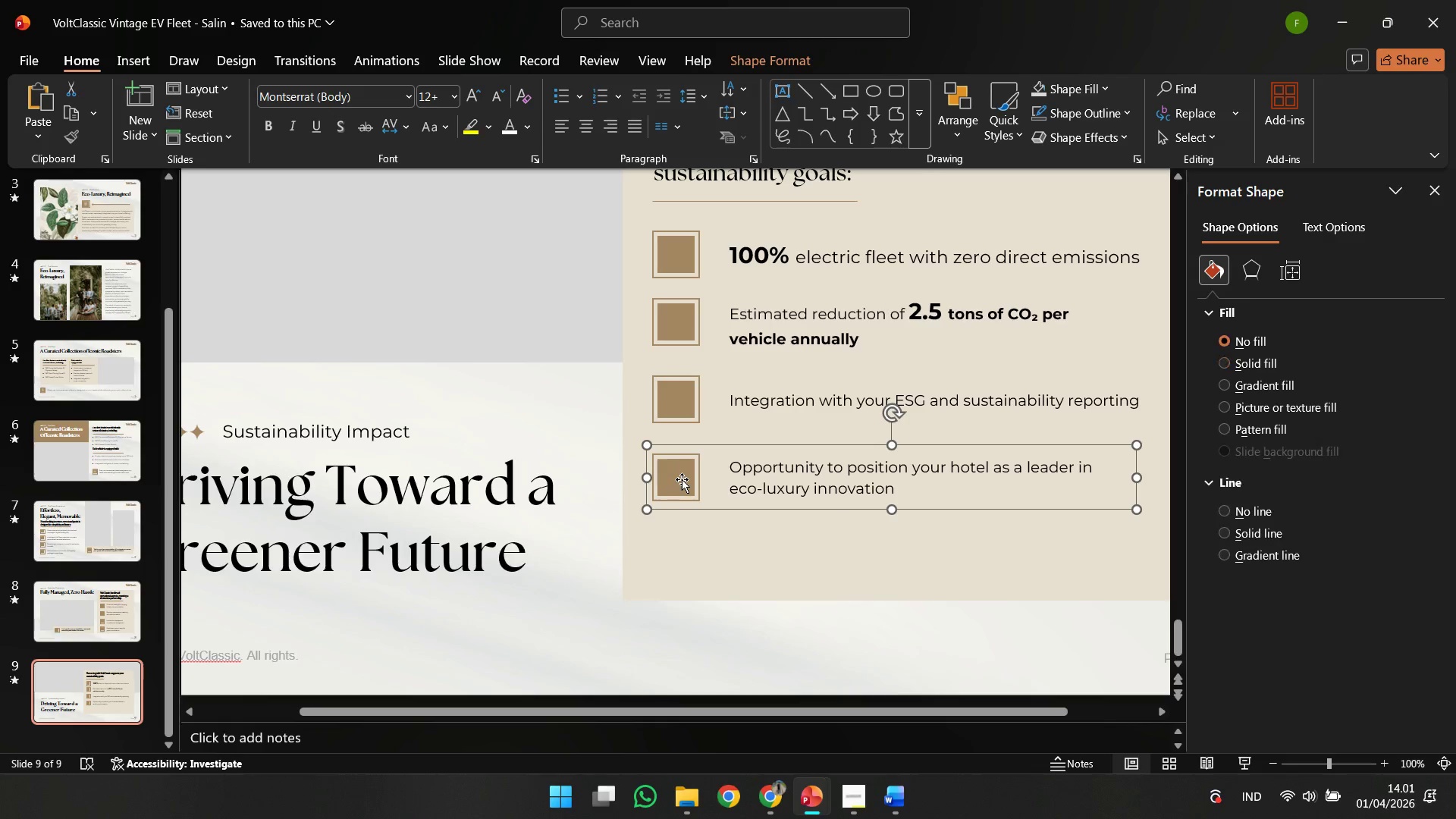 
hold_key(key=ShiftLeft, duration=1.5)
double_click([684, 328])
 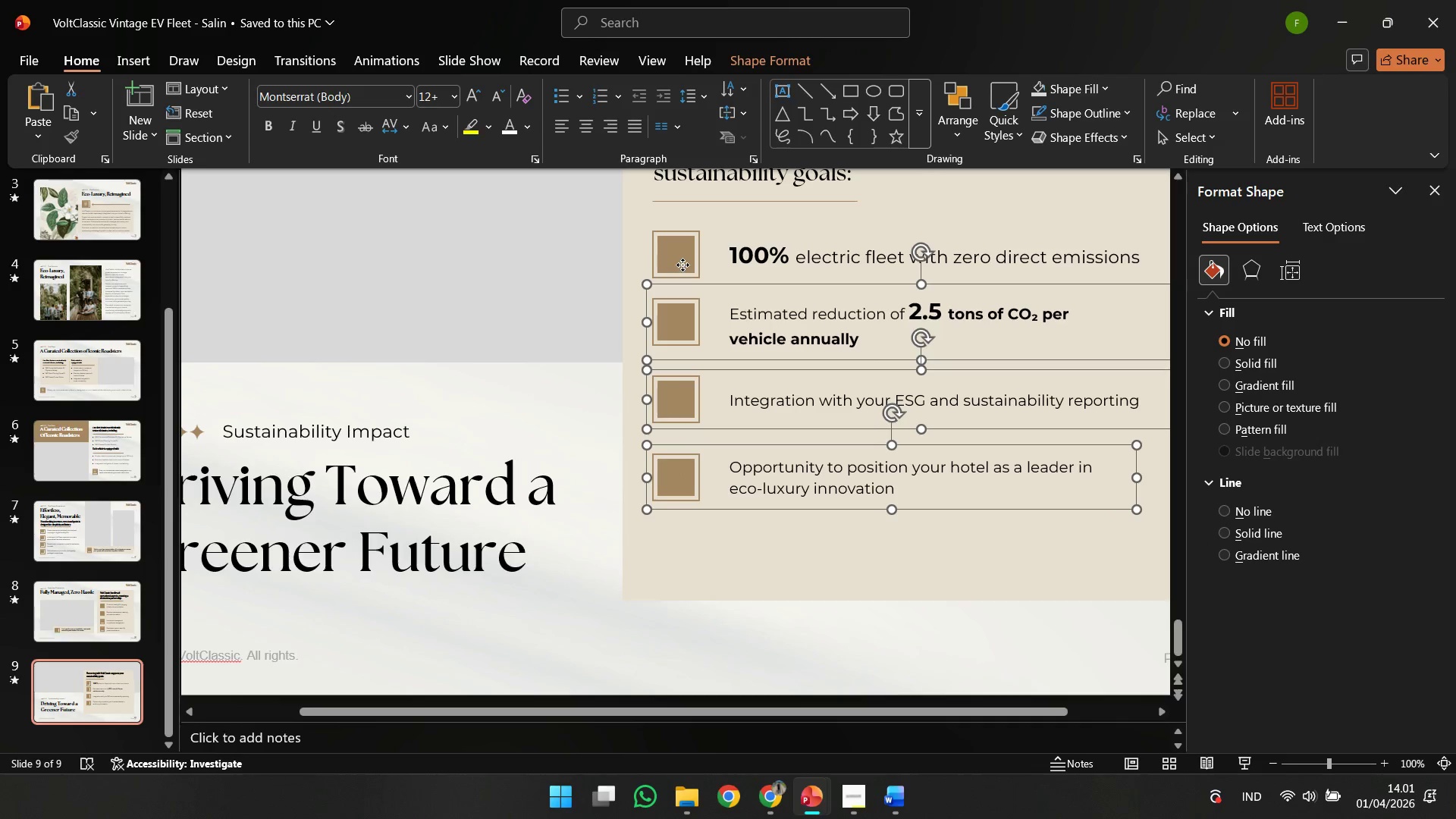 
triple_click([682, 265])
 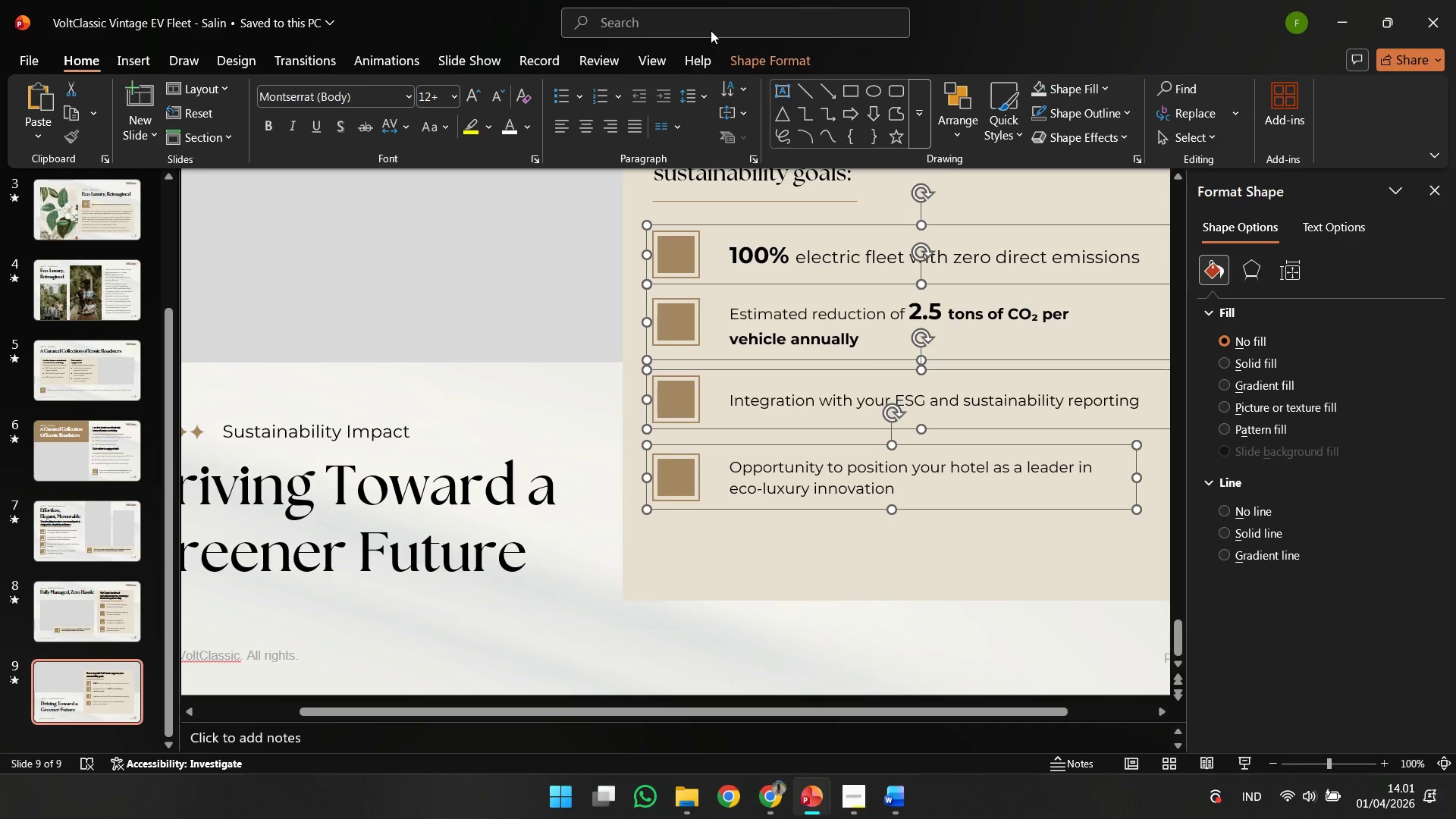 
left_click([752, 52])
 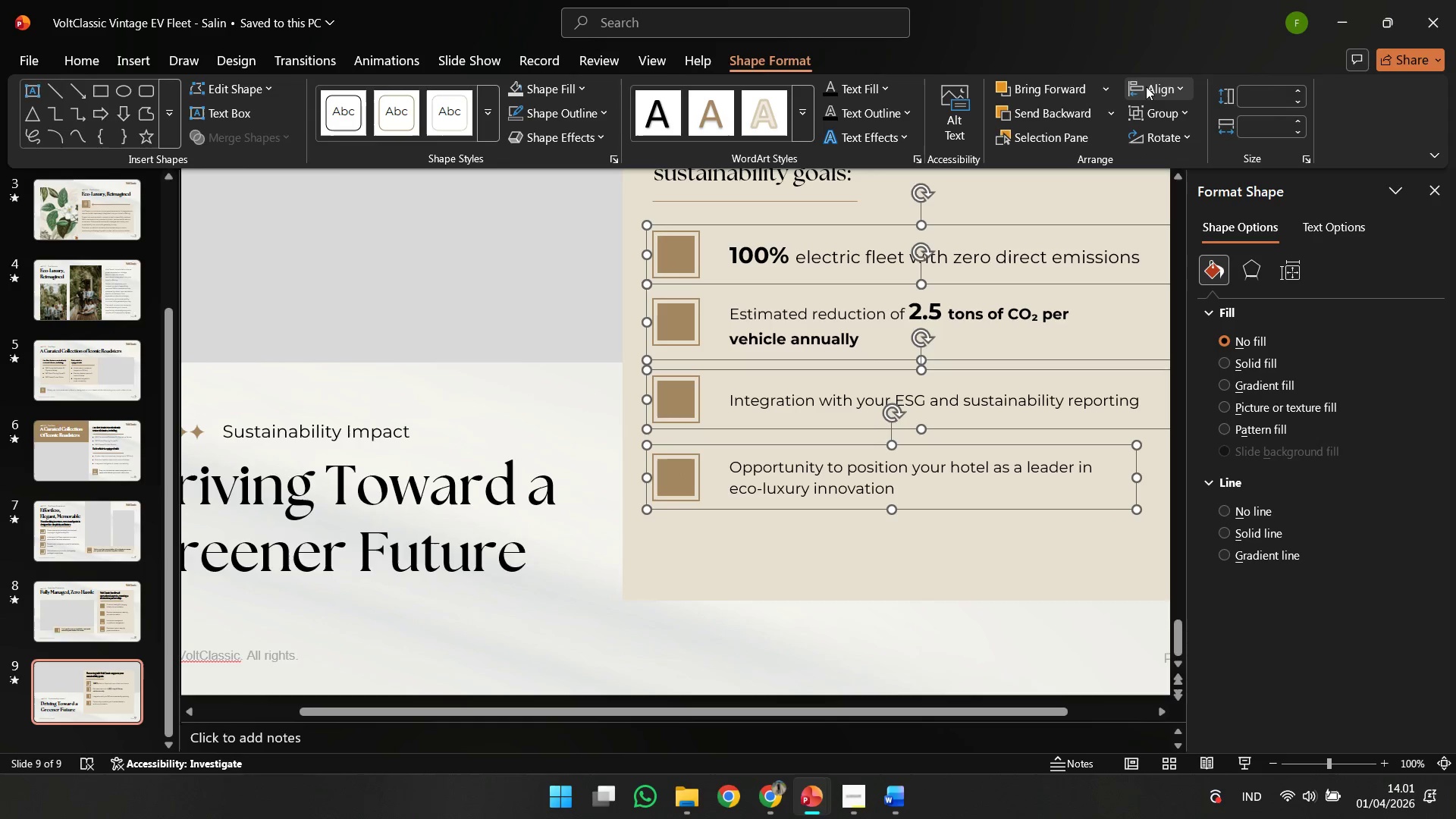 
left_click([1147, 86])
 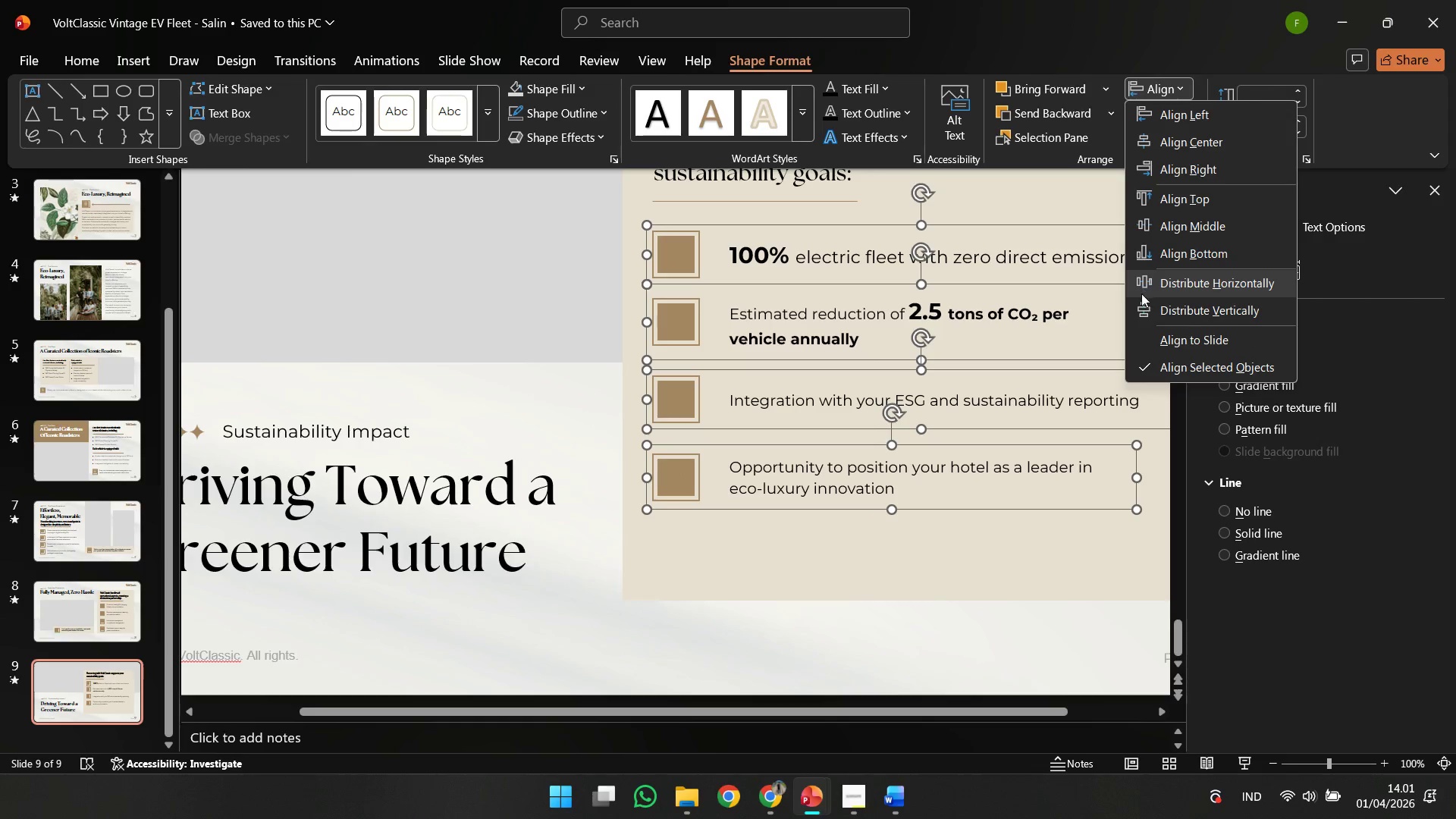 
left_click([1141, 305])
 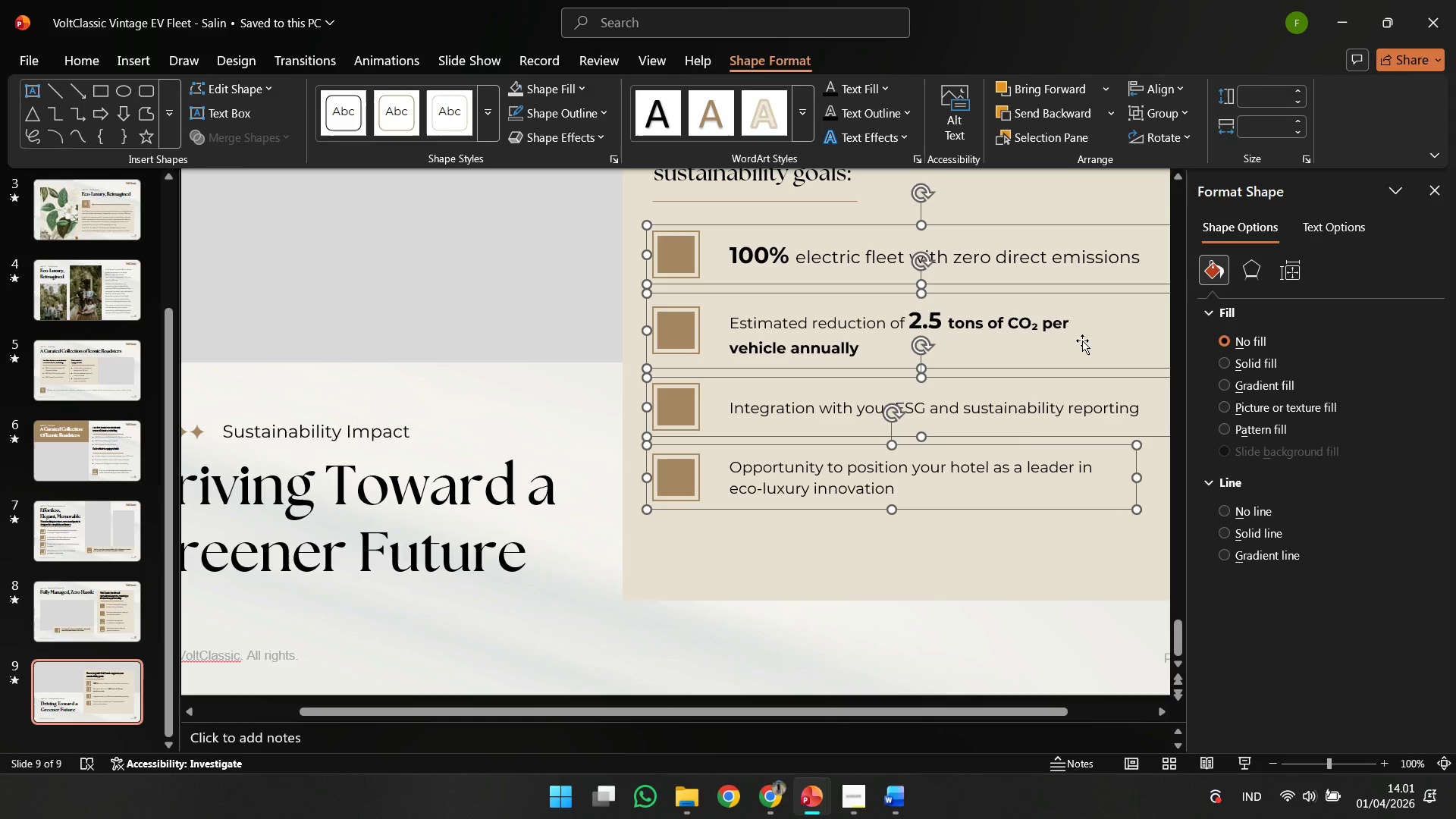 
hold_key(key=ControlLeft, duration=0.67)
 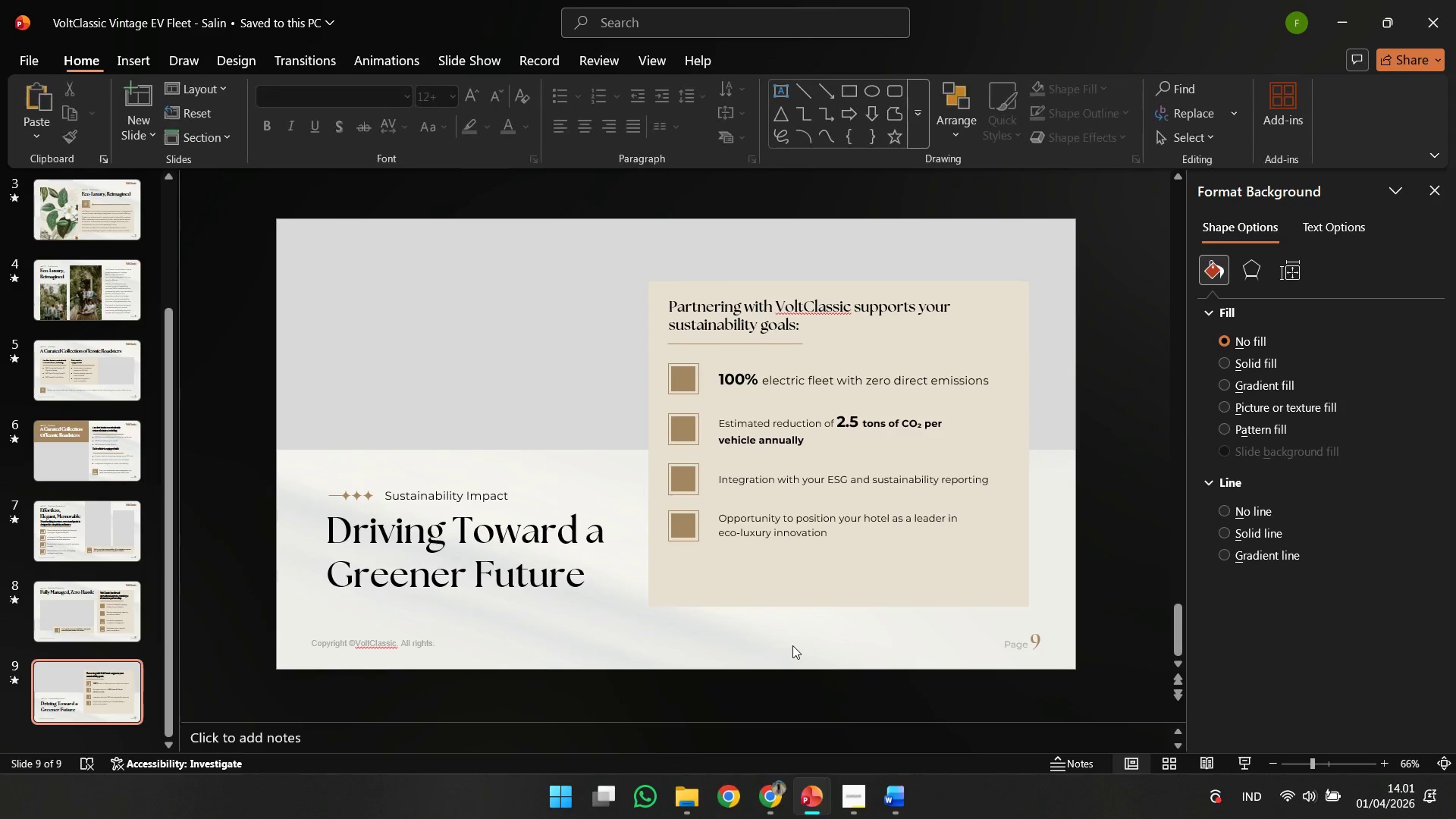 
left_click([792, 648])
 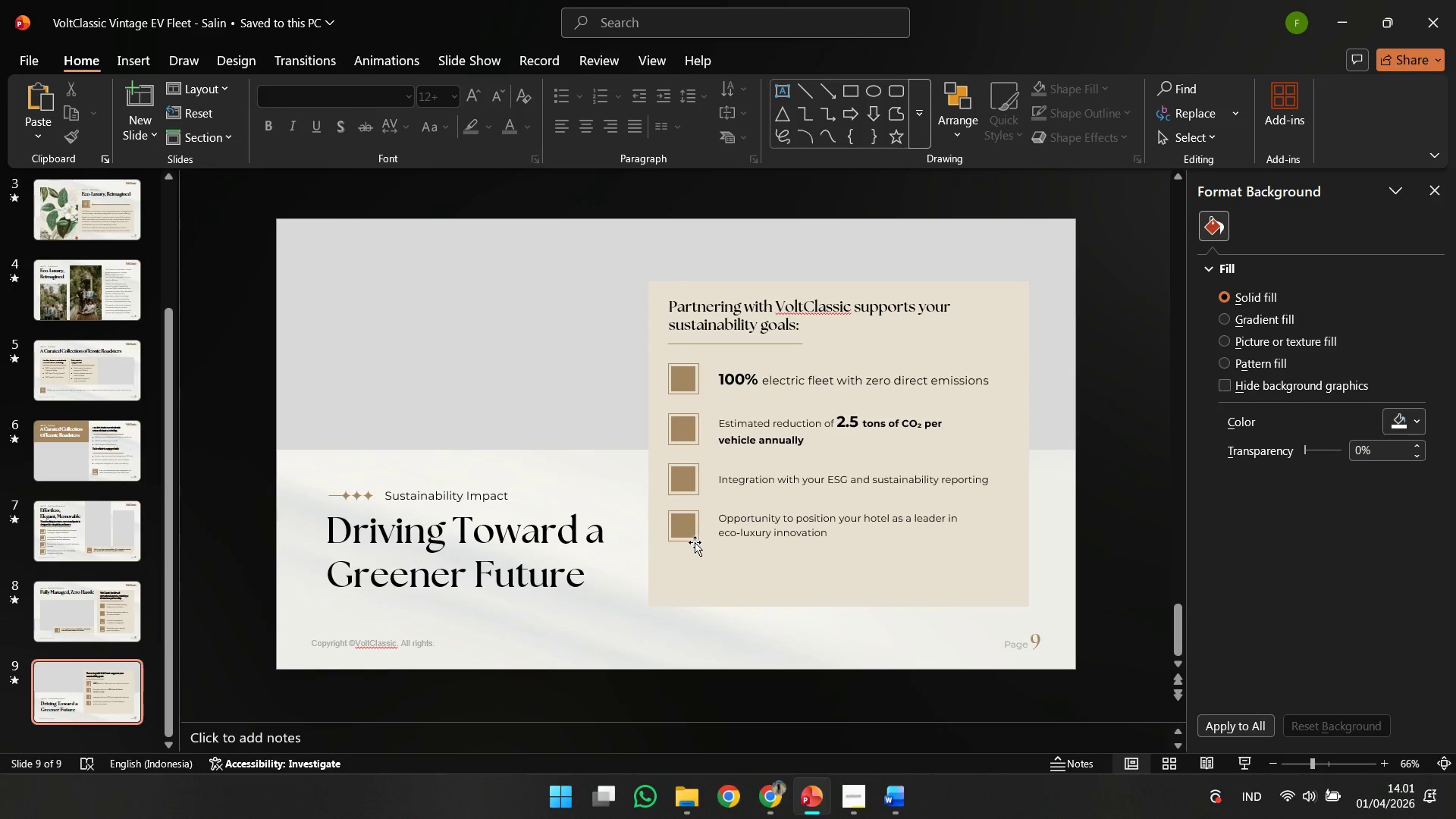 
scroll: coordinate [829, 566], scroll_direction: down, amount: 3.0
 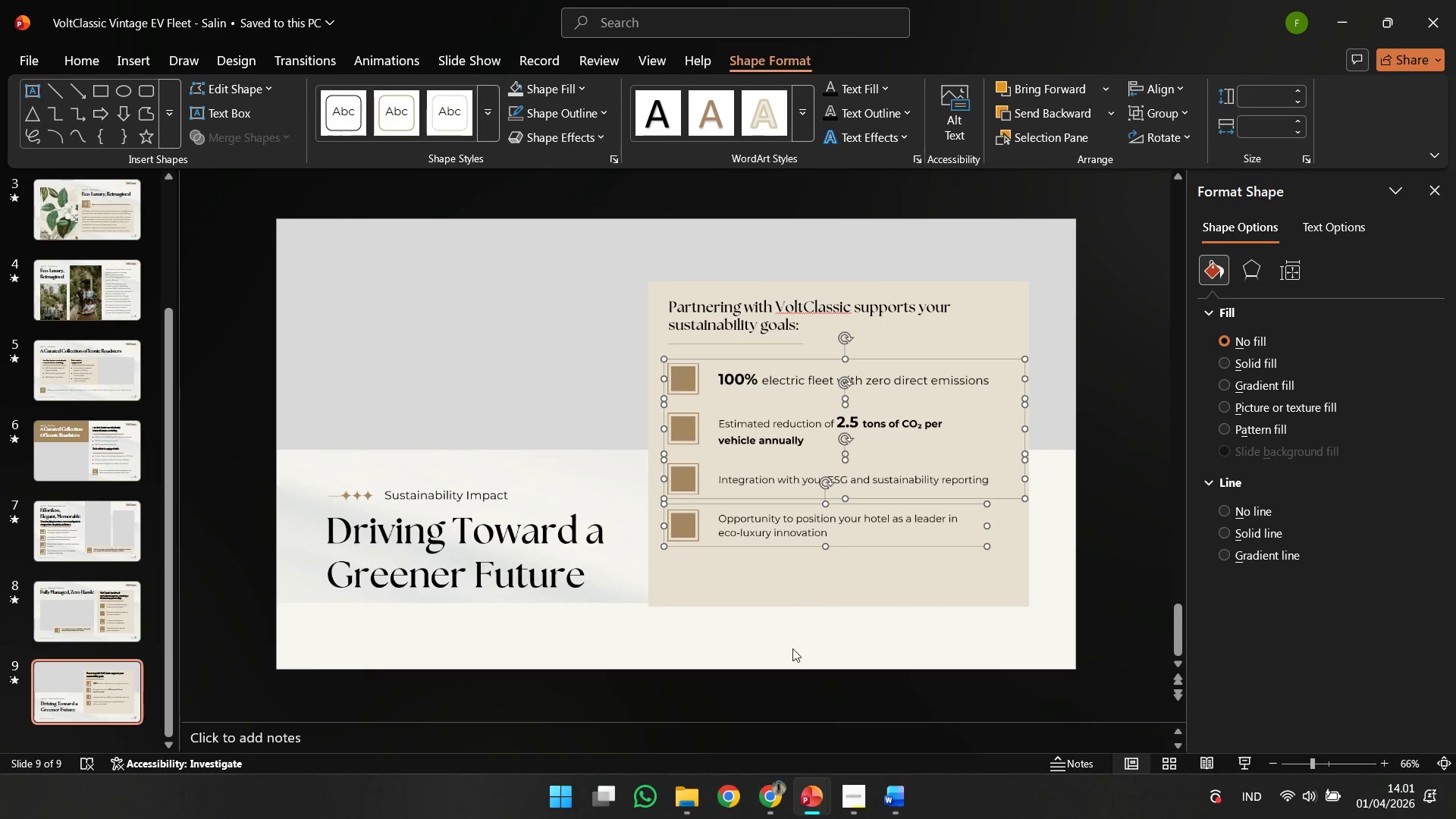 
left_click([689, 540])
 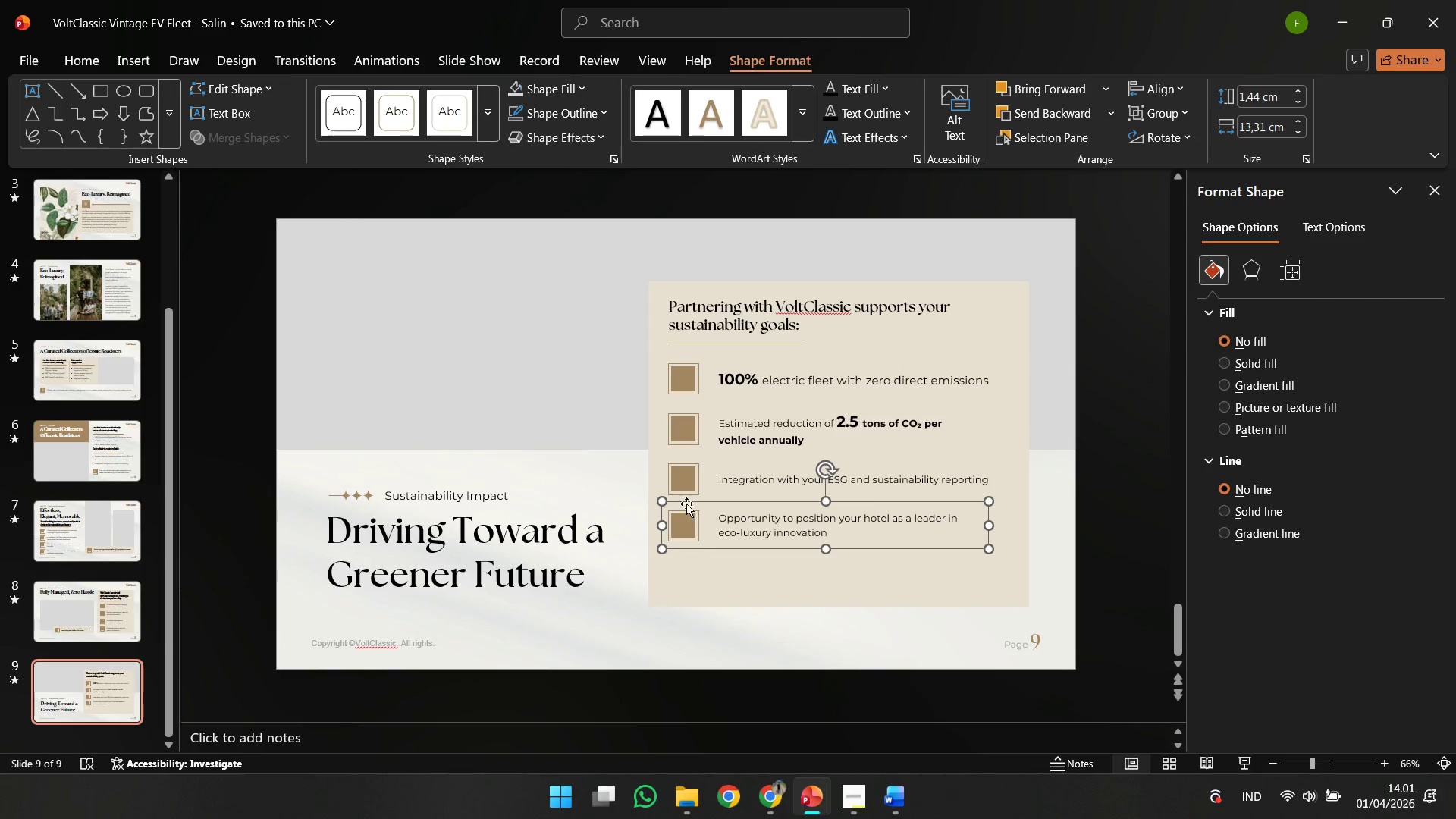 
left_click([685, 476])
 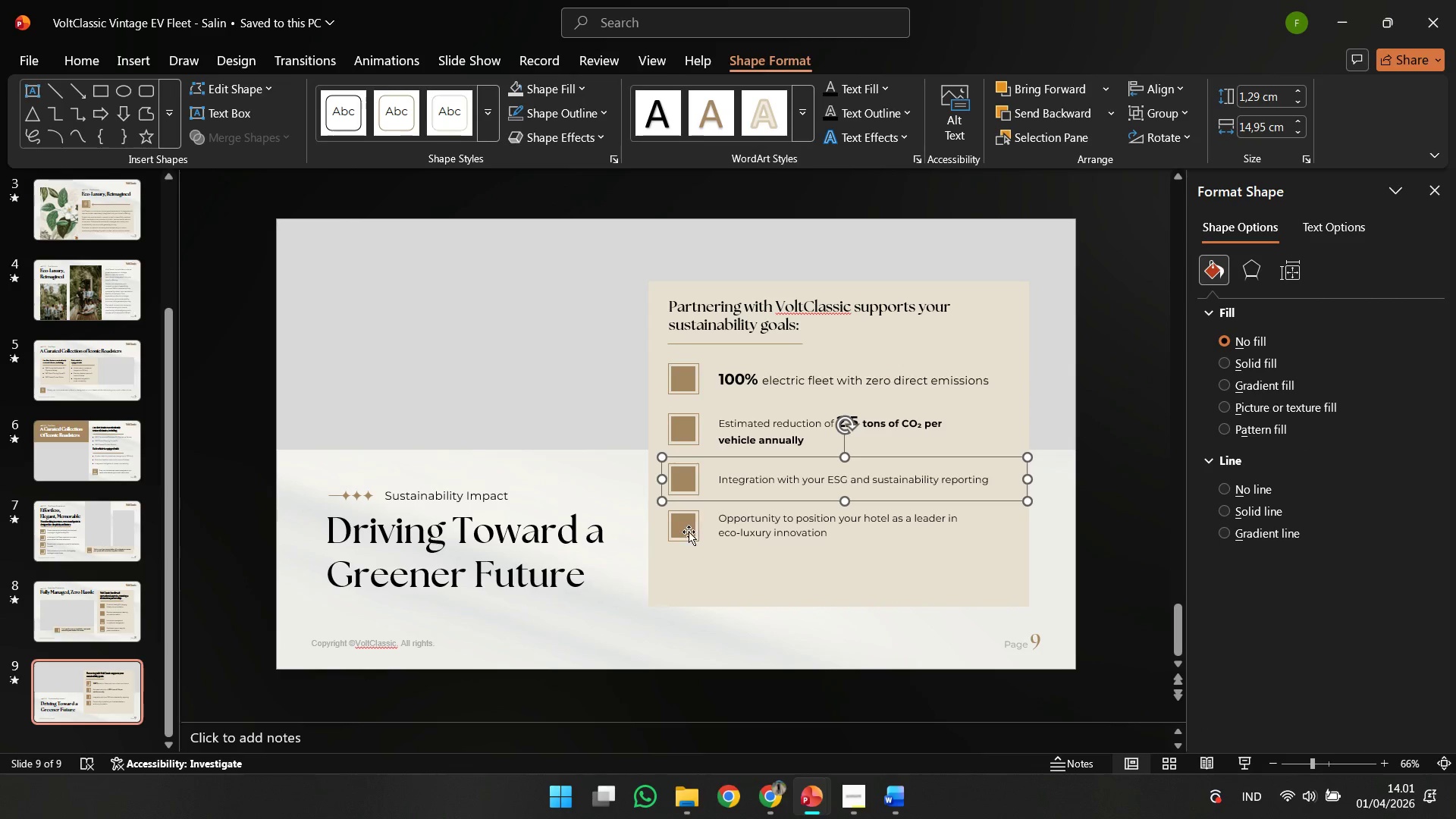 
left_click([688, 534])
 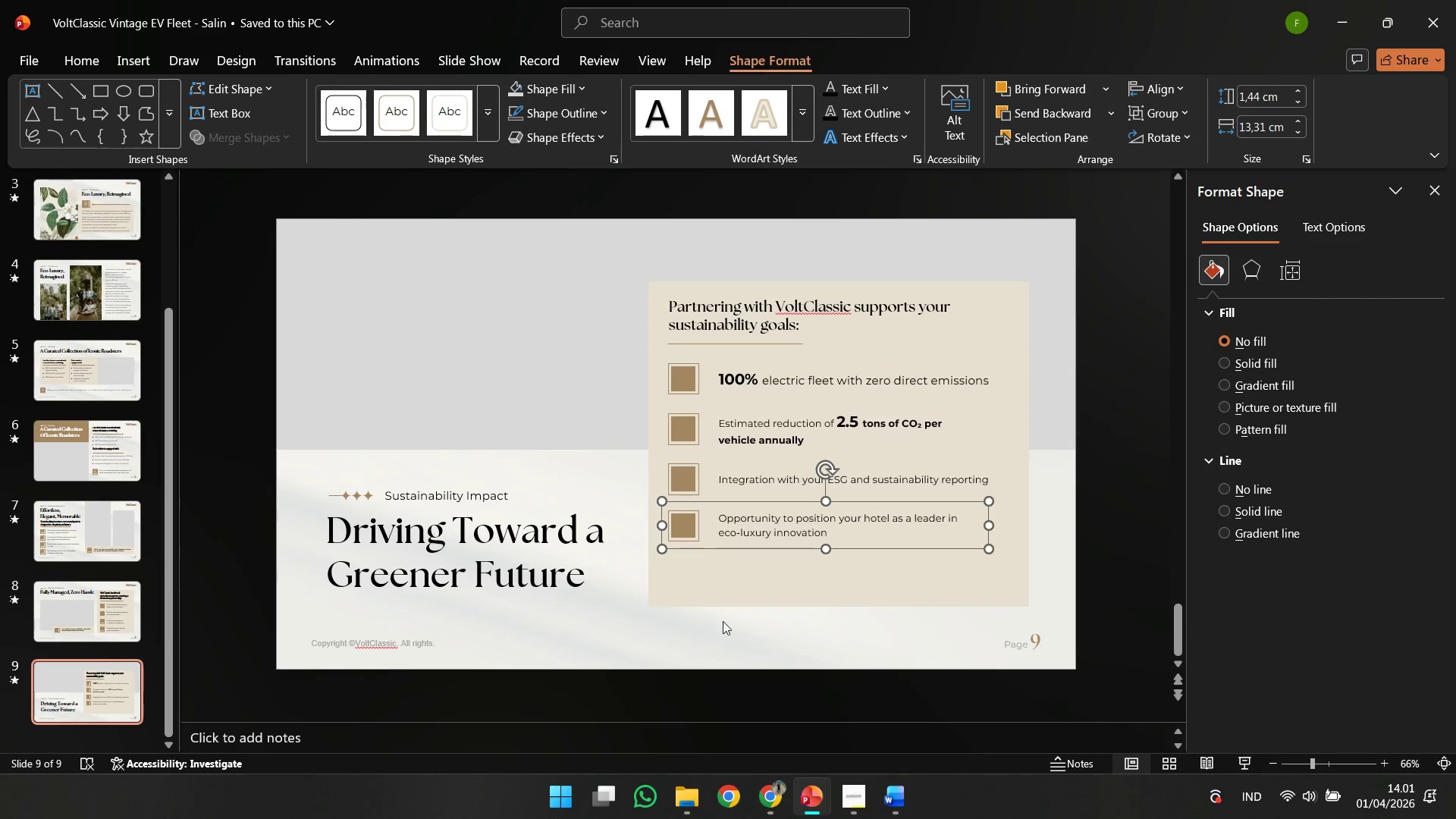 
left_click([723, 623])
 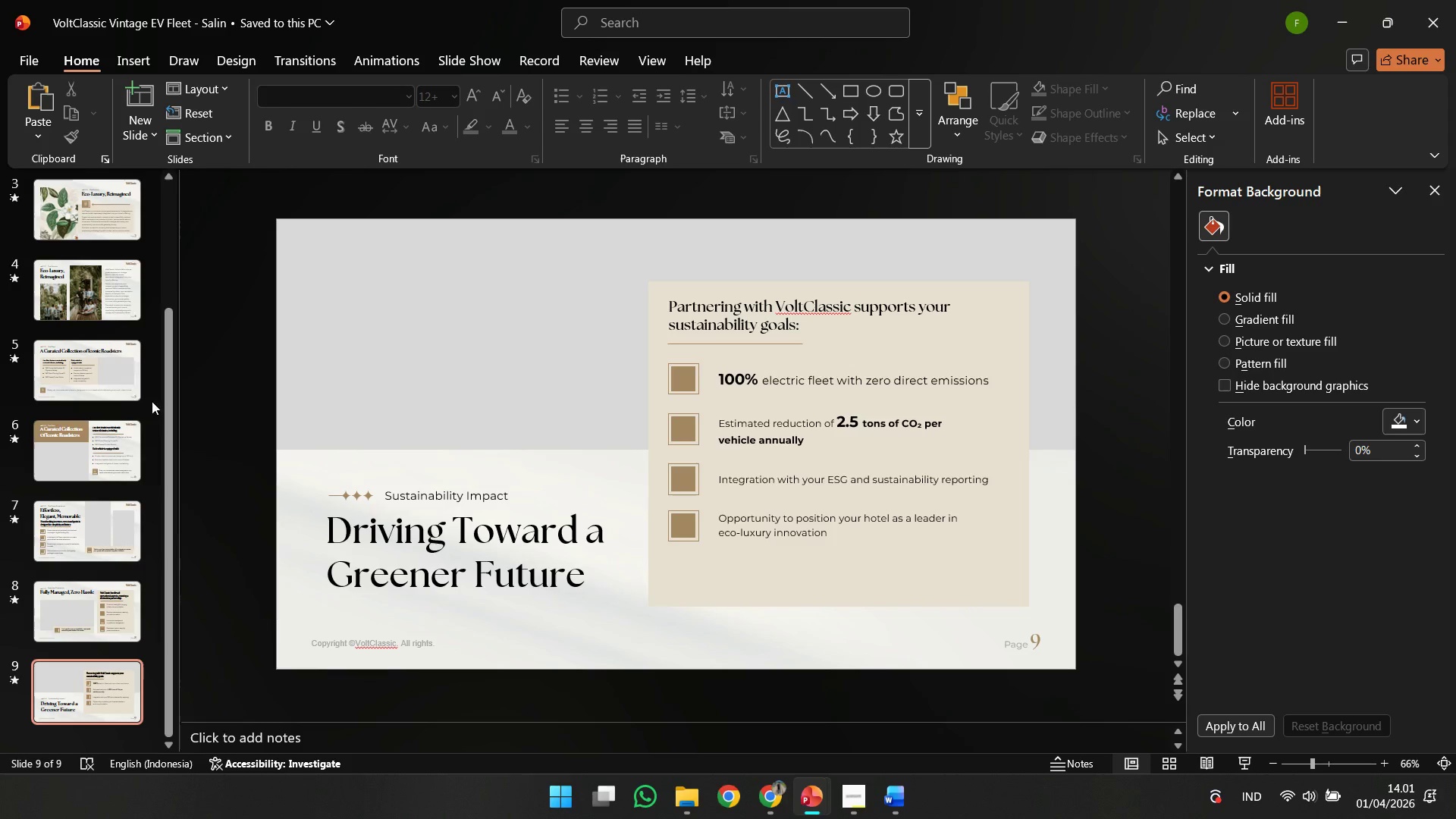 
left_click([113, 377])
 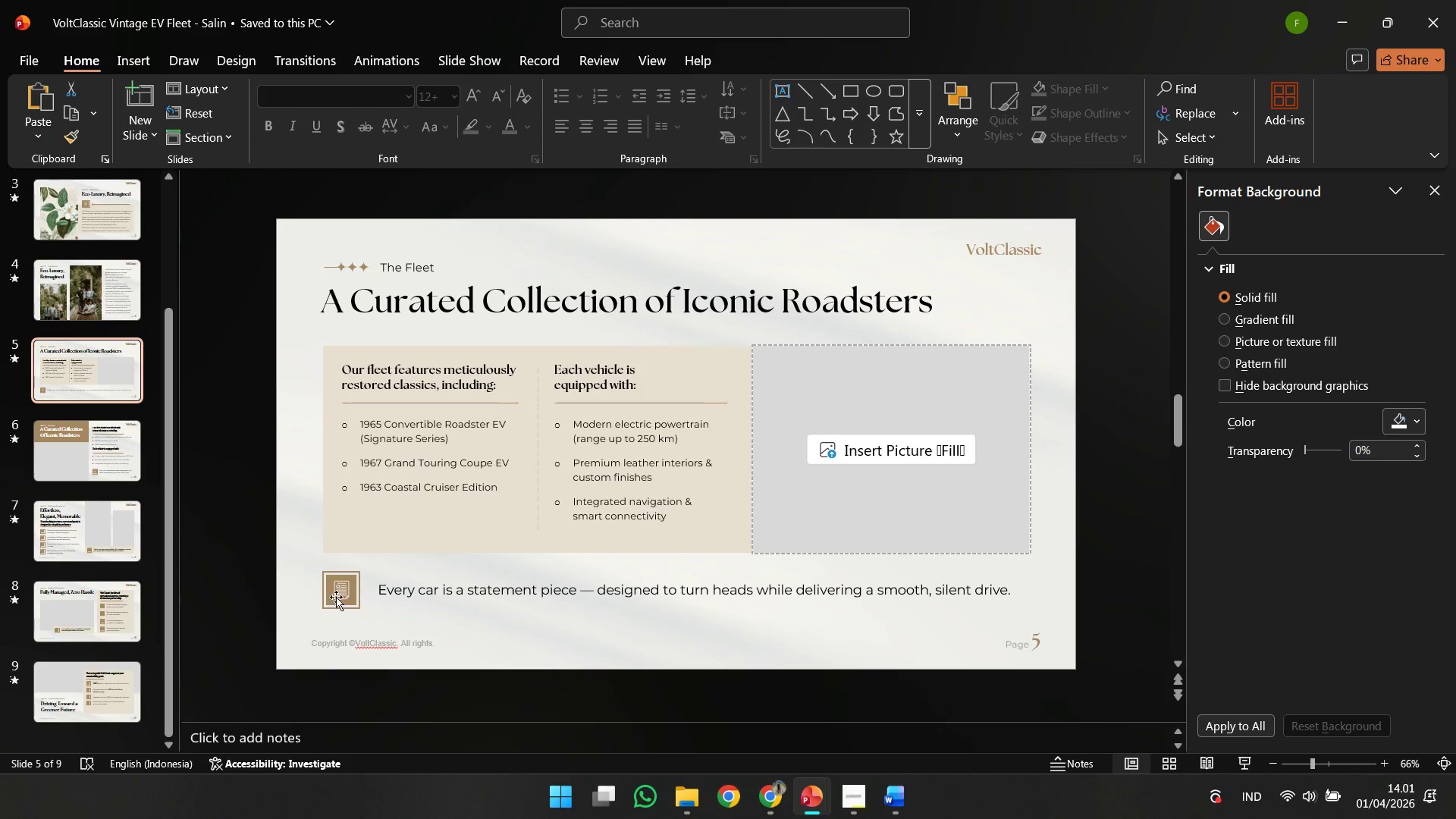 
left_click([111, 624])
 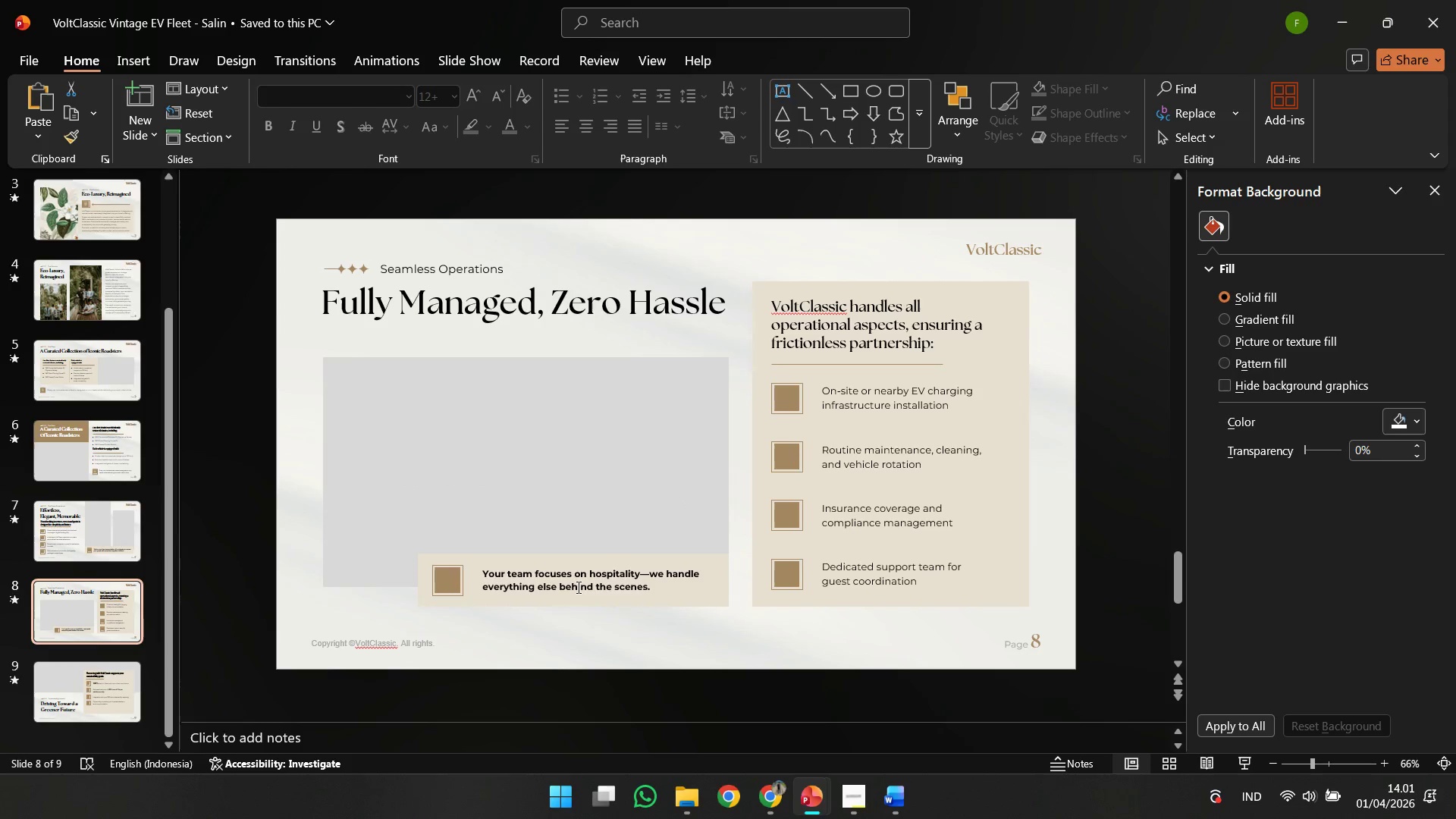 
left_click([580, 582])
 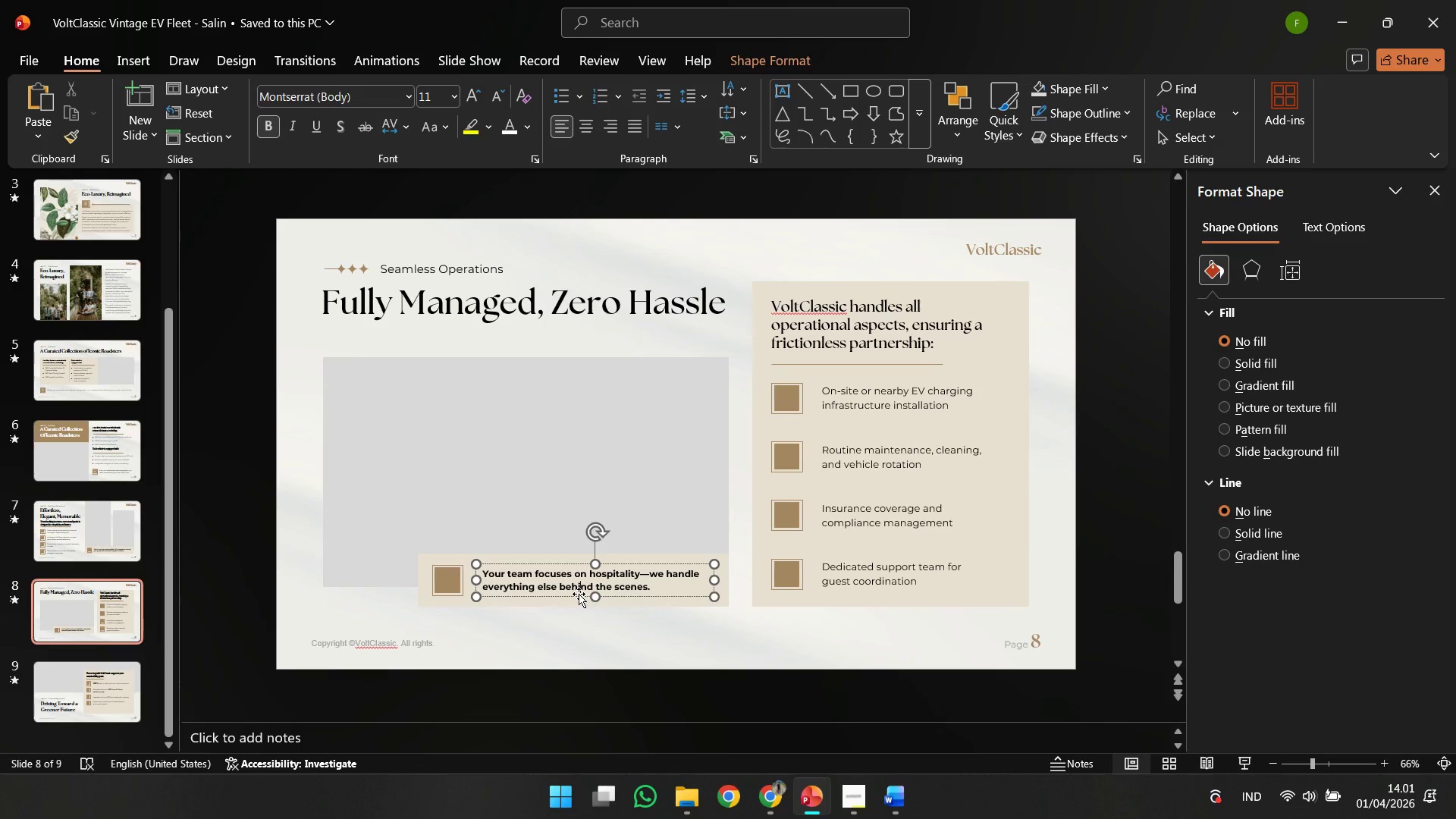 
left_click_drag(start_coordinate=[579, 594], to_coordinate=[582, 592])
 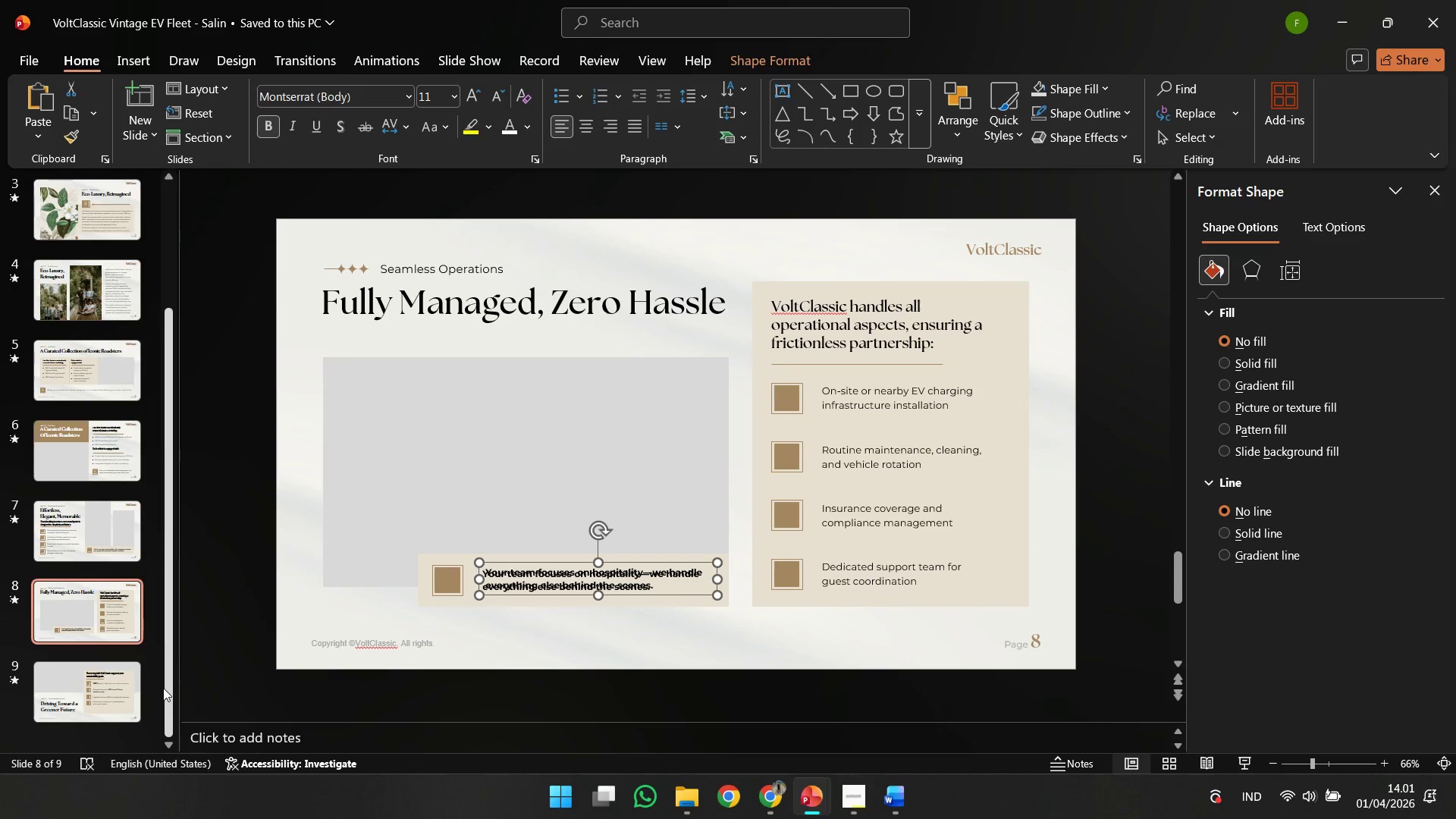 
key(Control+C)
 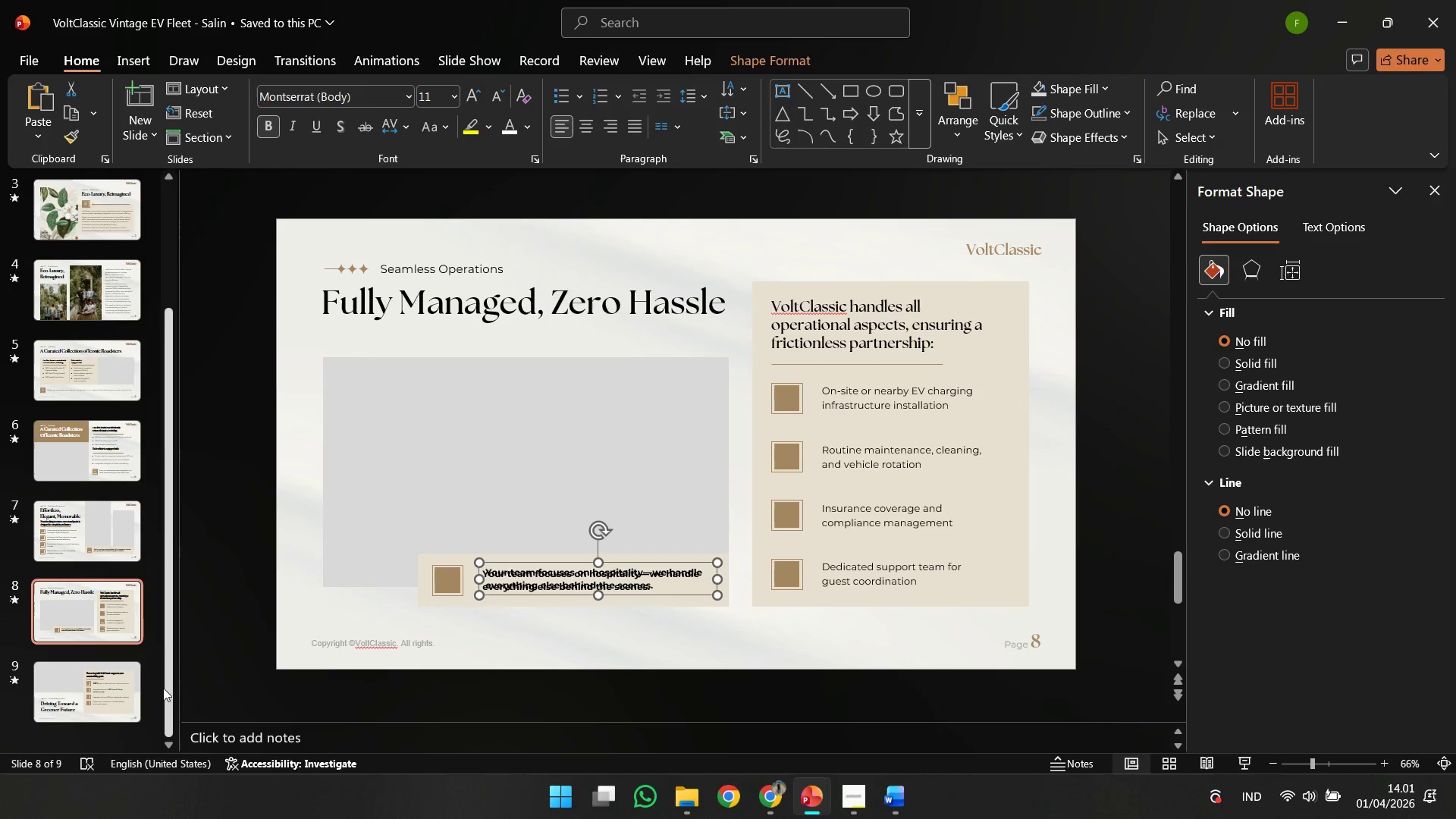 
key(Control+Z)
 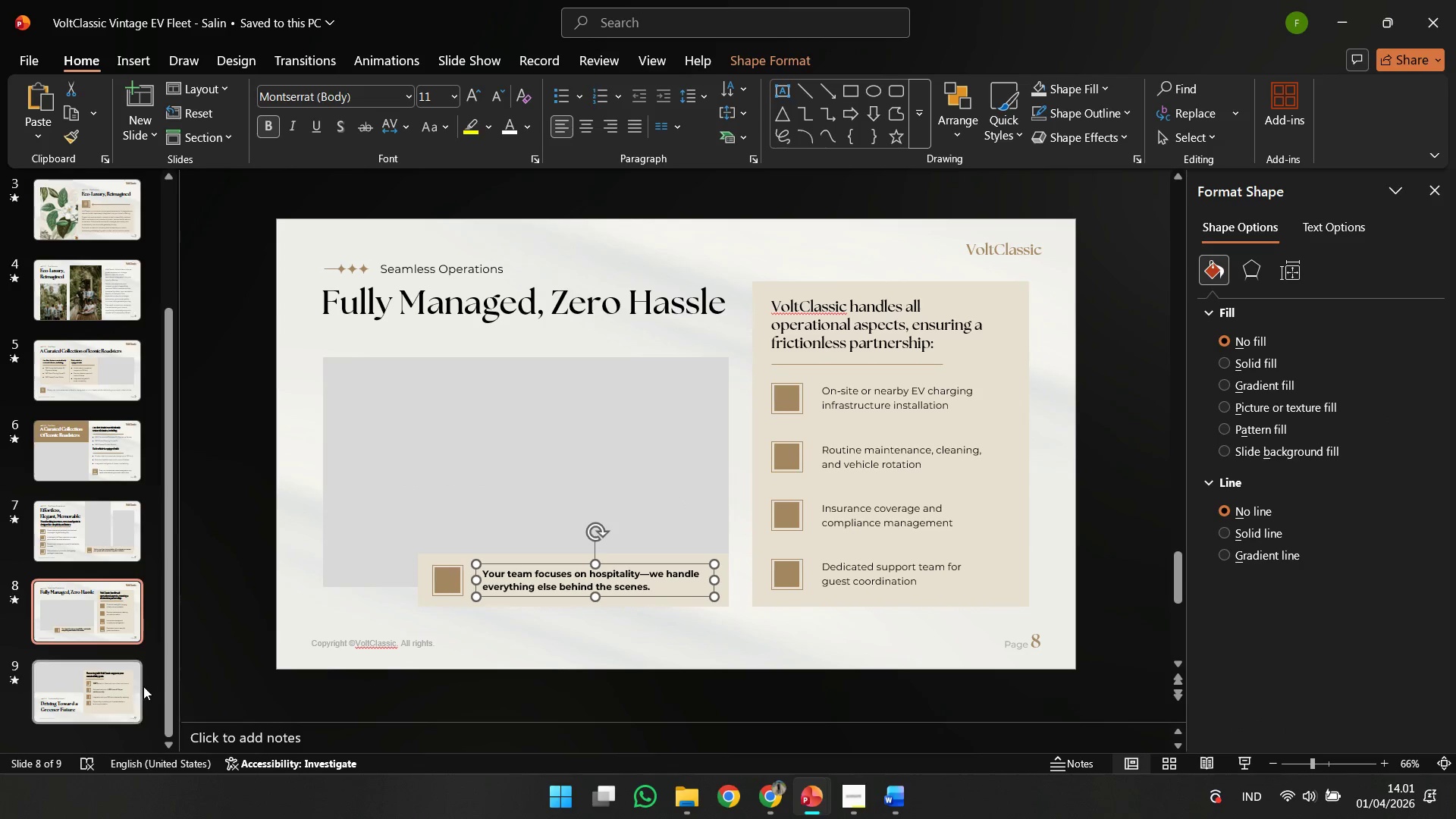 
key(Control+C)
 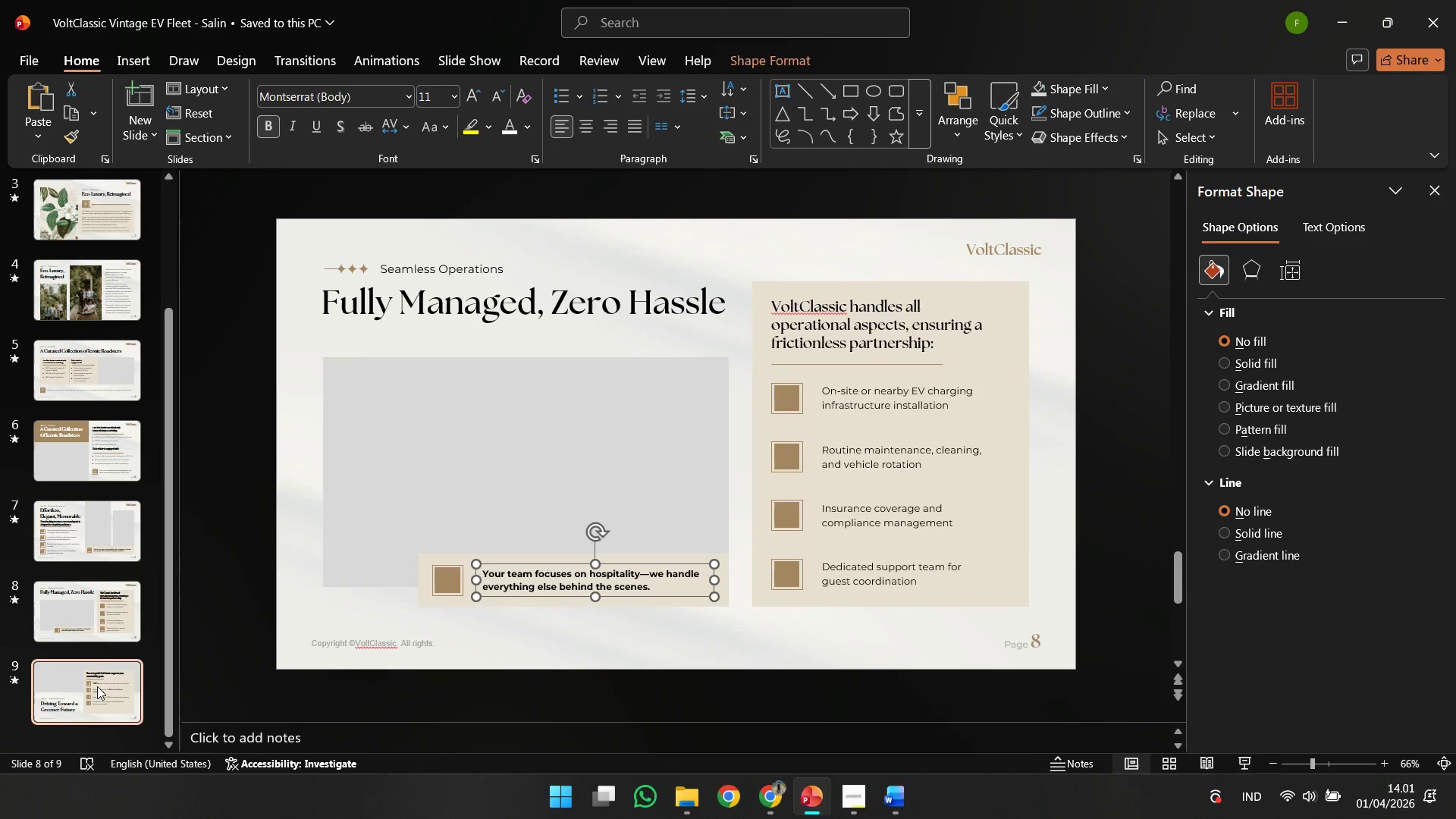 
left_click([97, 686])
 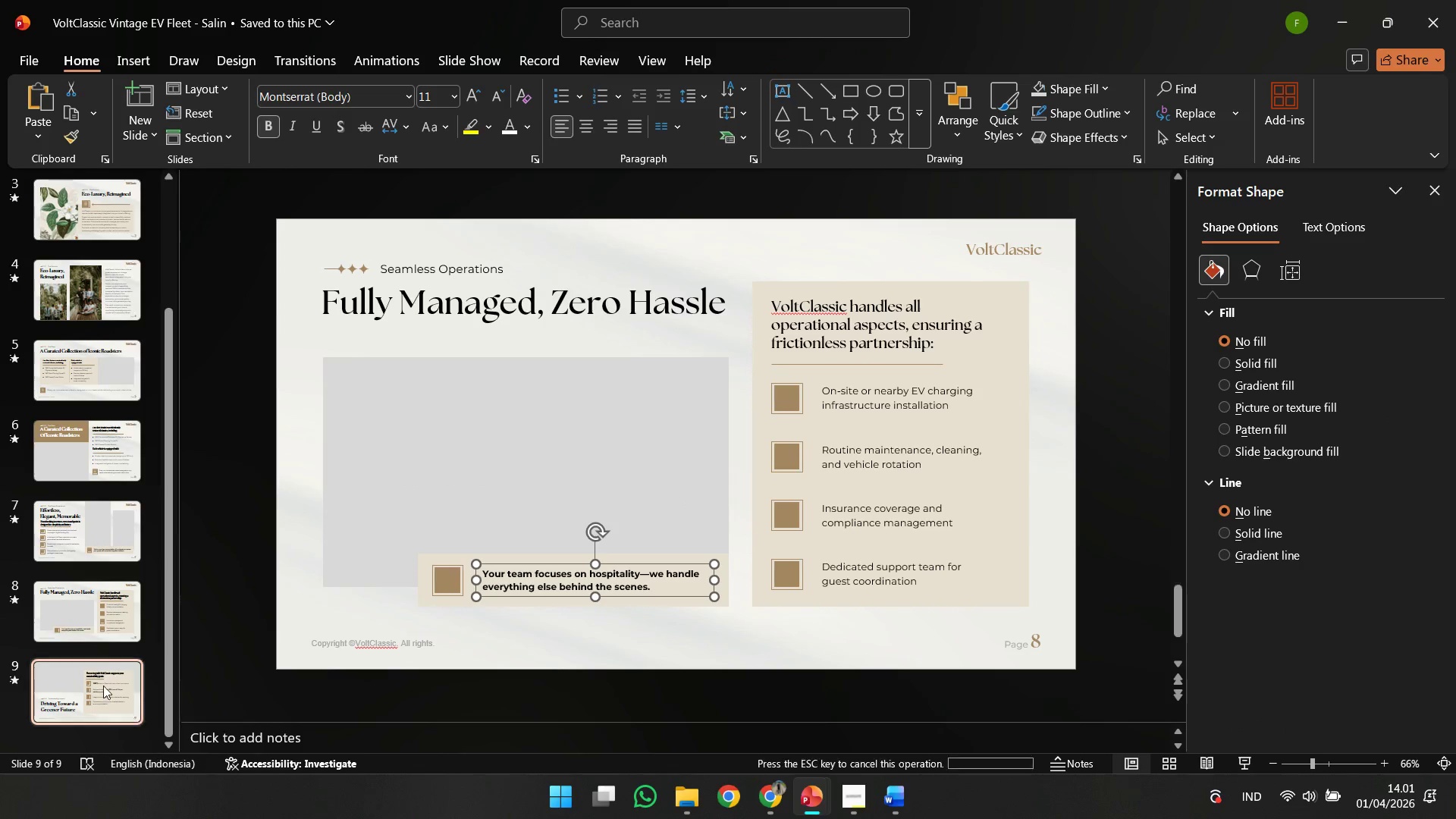 
key(Control+V)
 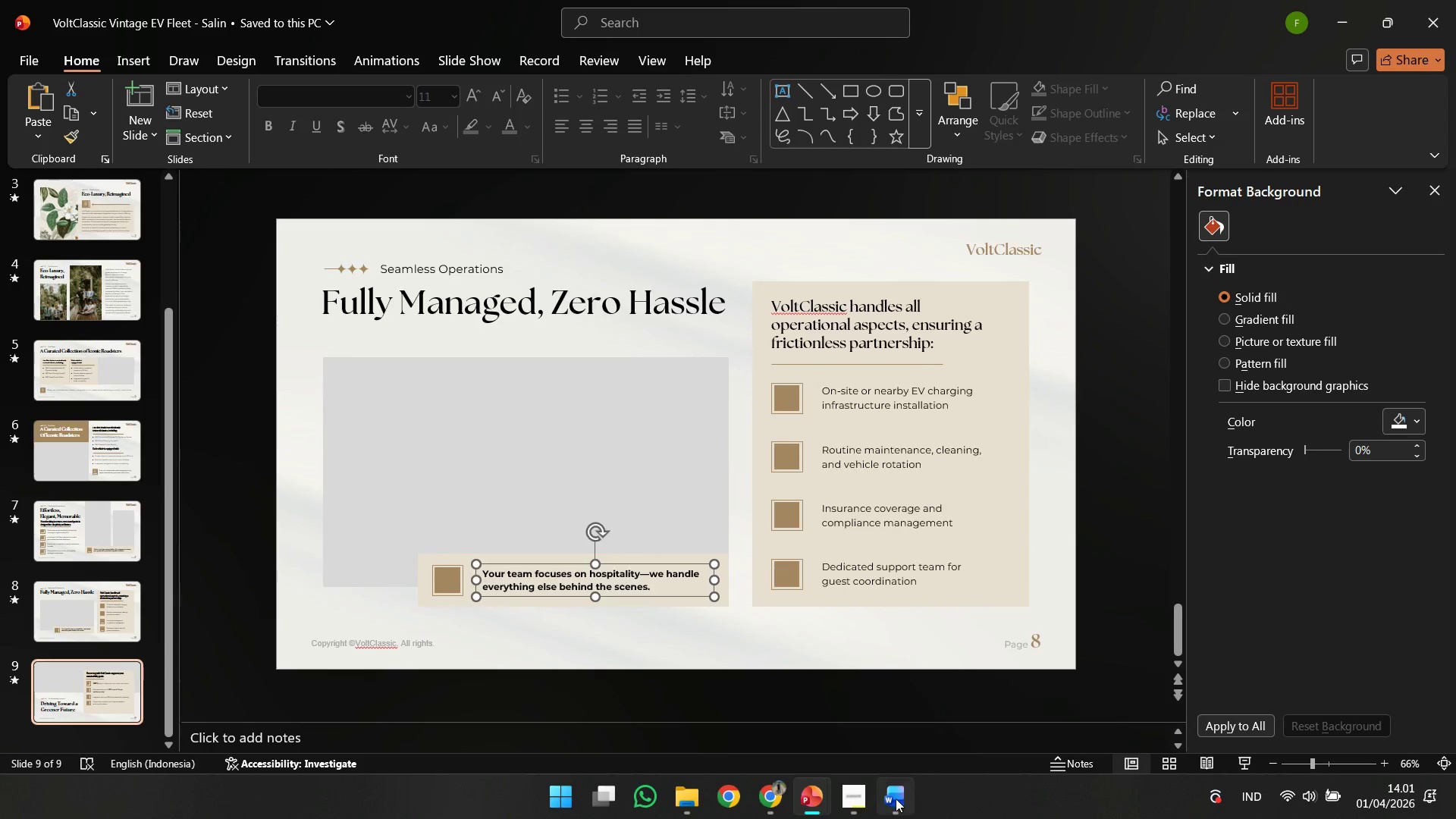 
left_click([896, 799])
 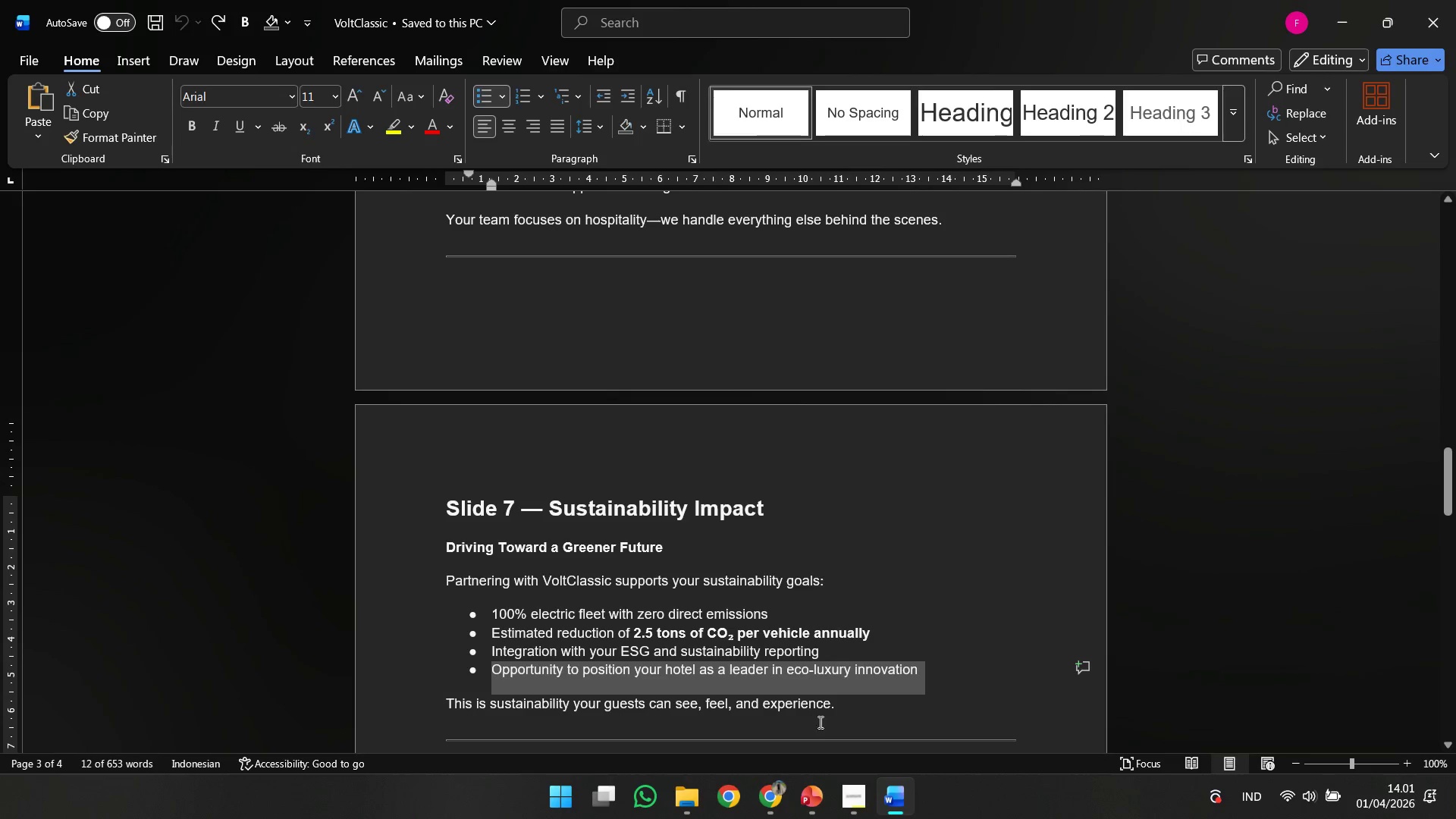 
left_click_drag(start_coordinate=[838, 709], to_coordinate=[457, 712])
 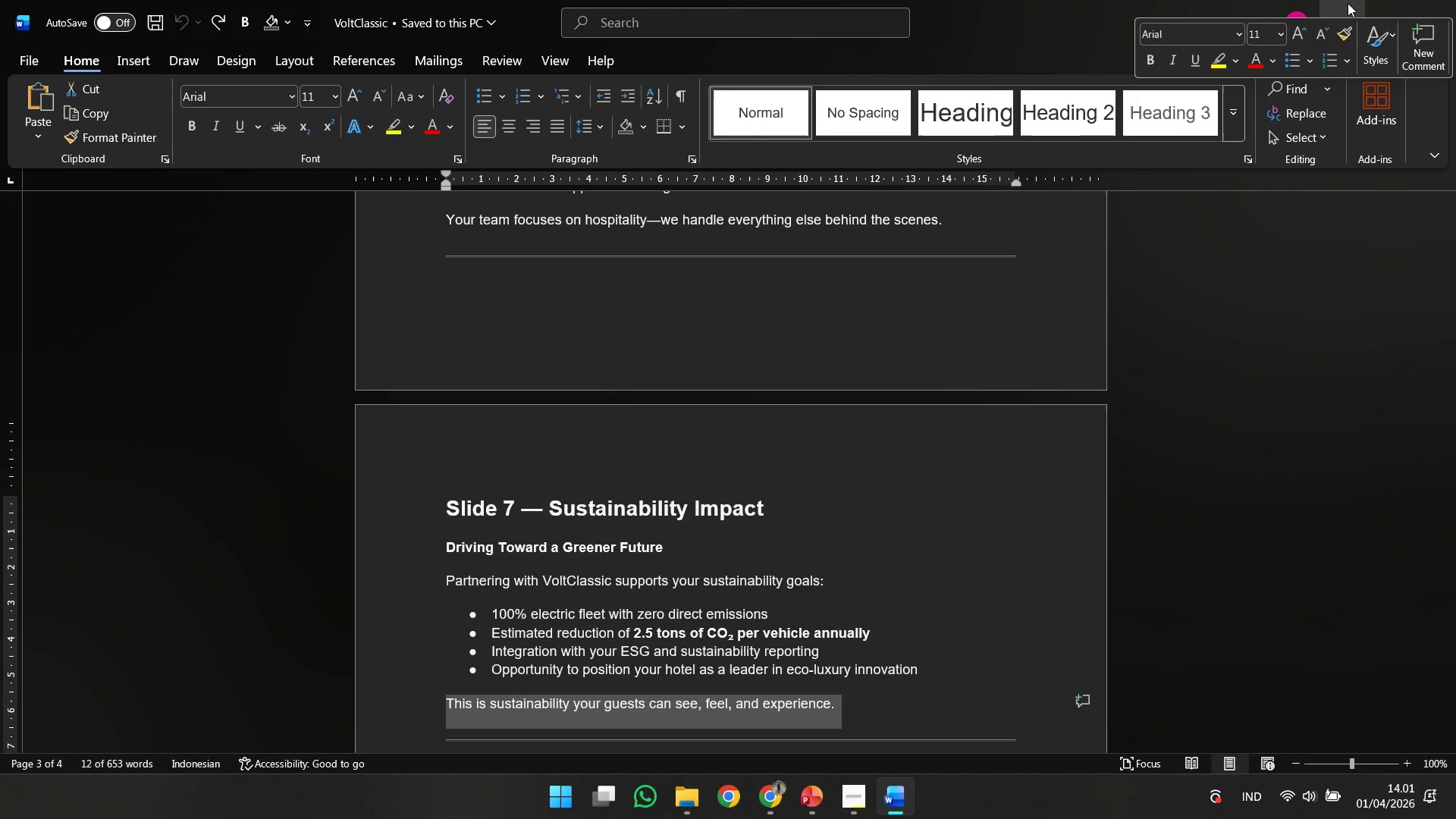 
key(Control+C)
 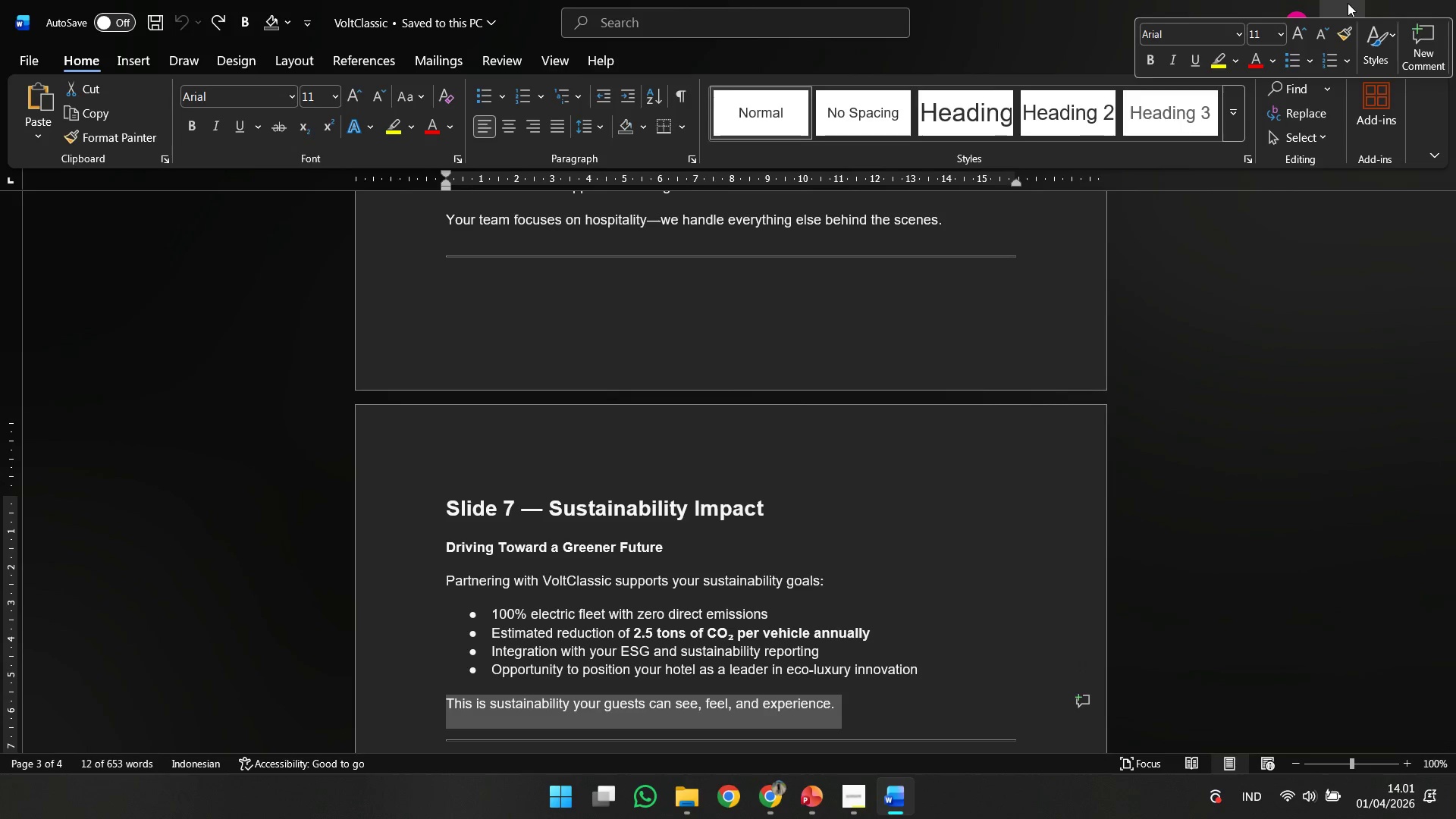 
left_click([1348, 3])
 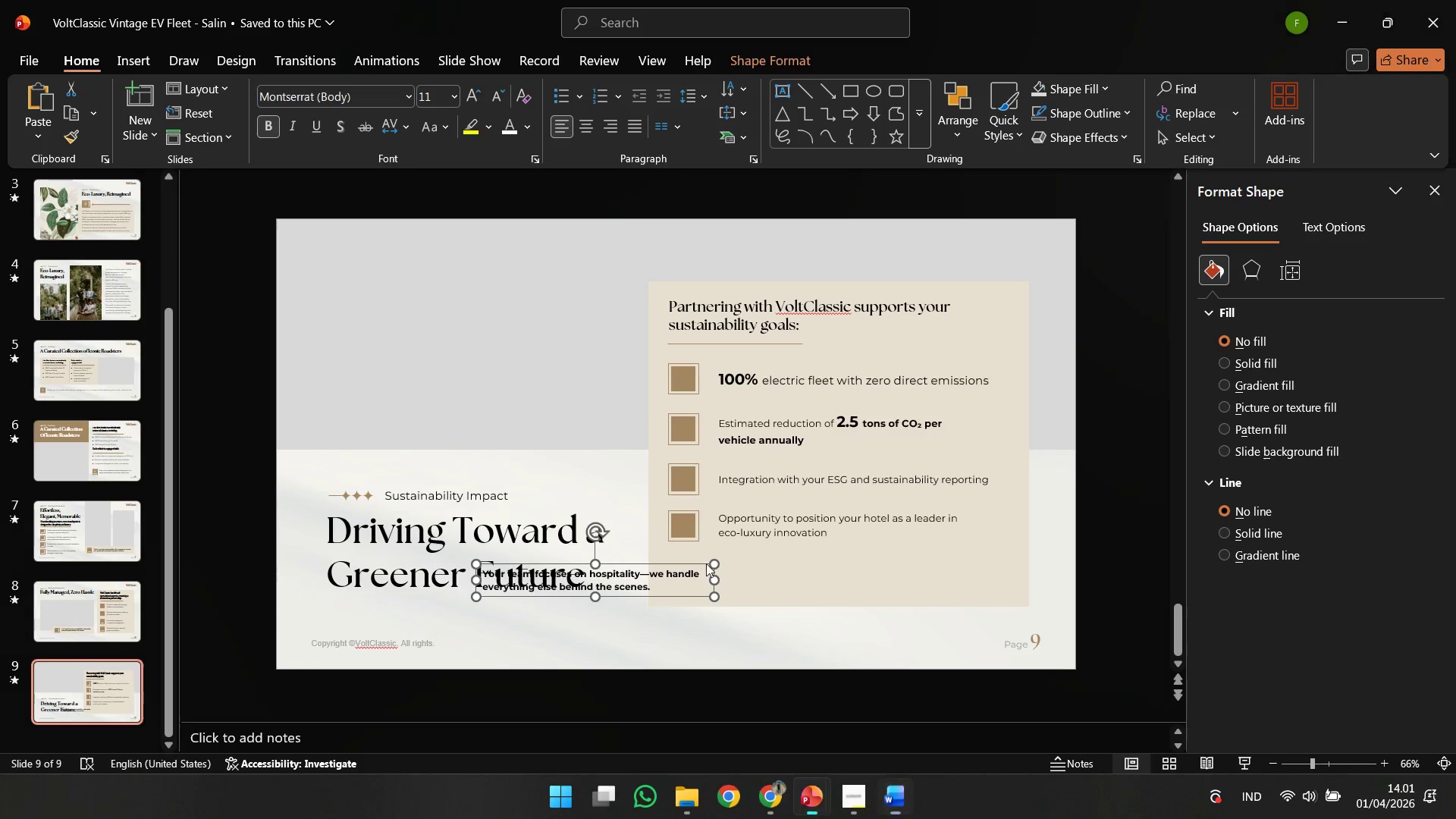 
left_click([607, 592])
 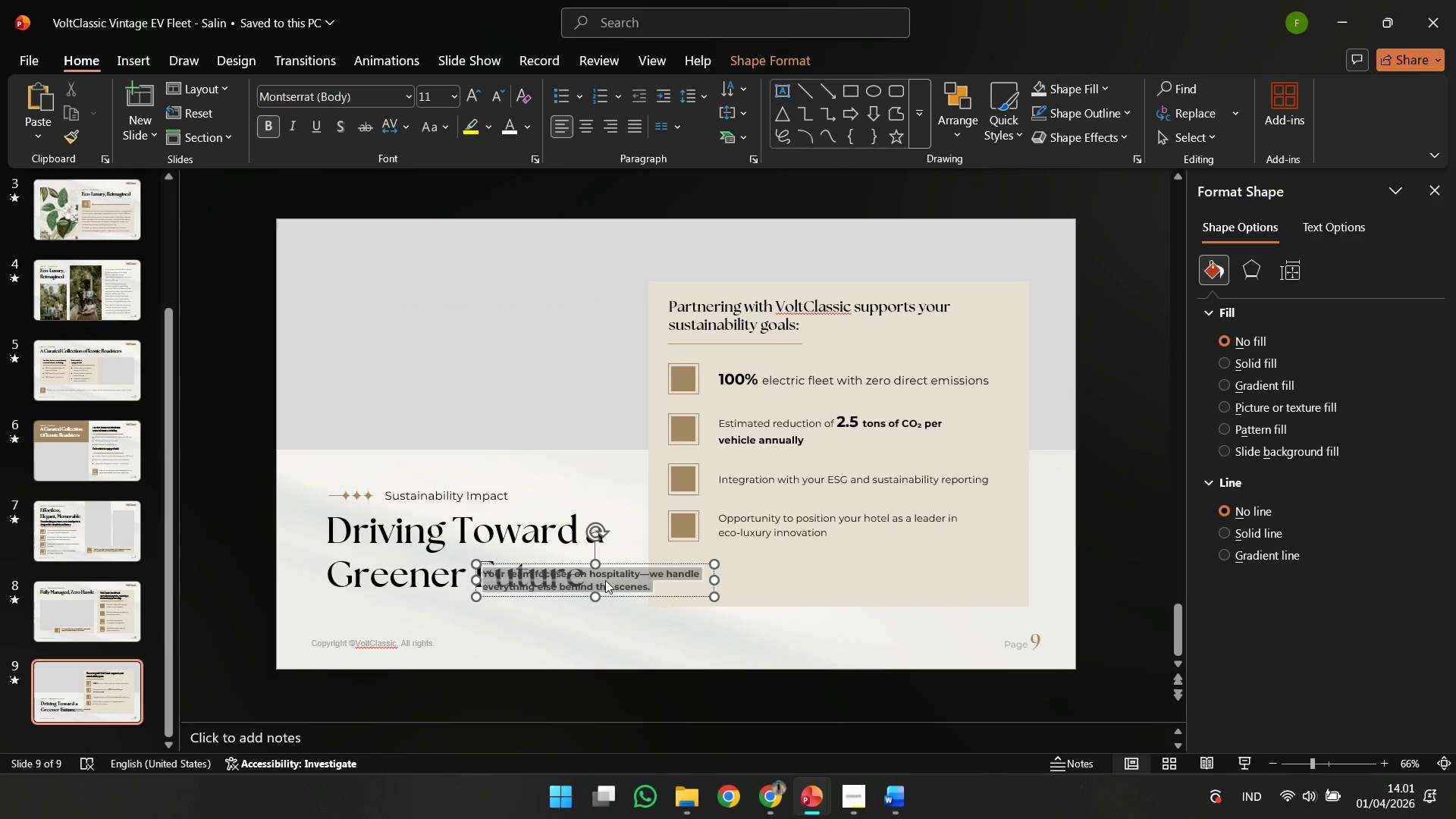 
key(Control+ControlLeft)
 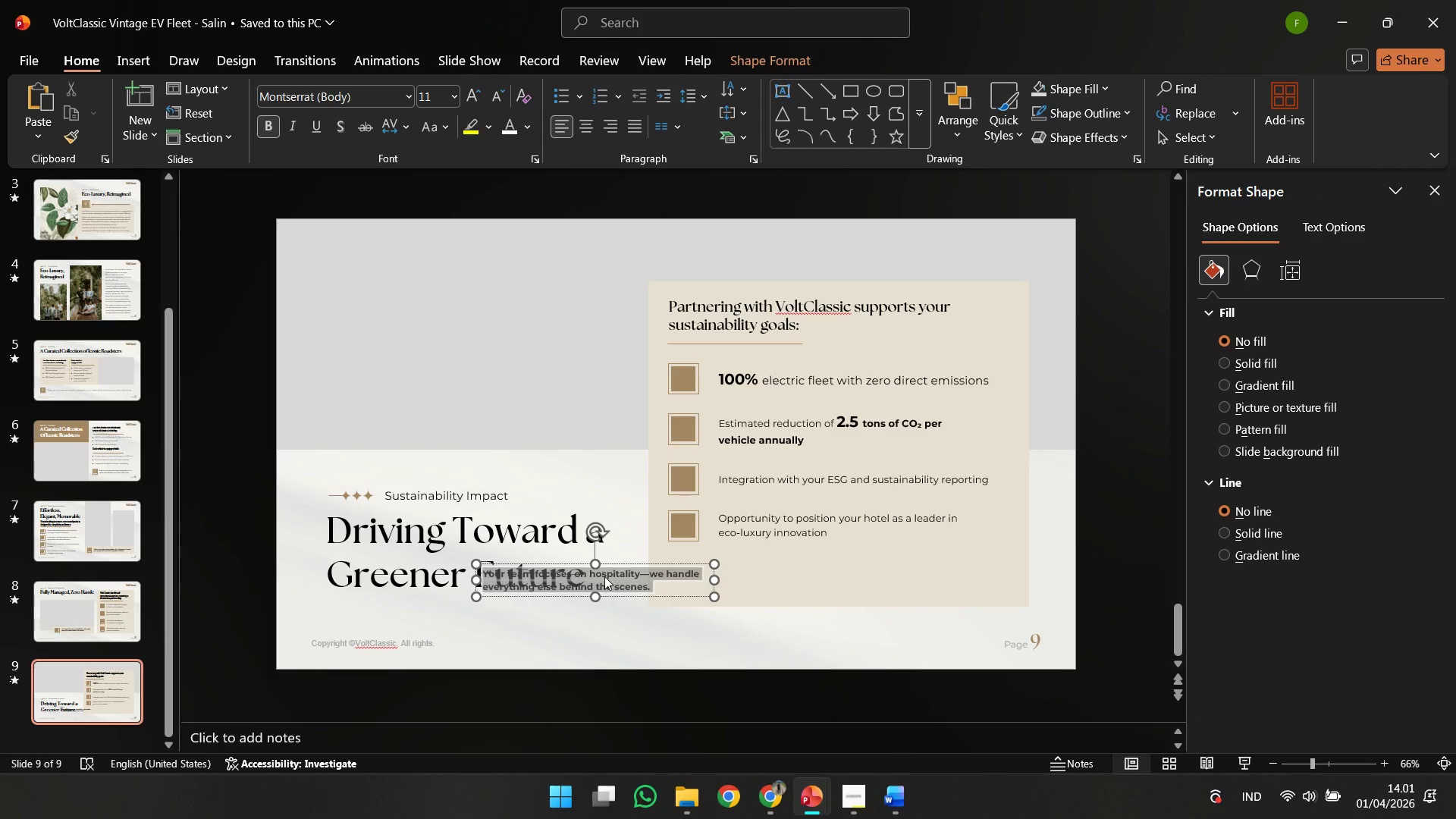 
key(Control+A)
 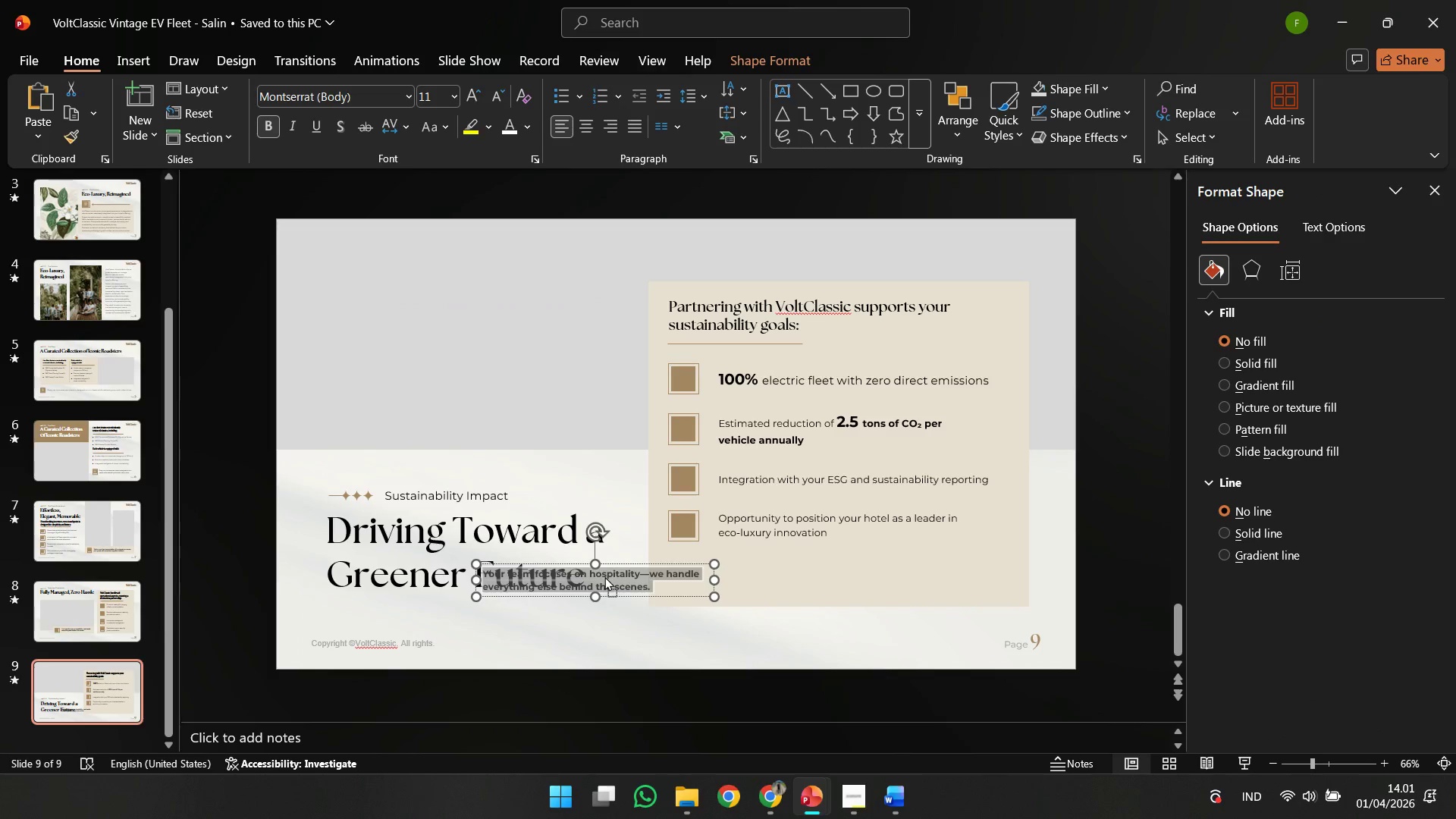 
right_click([604, 576])
 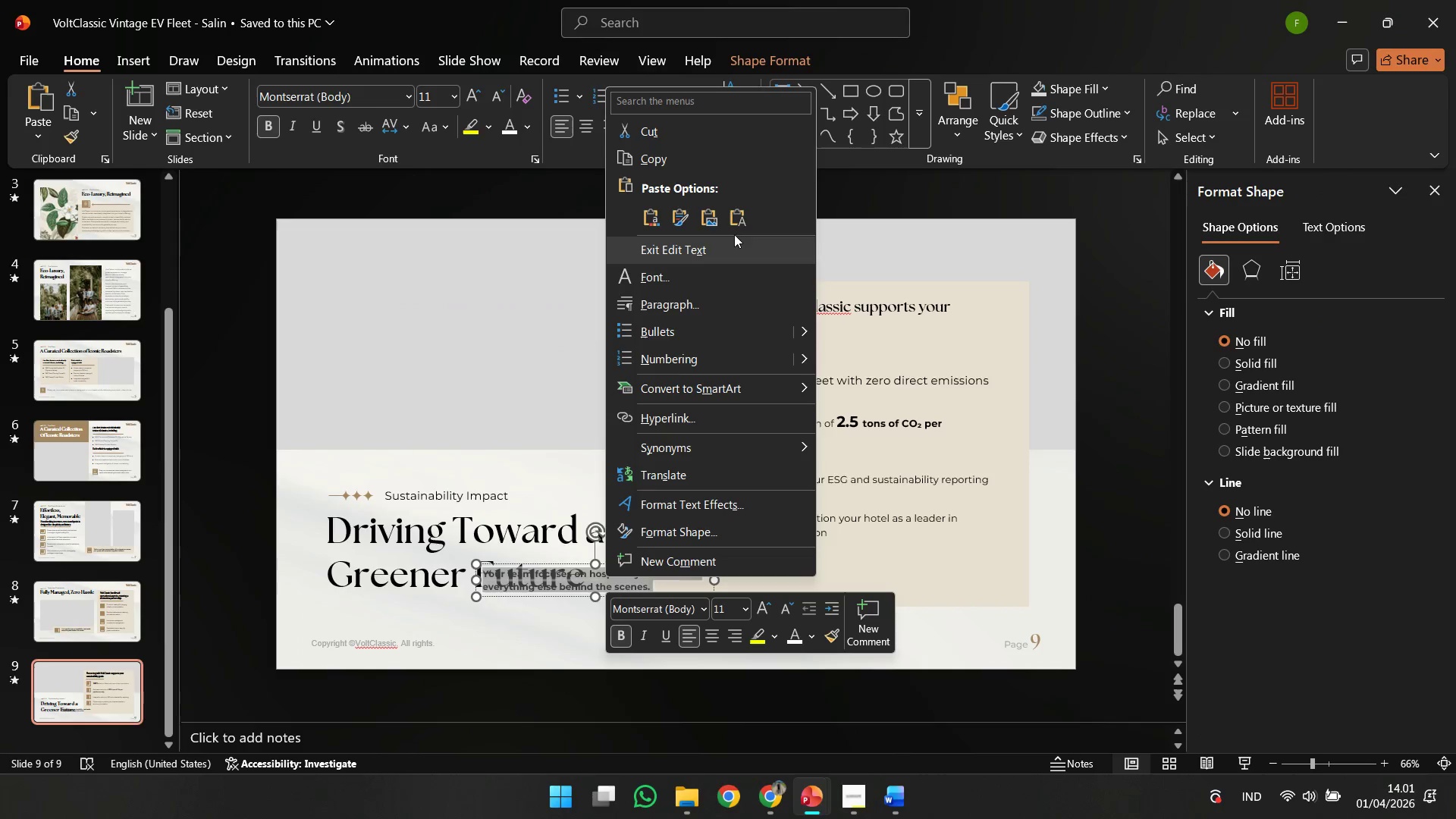 
left_click([741, 216])
 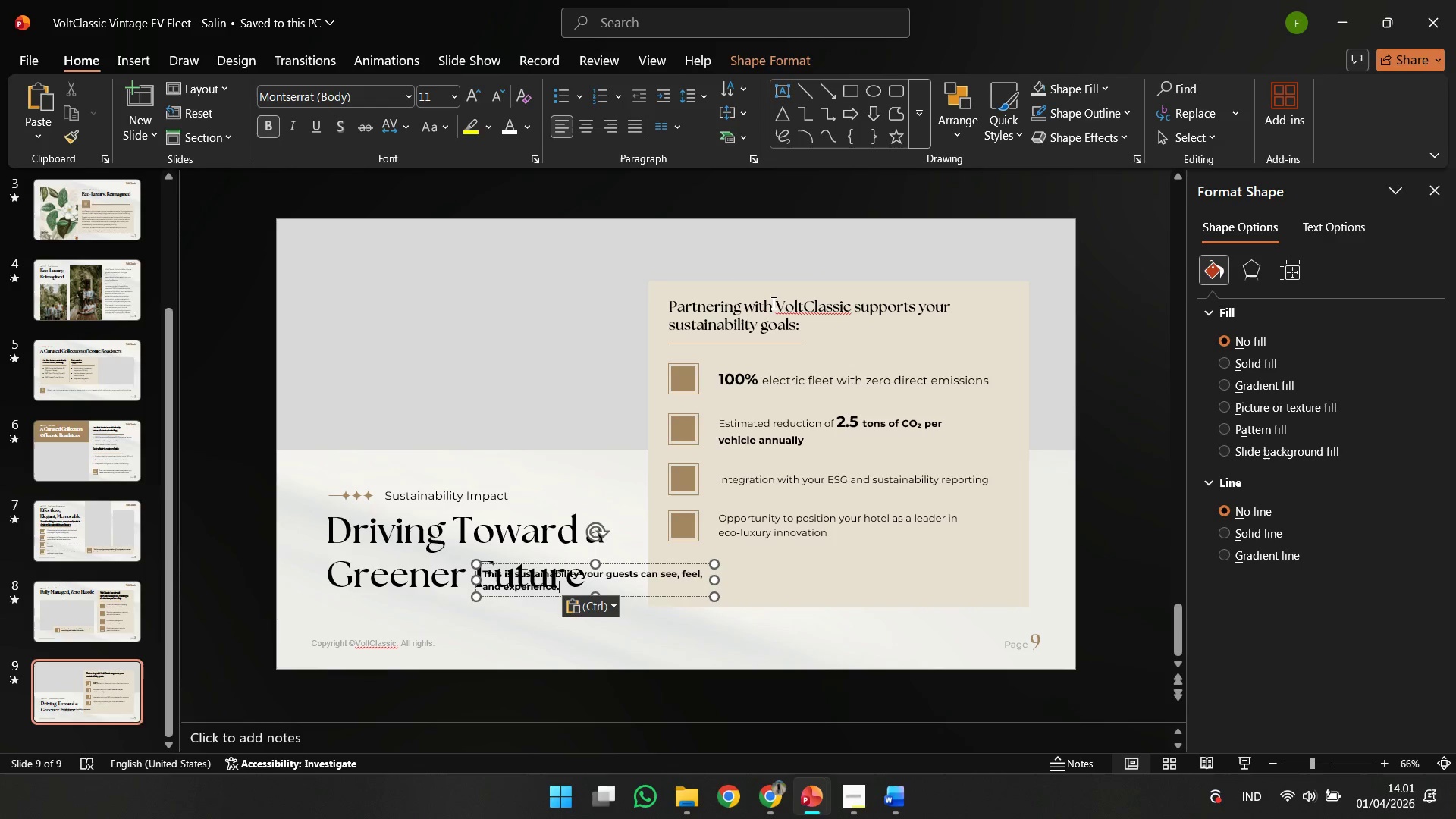 
key(Control+A)
 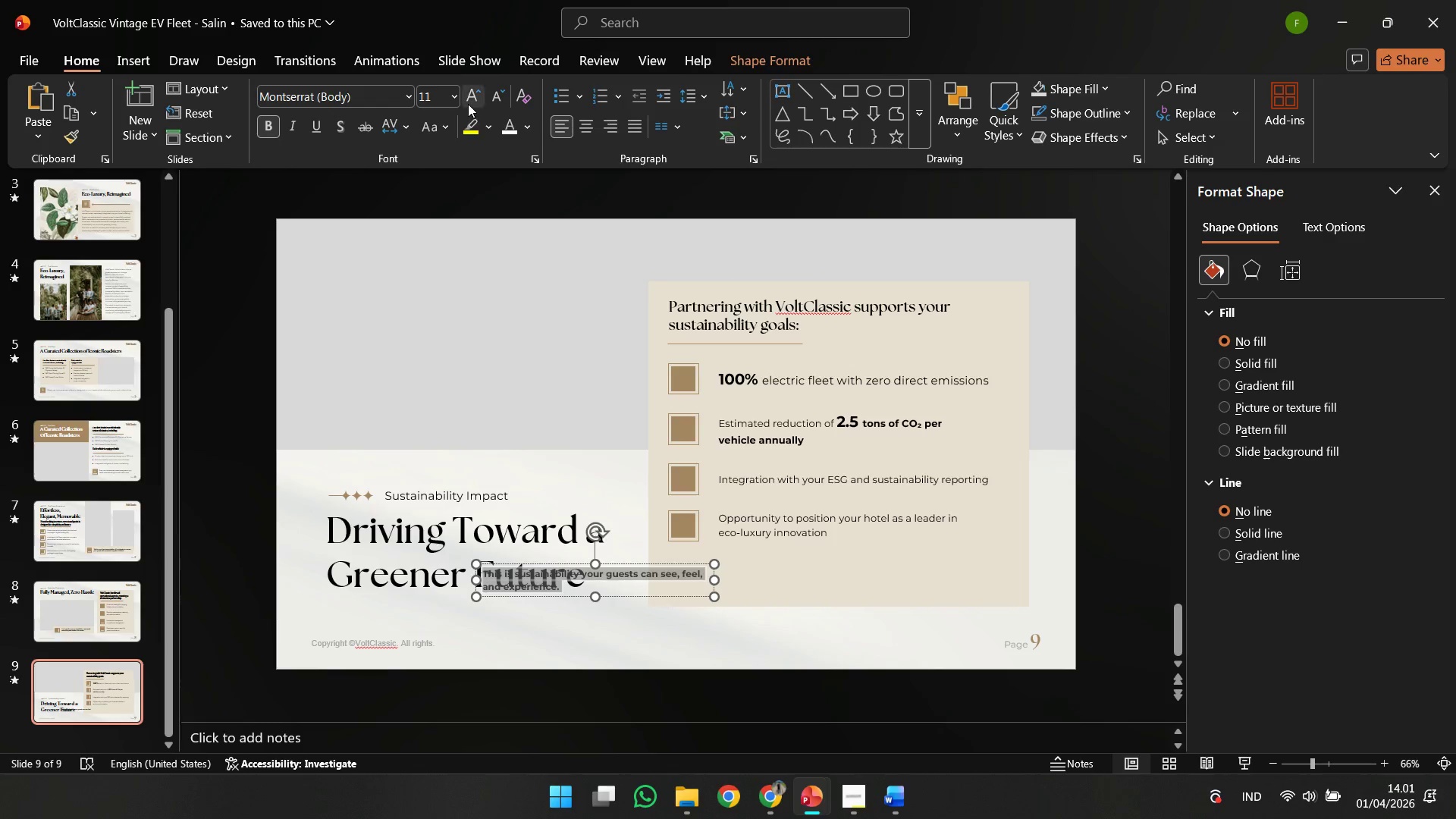 
left_click([468, 104])
 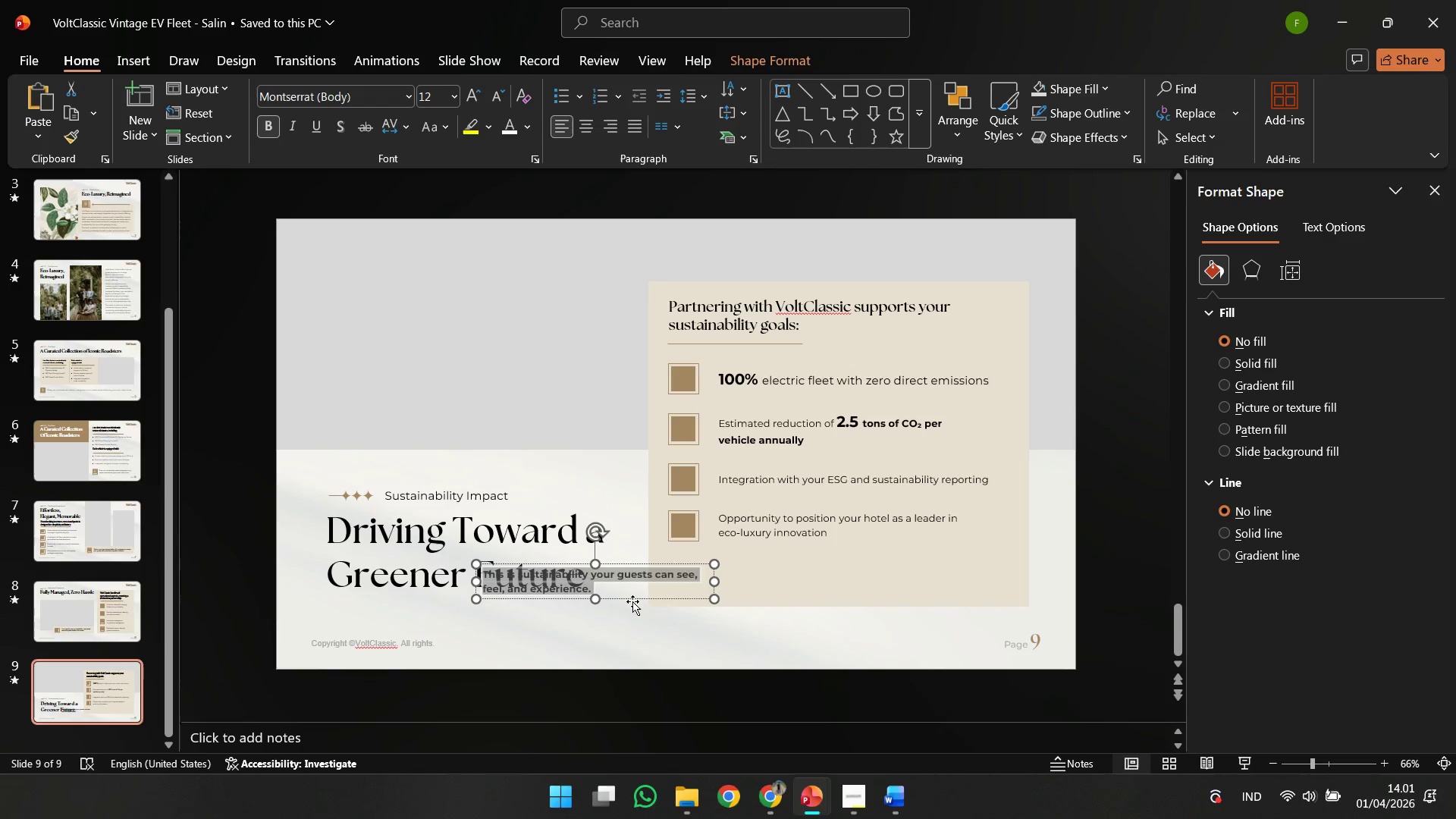 
left_click_drag(start_coordinate=[632, 600], to_coordinate=[819, 593])
 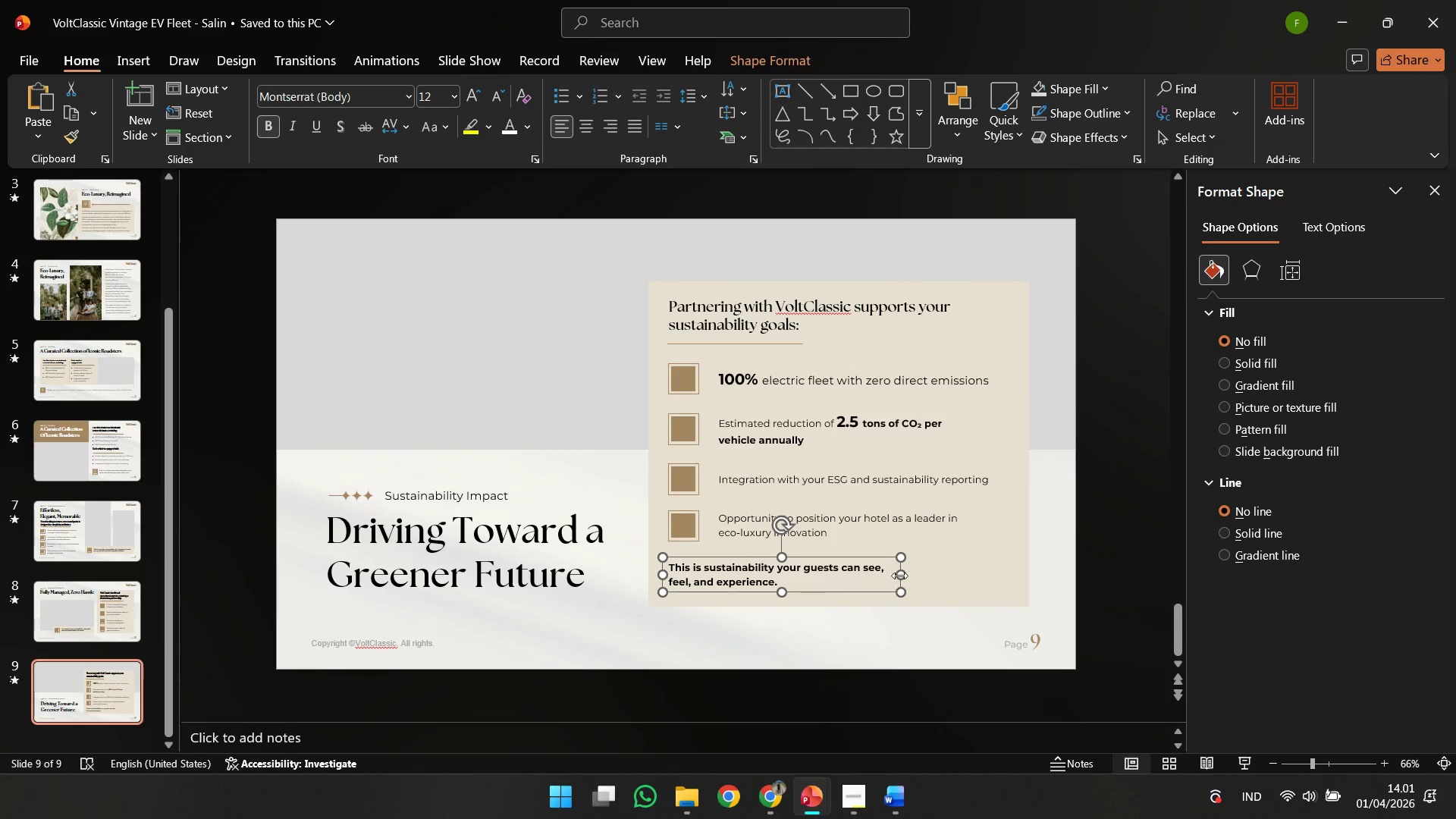 
left_click_drag(start_coordinate=[899, 576], to_coordinate=[1023, 576])
 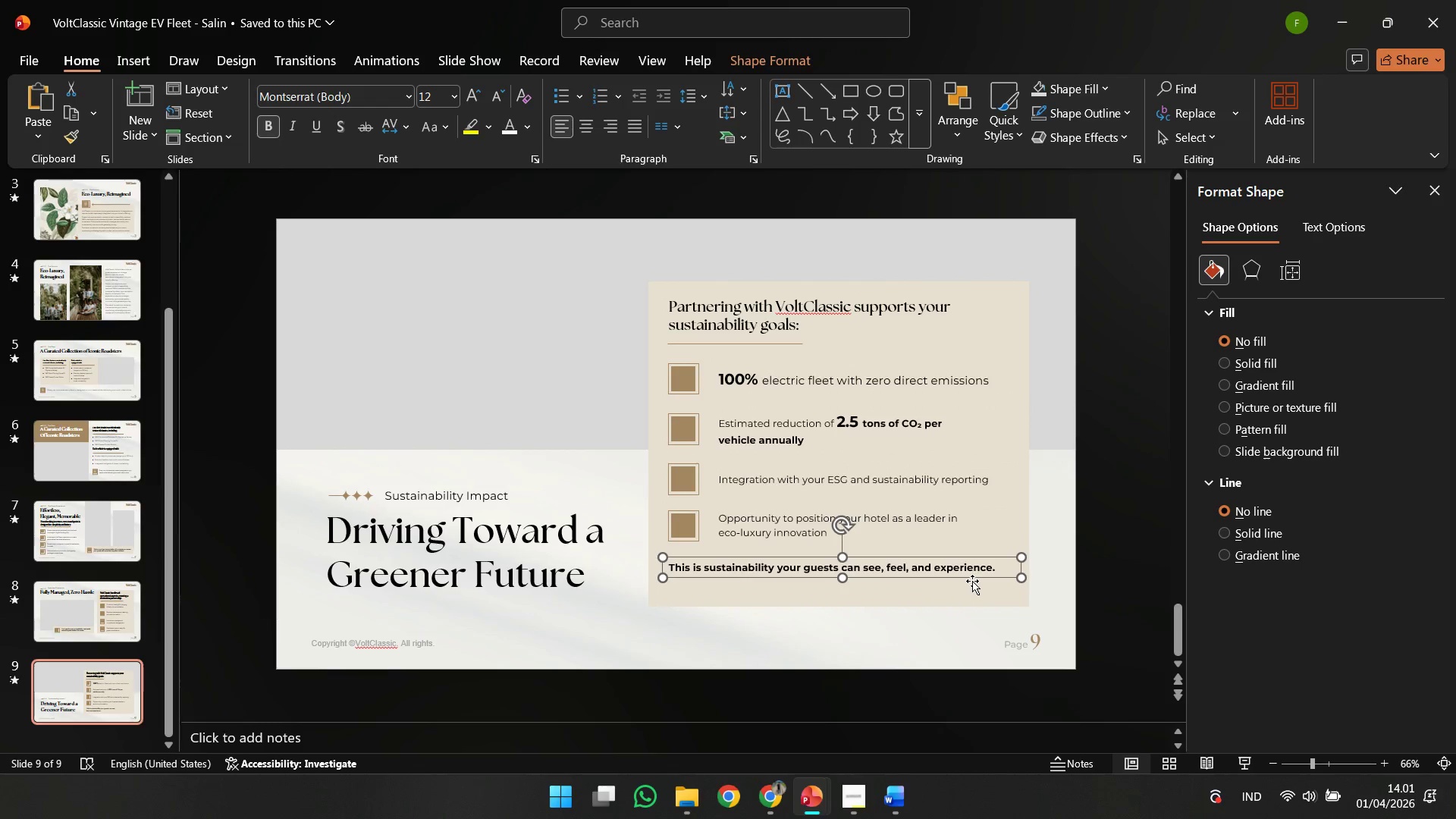 
hold_key(key=ShiftLeft, duration=2.28)
left_click_drag(start_coordinate=[965, 574], to_coordinate=[969, 573])
 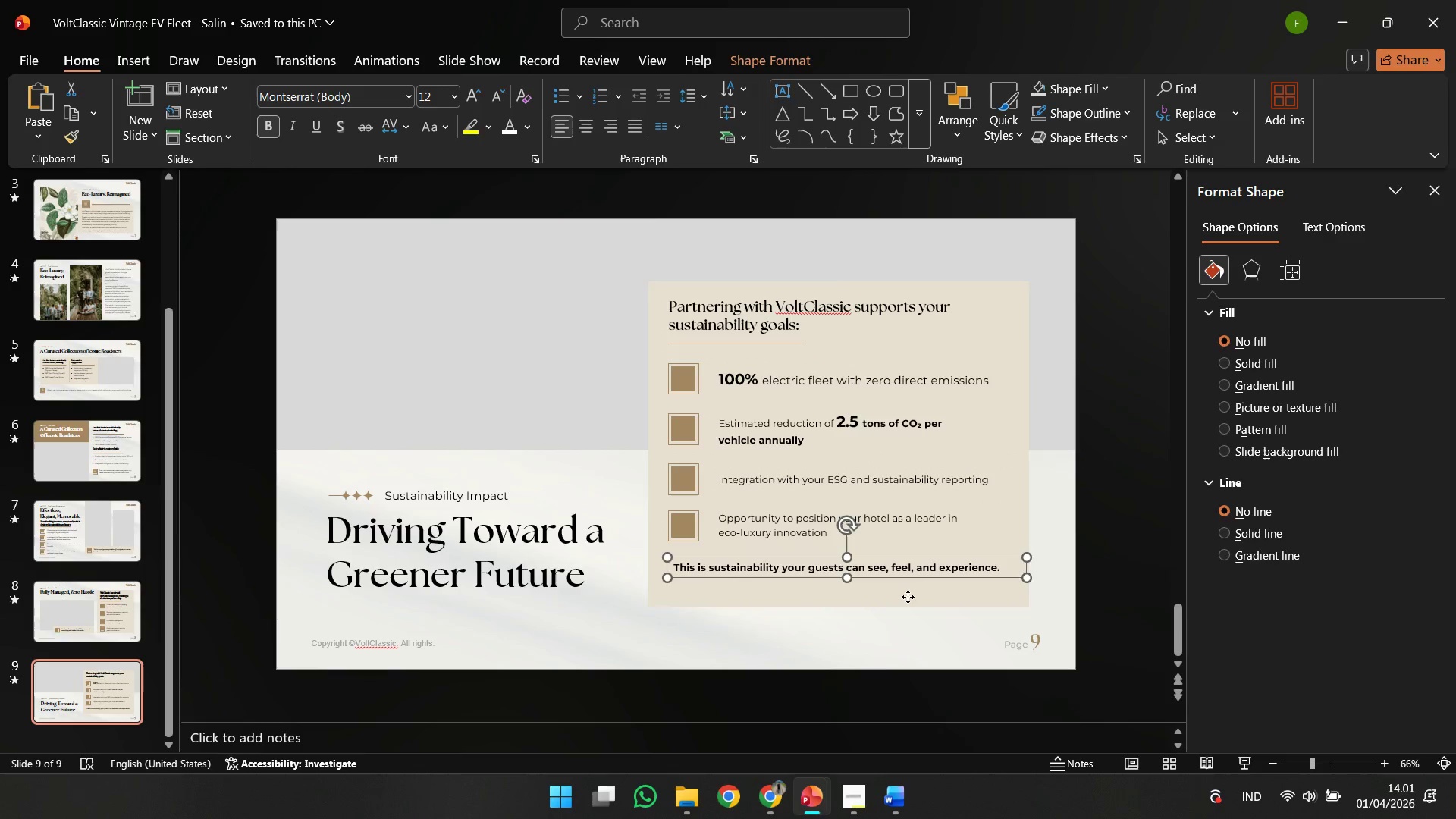 
left_click([908, 597])
 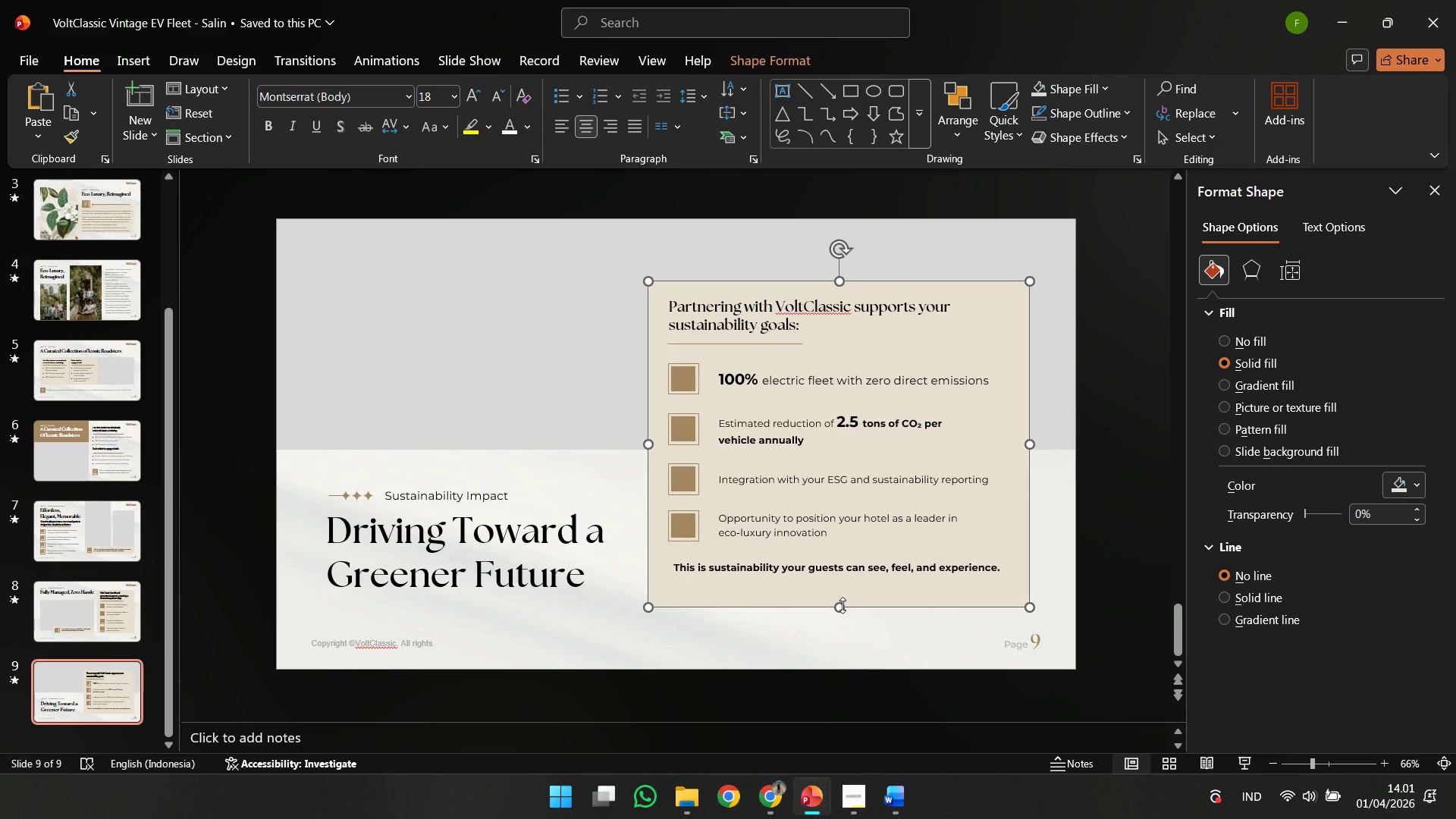 
hold_key(key=ShiftLeft, duration=0.73)
left_click_drag(start_coordinate=[842, 605], to_coordinate=[847, 588])
 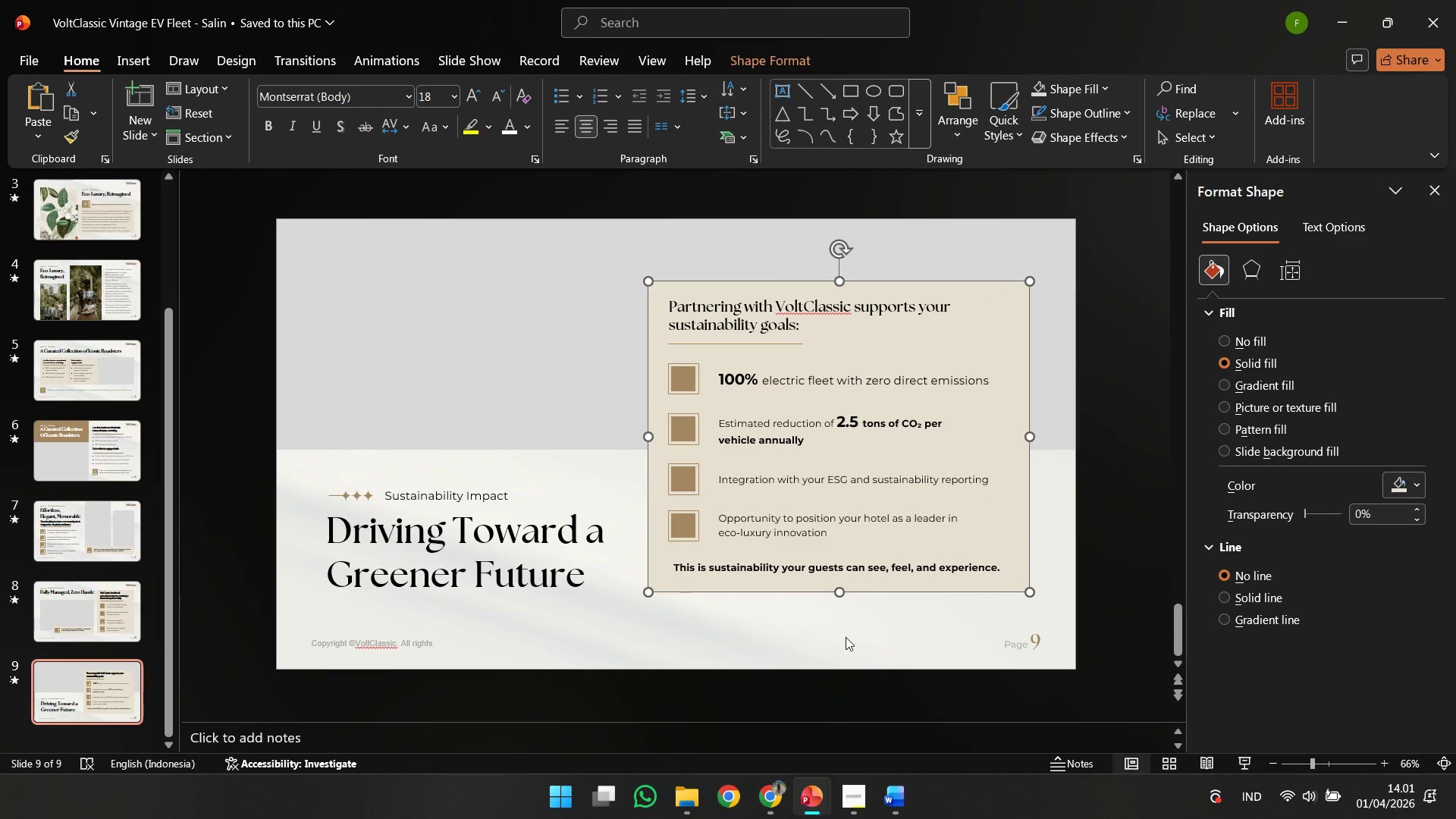 
left_click([846, 637])
 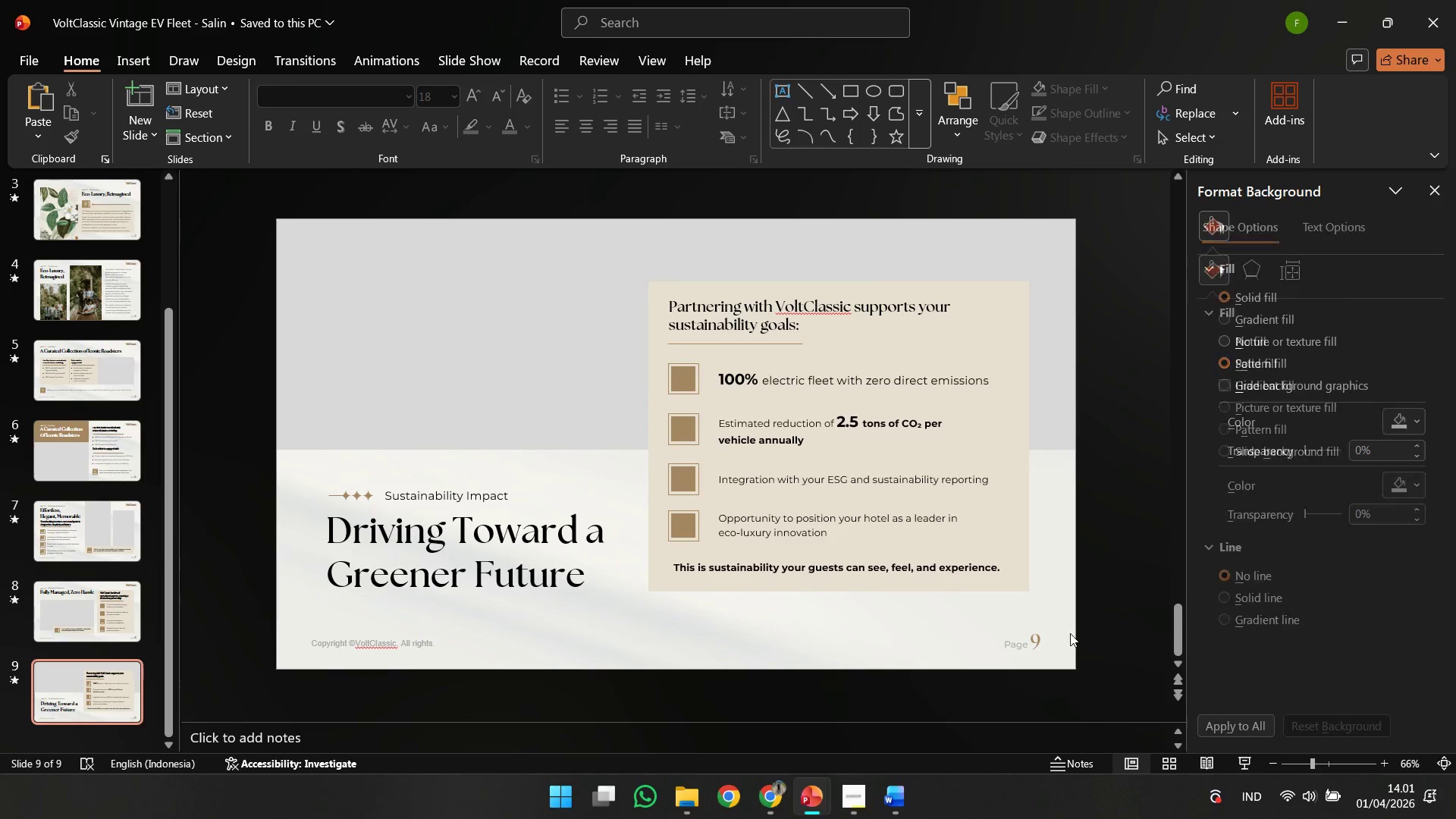 
left_click_drag(start_coordinate=[1070, 633], to_coordinate=[624, 259])
 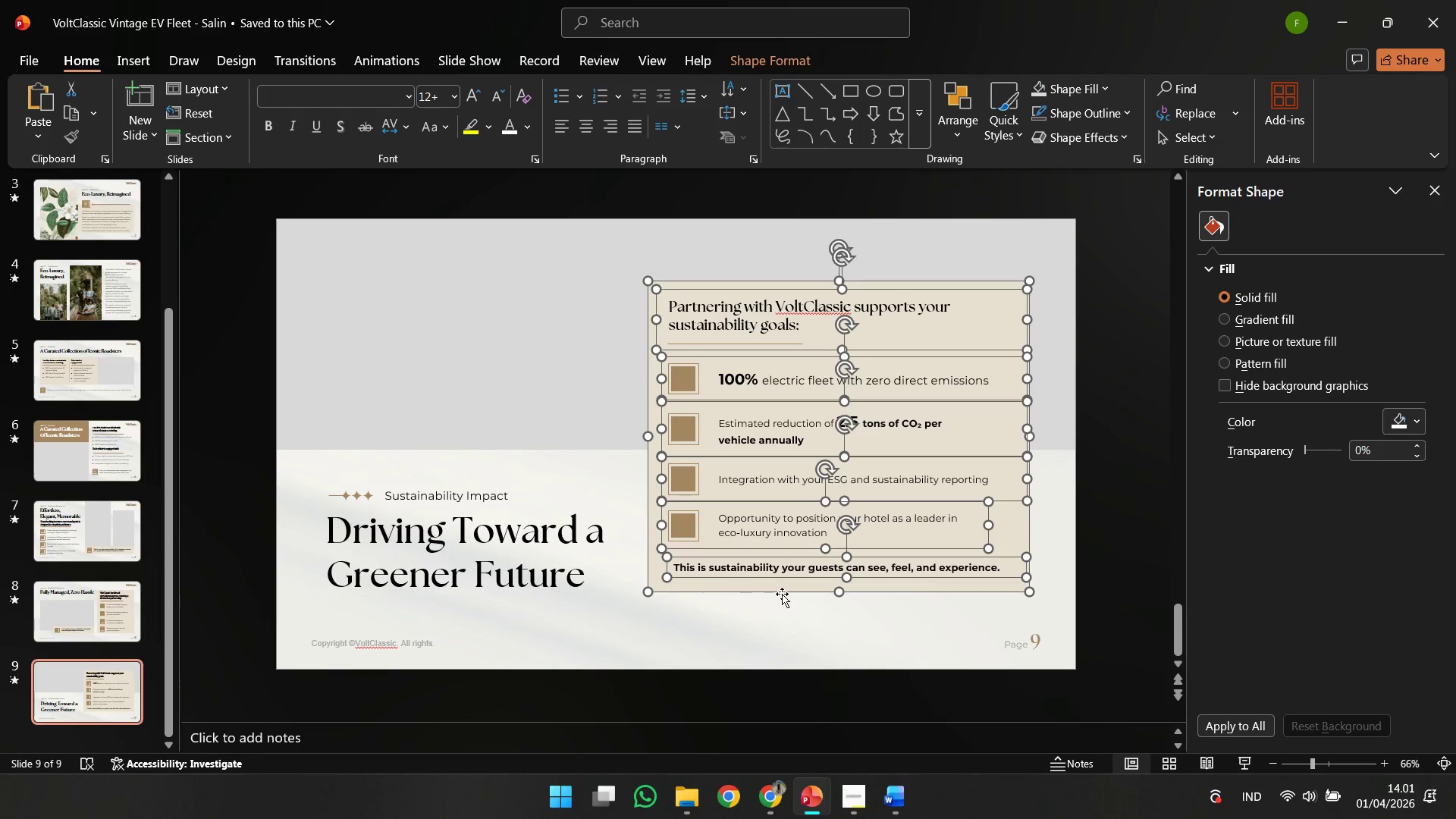 
hold_key(key=ShiftLeft, duration=1.34)
left_click_drag(start_coordinate=[774, 591], to_coordinate=[774, 599])
 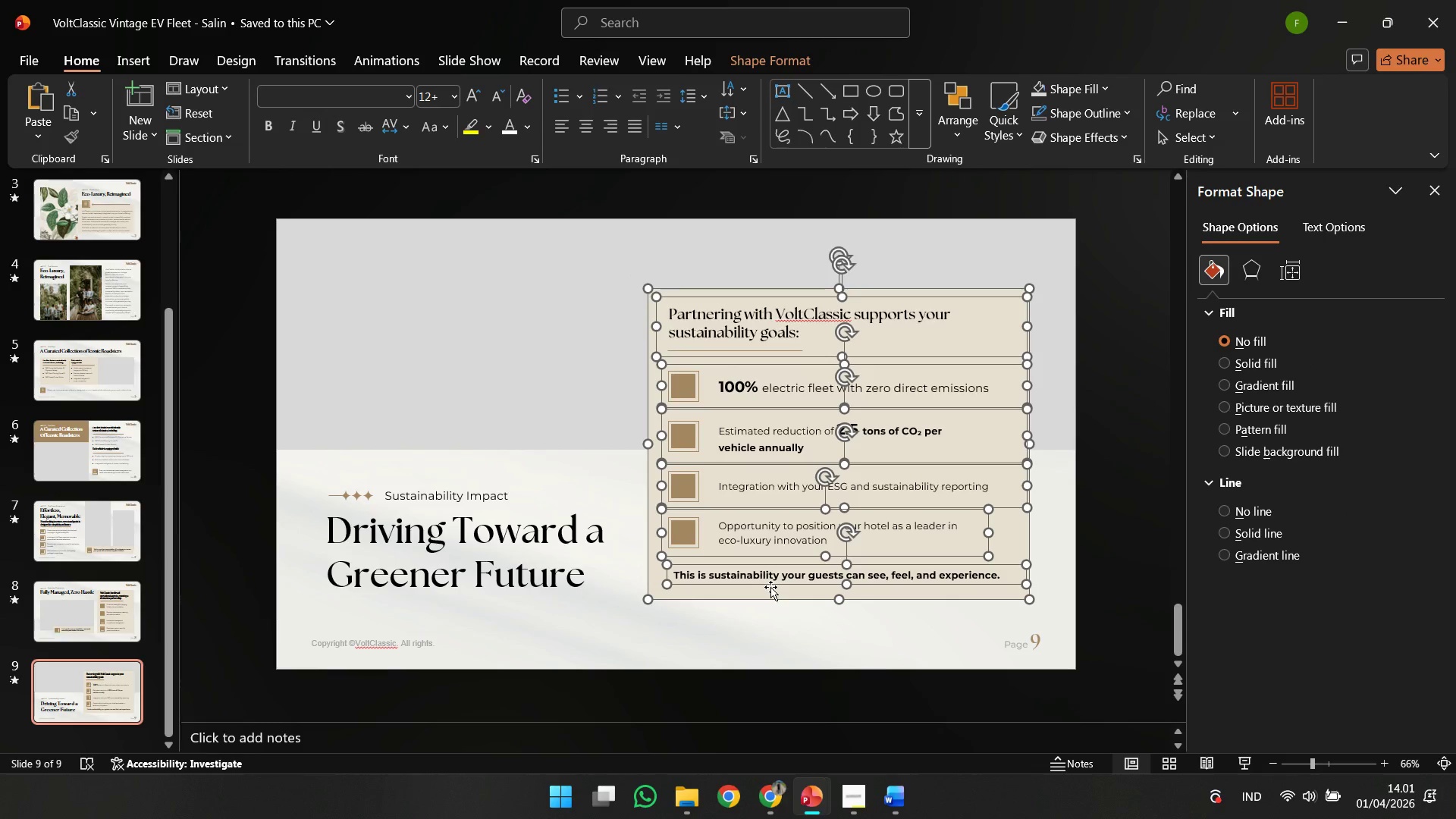 
key(Shift+ShiftLeft)
 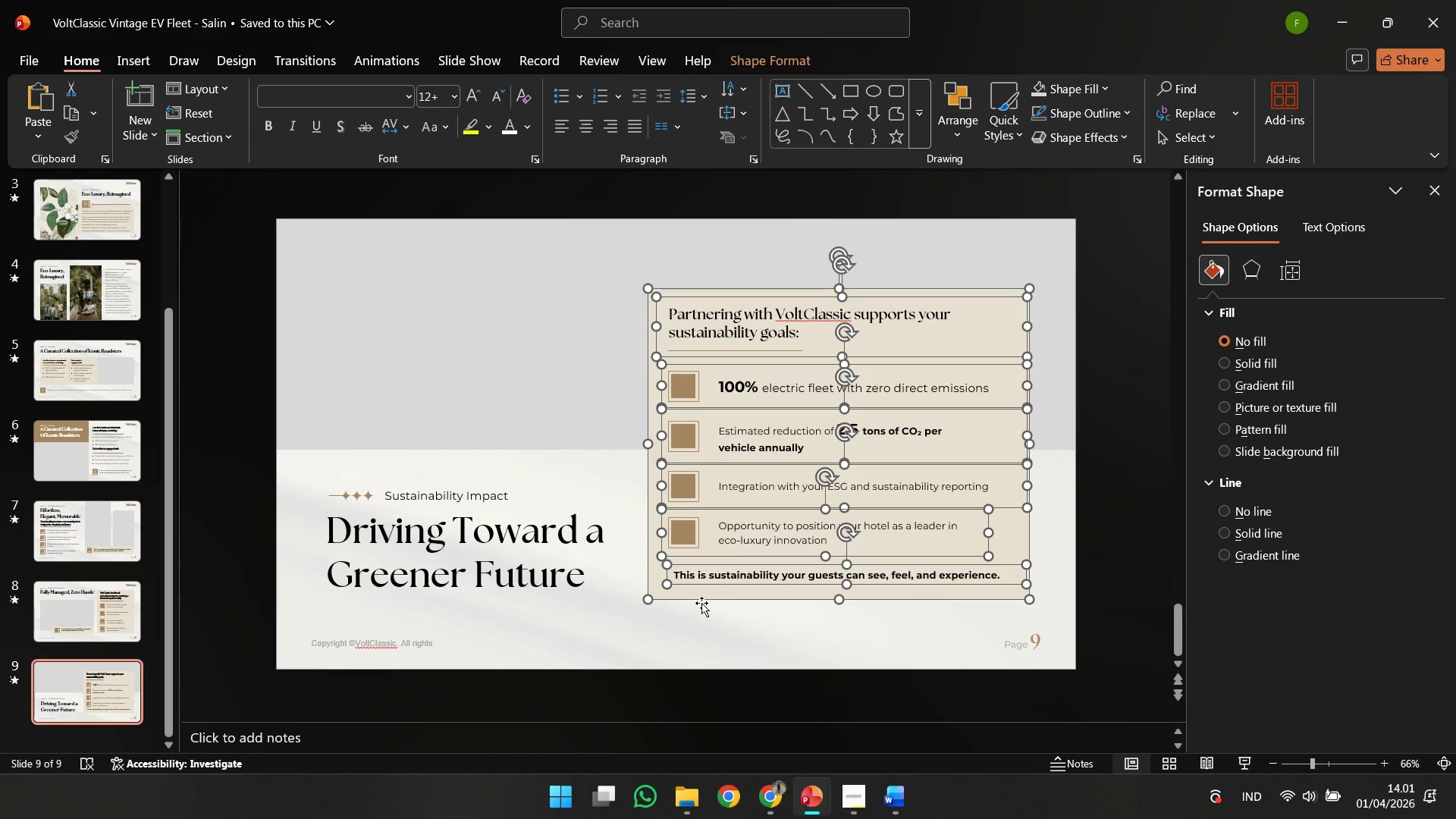 
hold_key(key=ShiftLeft, duration=1.86)
left_click_drag(start_coordinate=[711, 601], to_coordinate=[711, 605])
 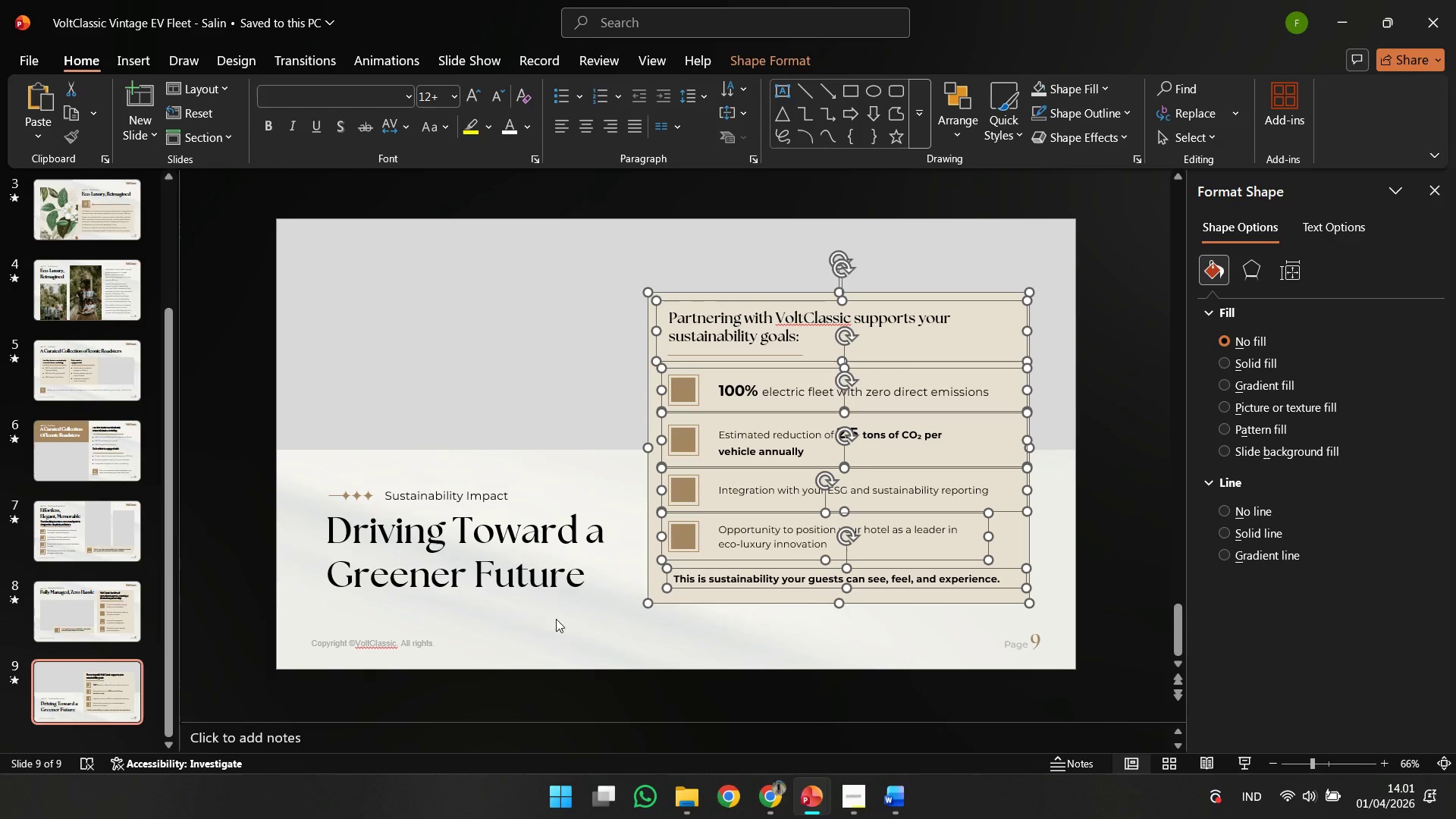 
left_click([533, 607])
 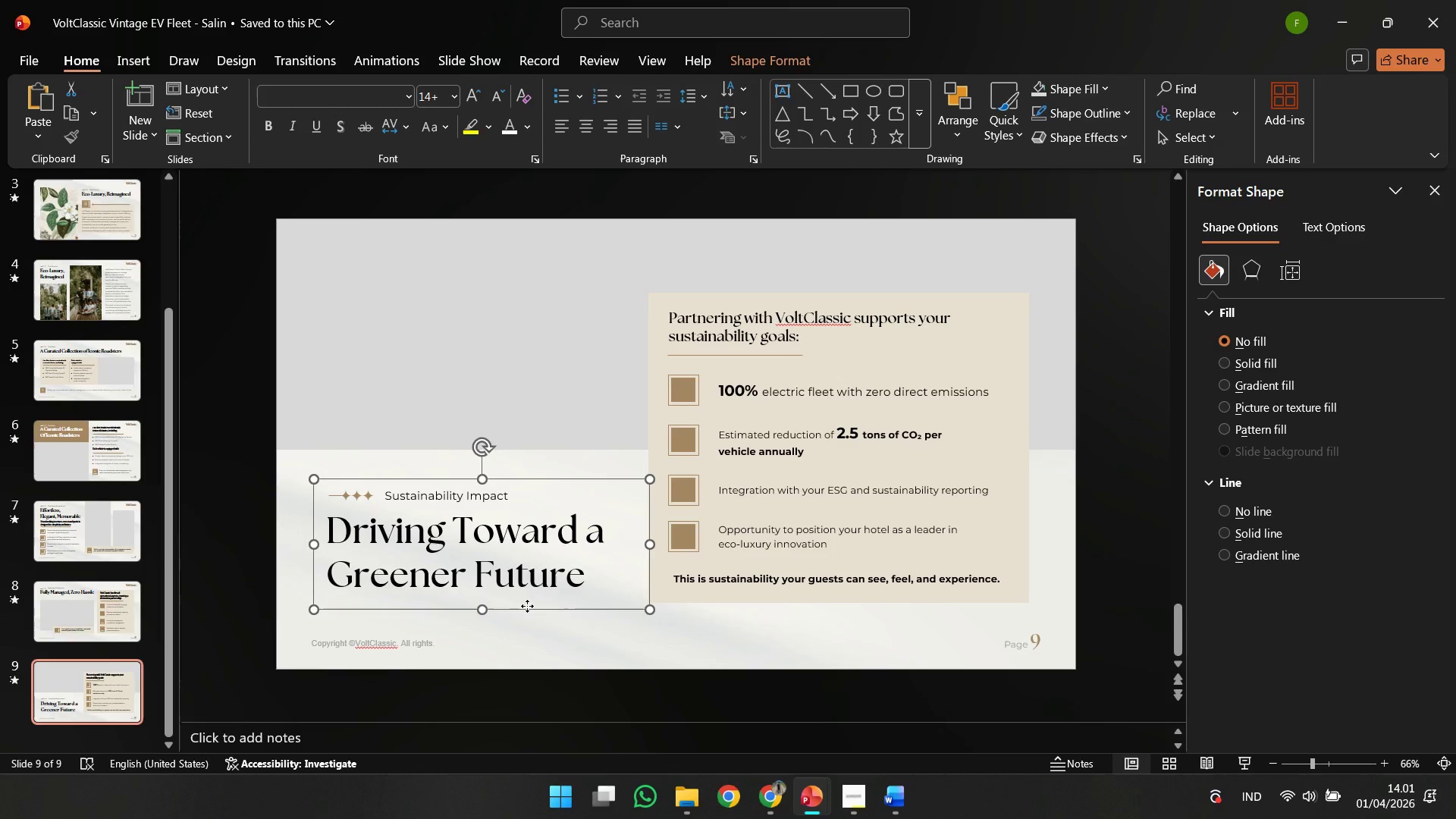 
hold_key(key=ShiftLeft, duration=1.84)
left_click_drag(start_coordinate=[527, 606], to_coordinate=[535, 544])
 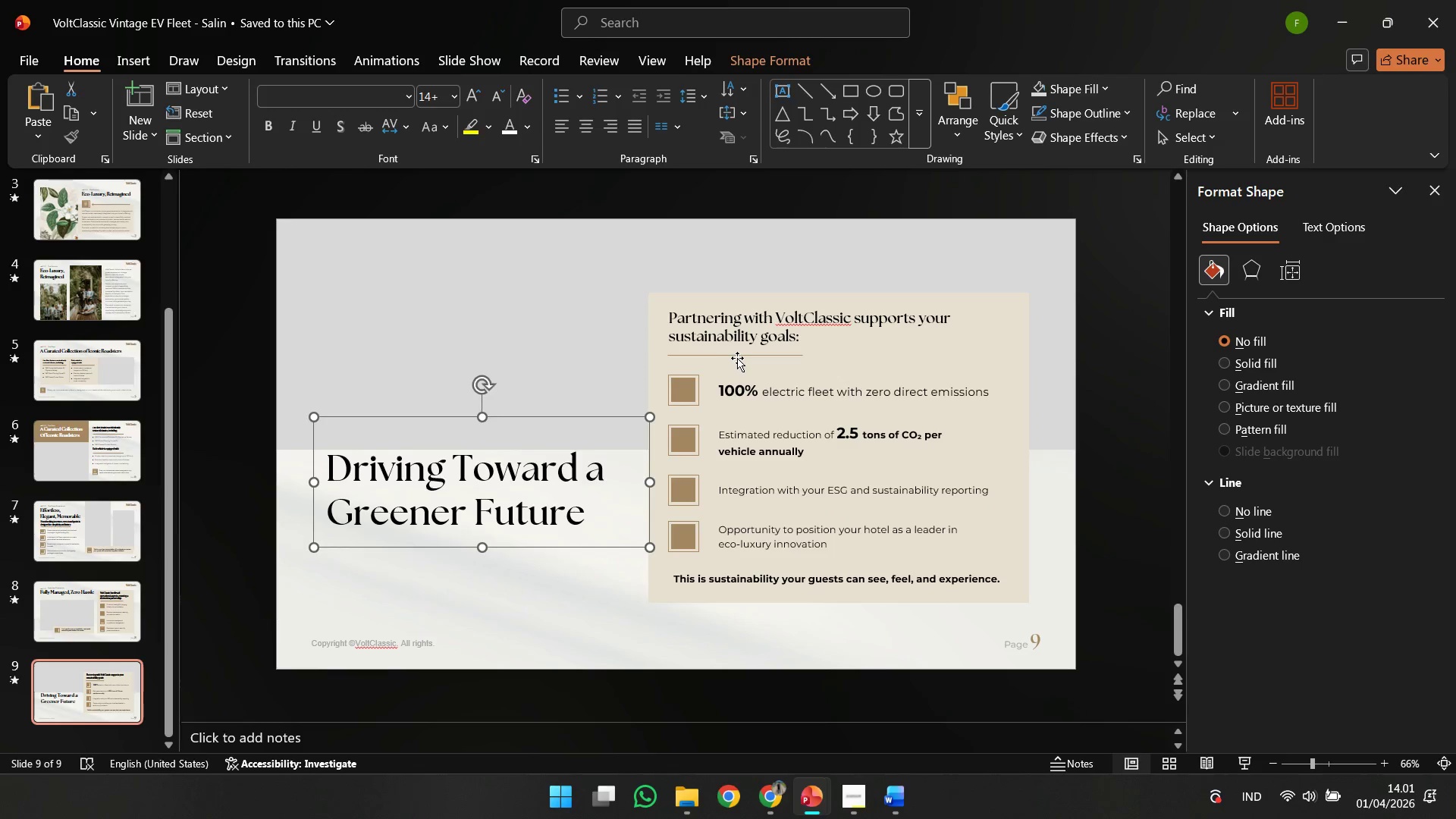 
left_click([737, 358])
 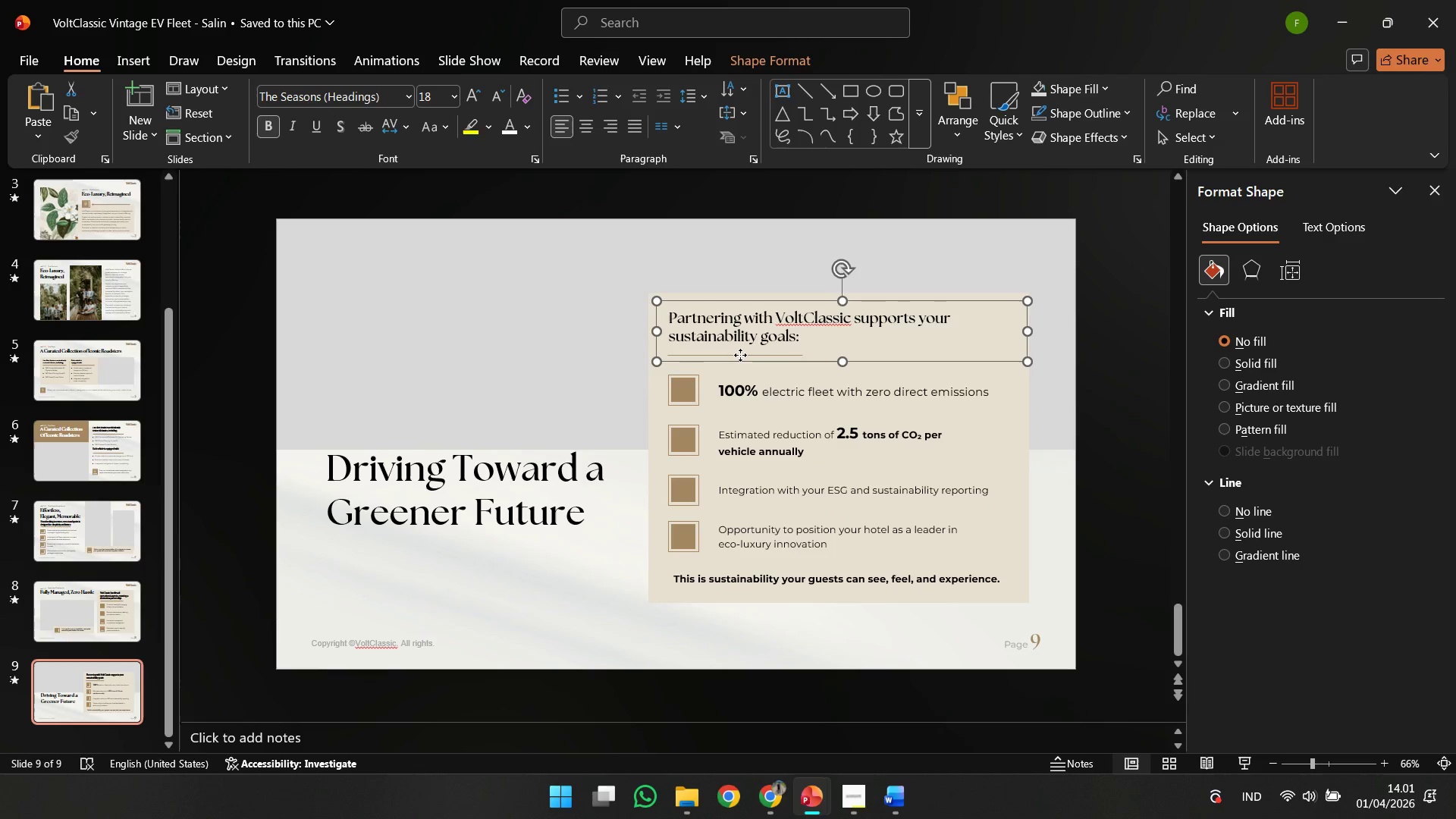 
left_click_drag(start_coordinate=[740, 355], to_coordinate=[398, 592])
 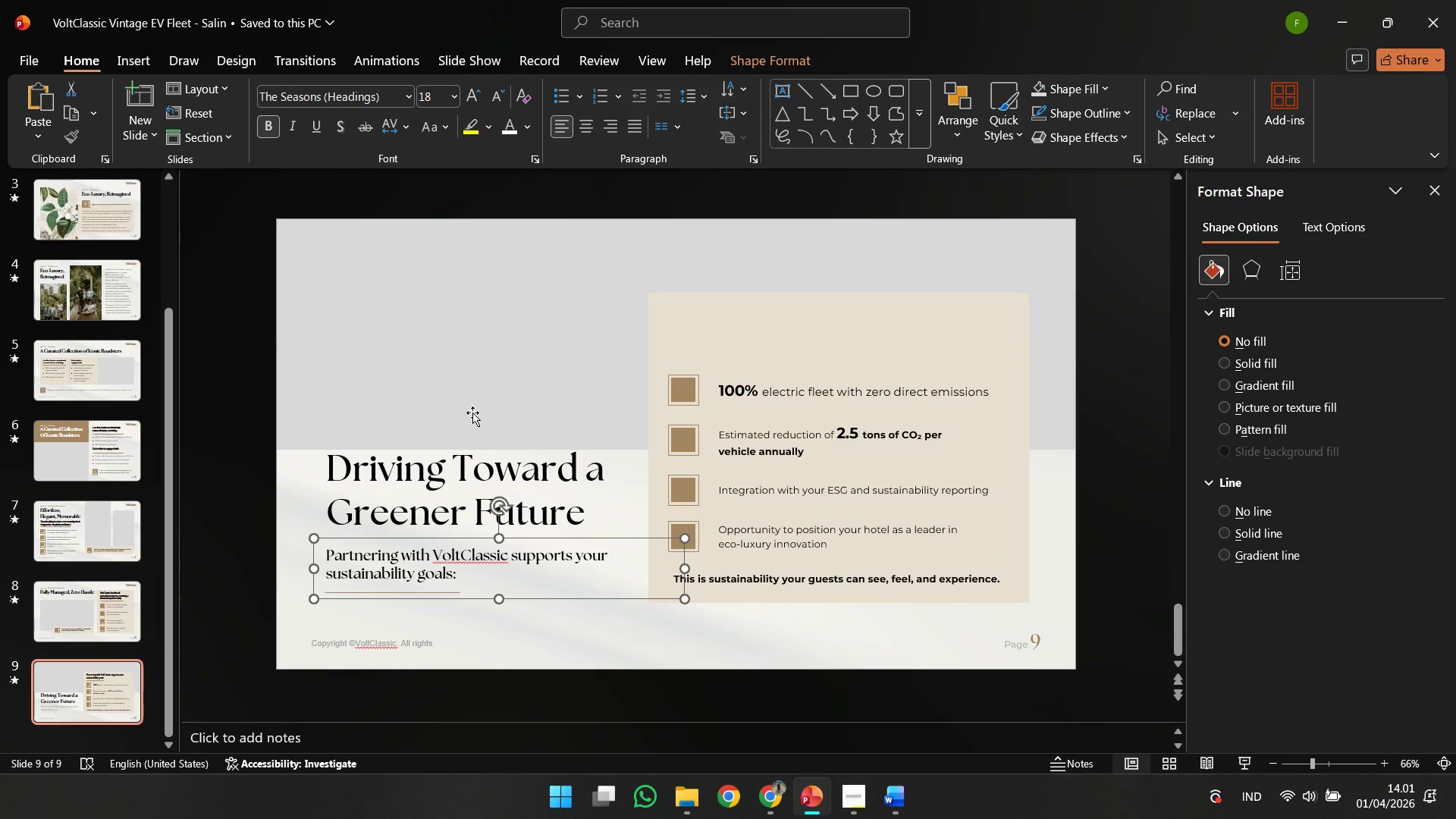 
left_click([472, 413])
 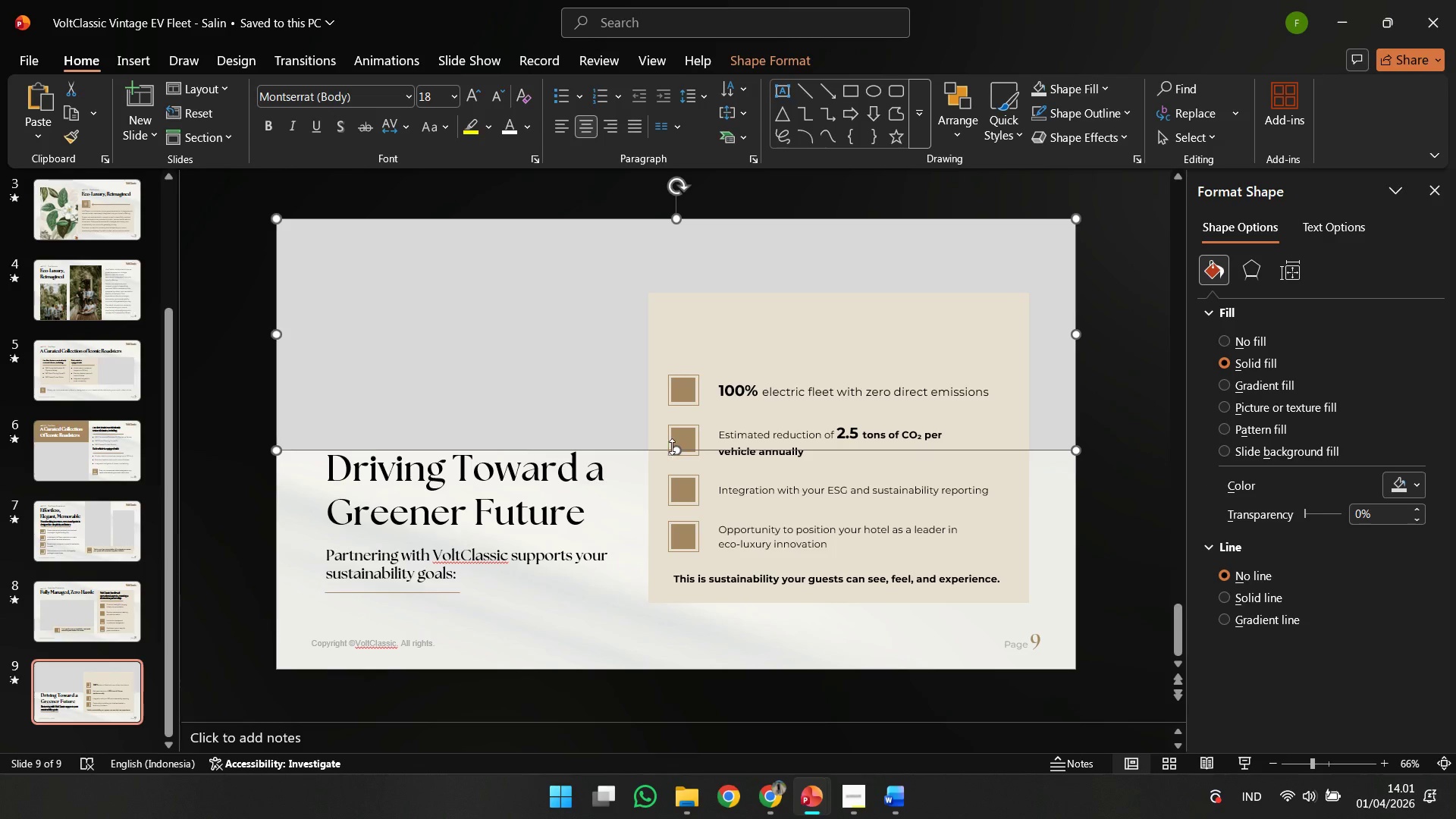 
left_click_drag(start_coordinate=[675, 447], to_coordinate=[670, 403])
 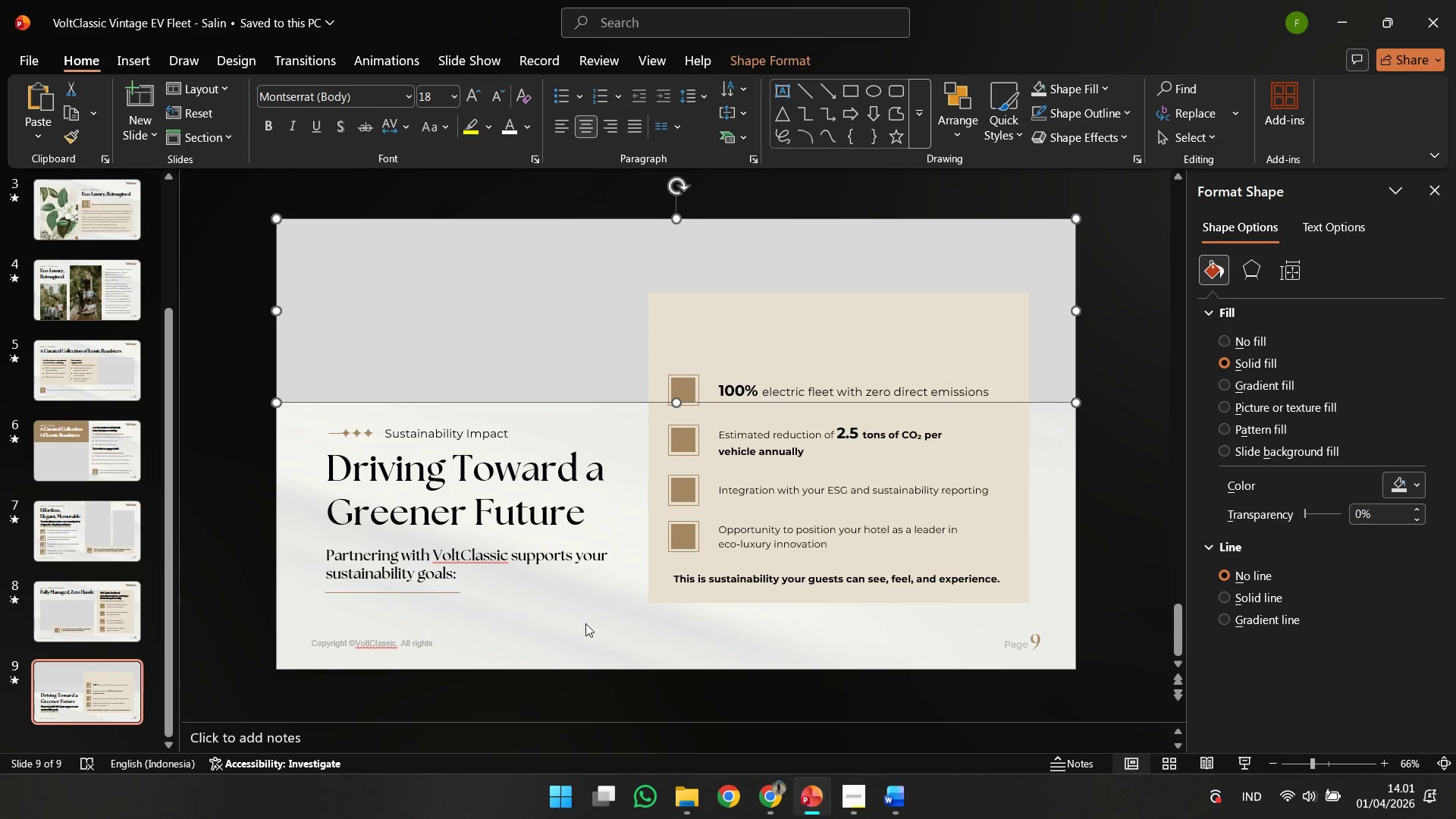 
left_click([585, 623])
 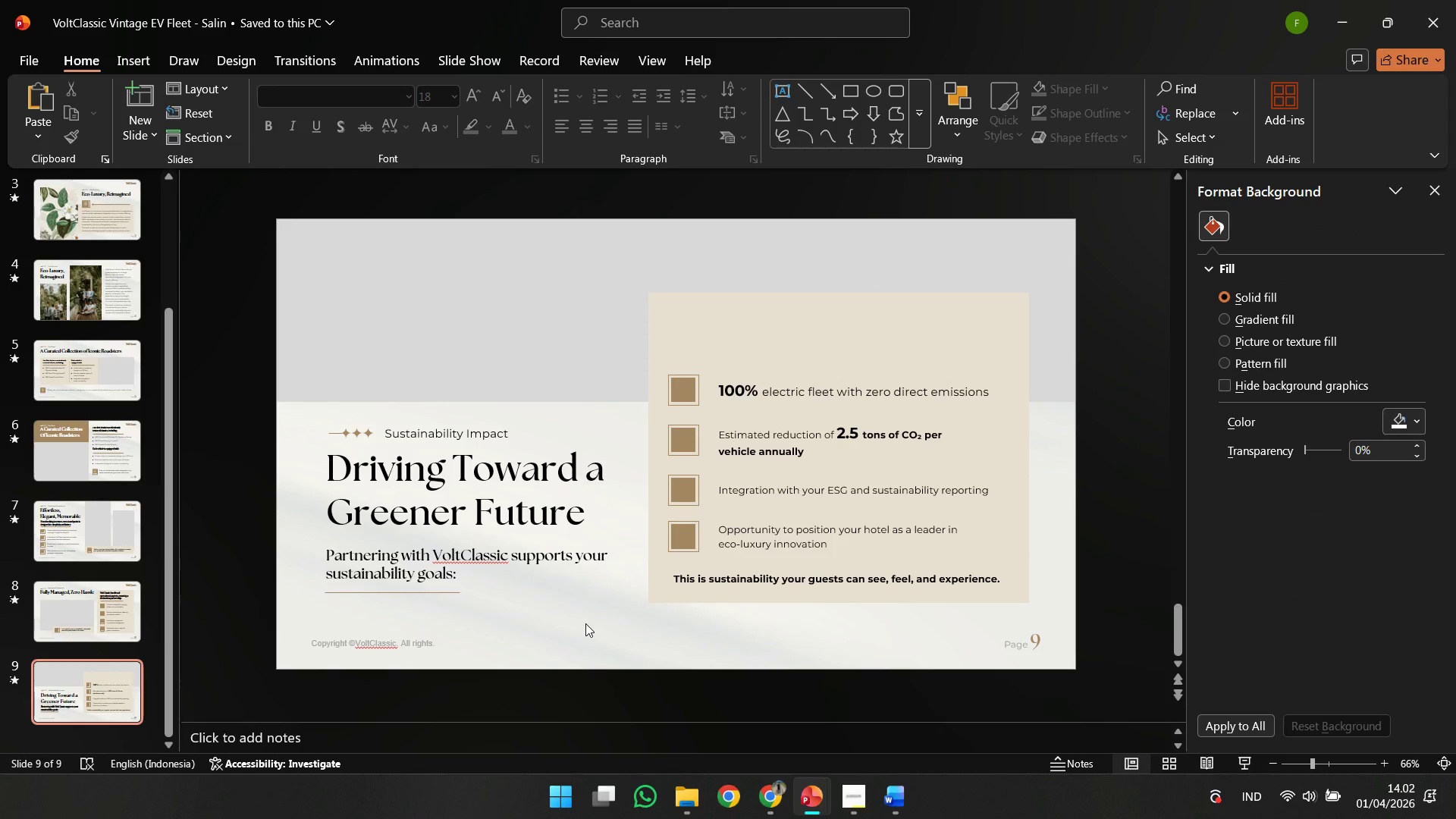 
wait(5.73)
 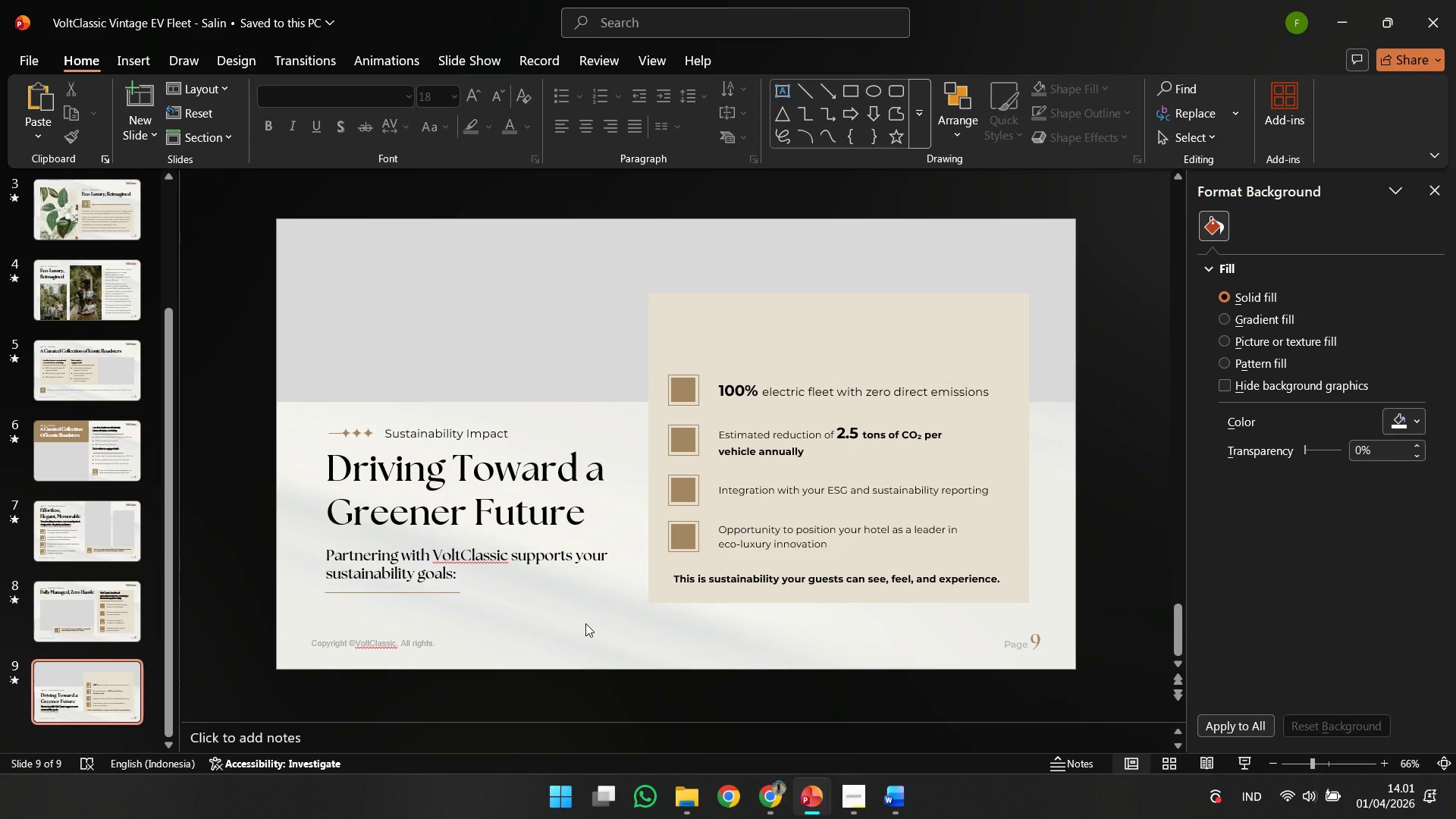 
left_click([576, 533])
 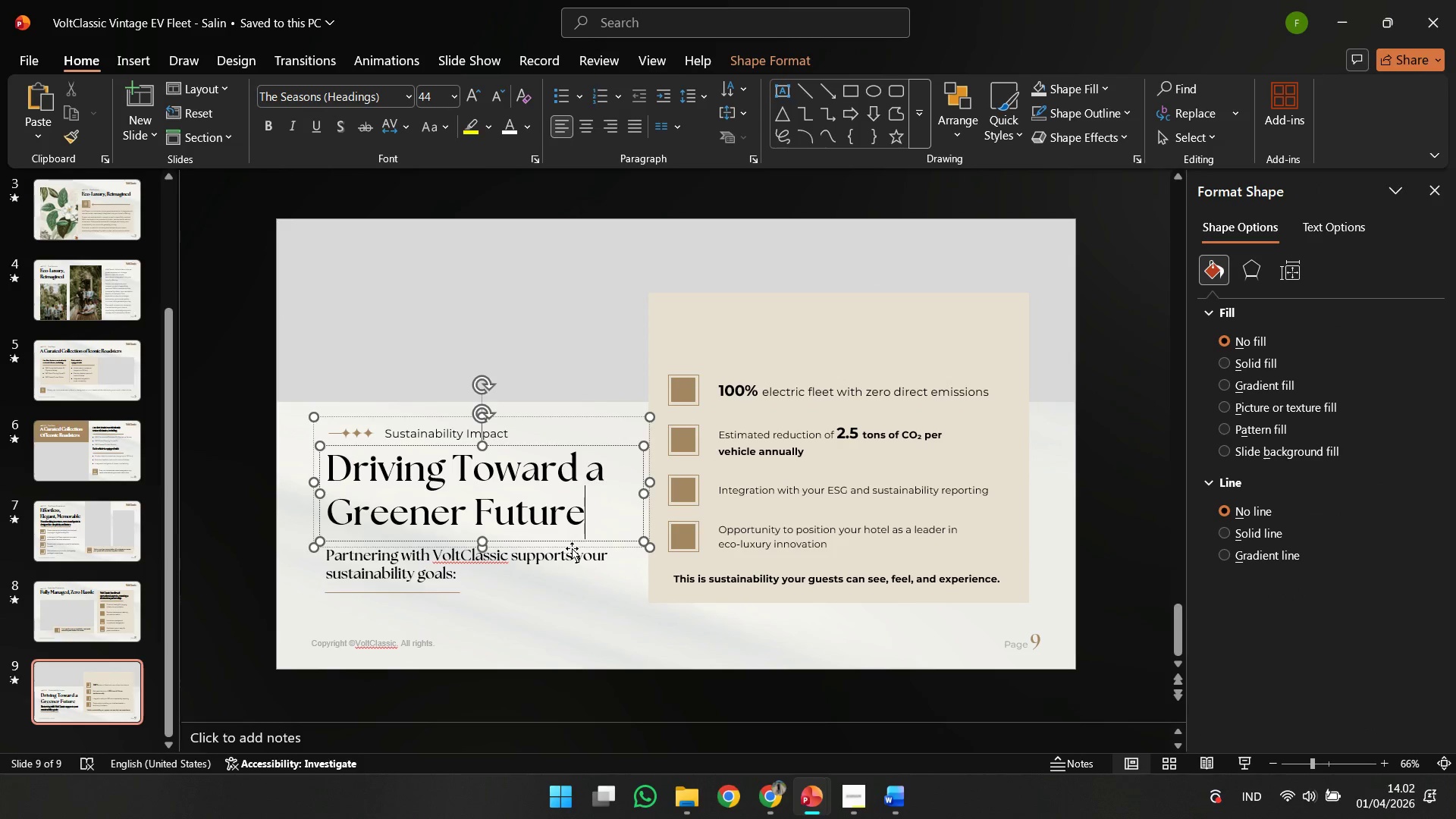 
left_click_drag(start_coordinate=[572, 548], to_coordinate=[573, 541])
 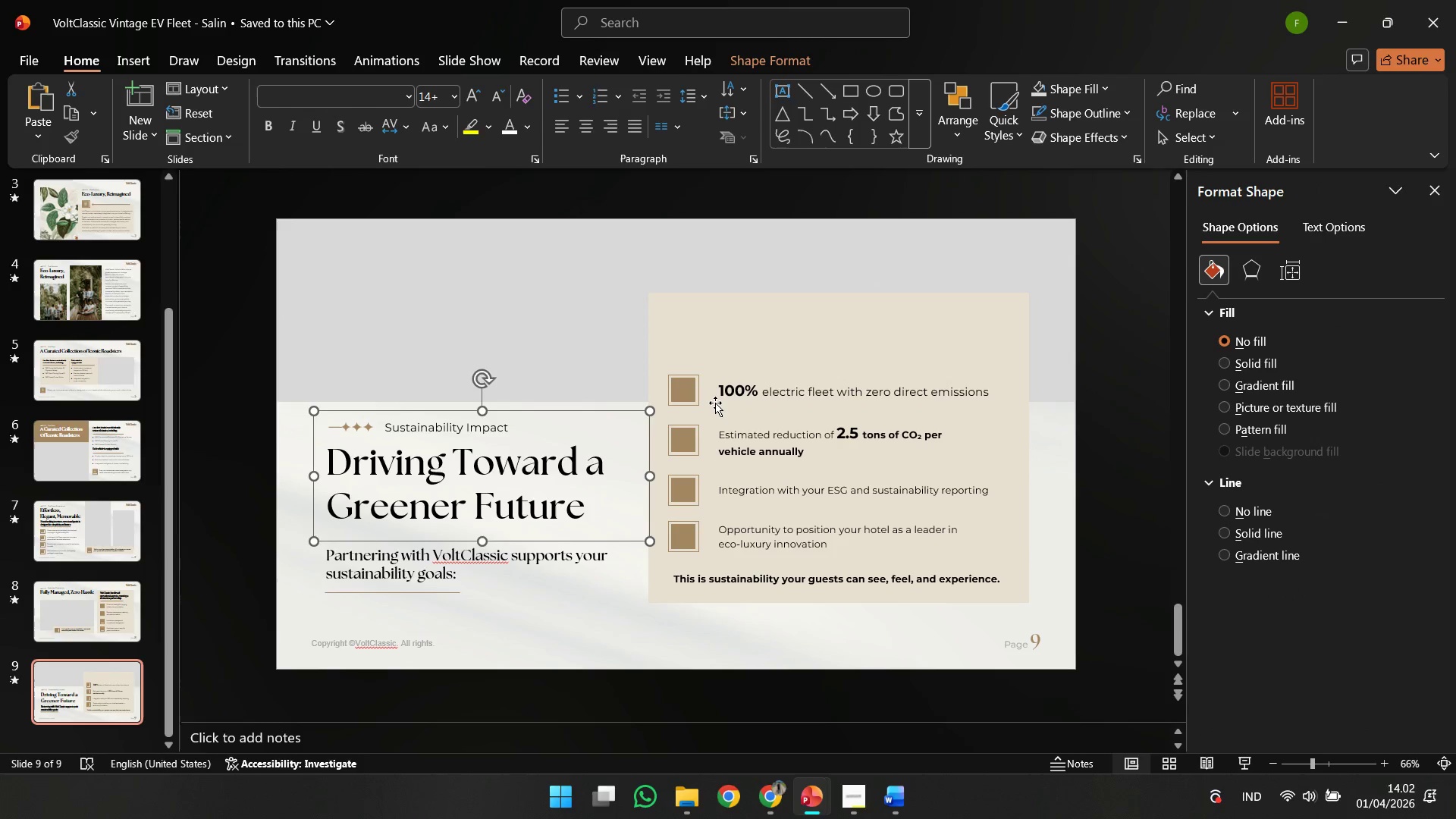 
hold_key(key=ShiftLeft, duration=1.06)
 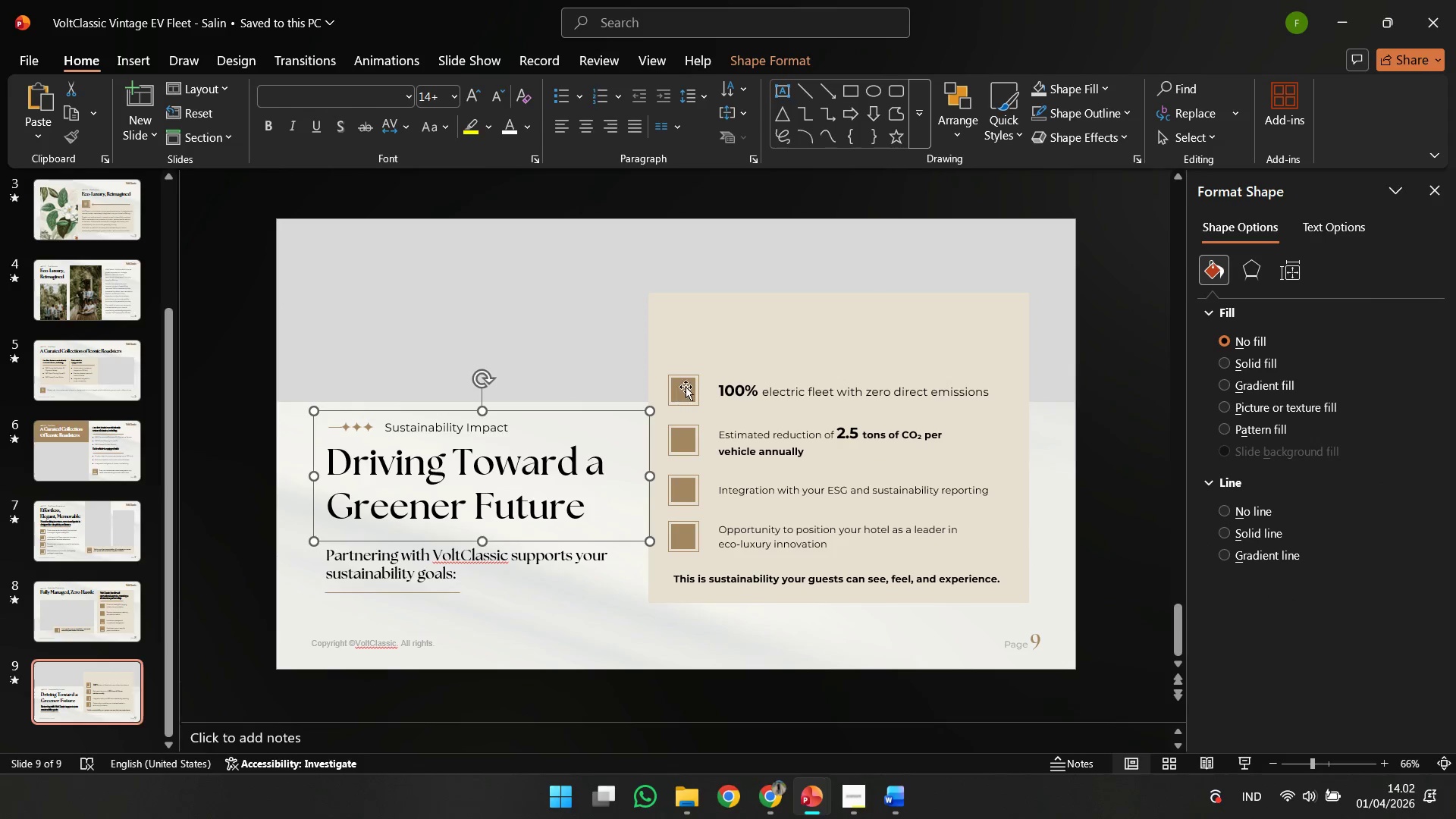 
left_click([761, 348])
 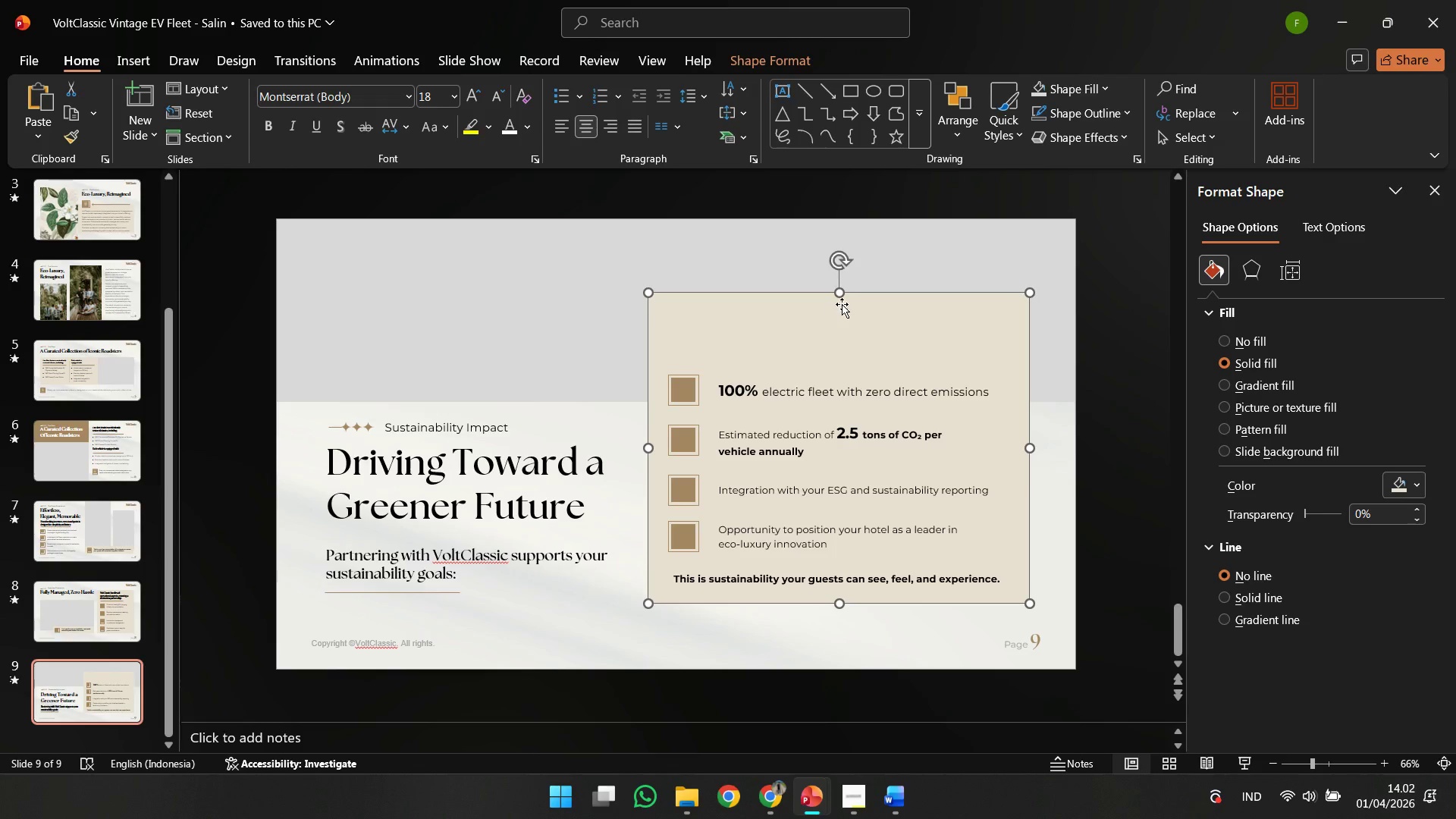 
hold_key(key=ShiftLeft, duration=0.56)
 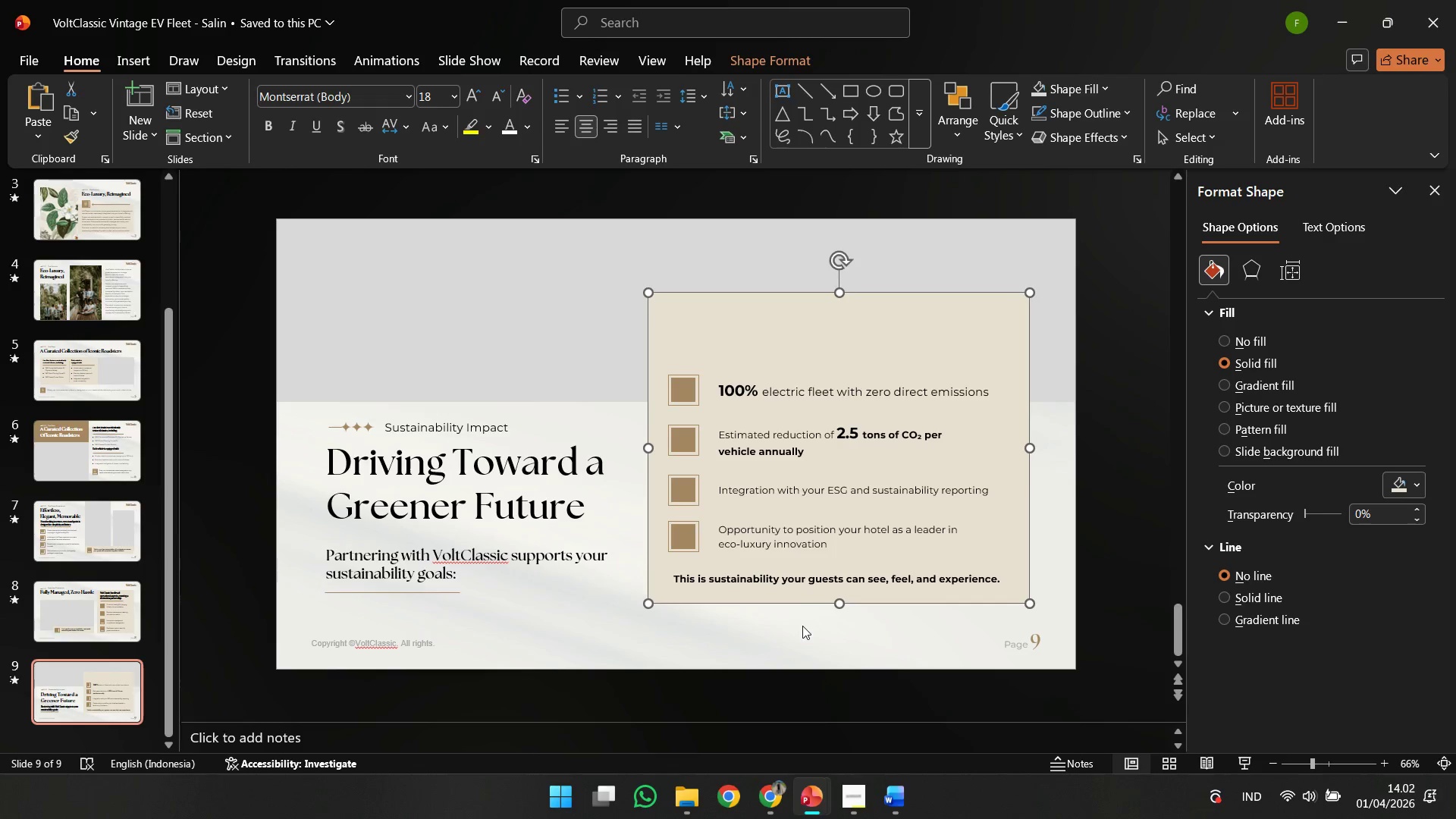 
hold_key(key=ShiftLeft, duration=2.78)
left_click_drag(start_coordinate=[825, 604], to_coordinate=[824, 595])
 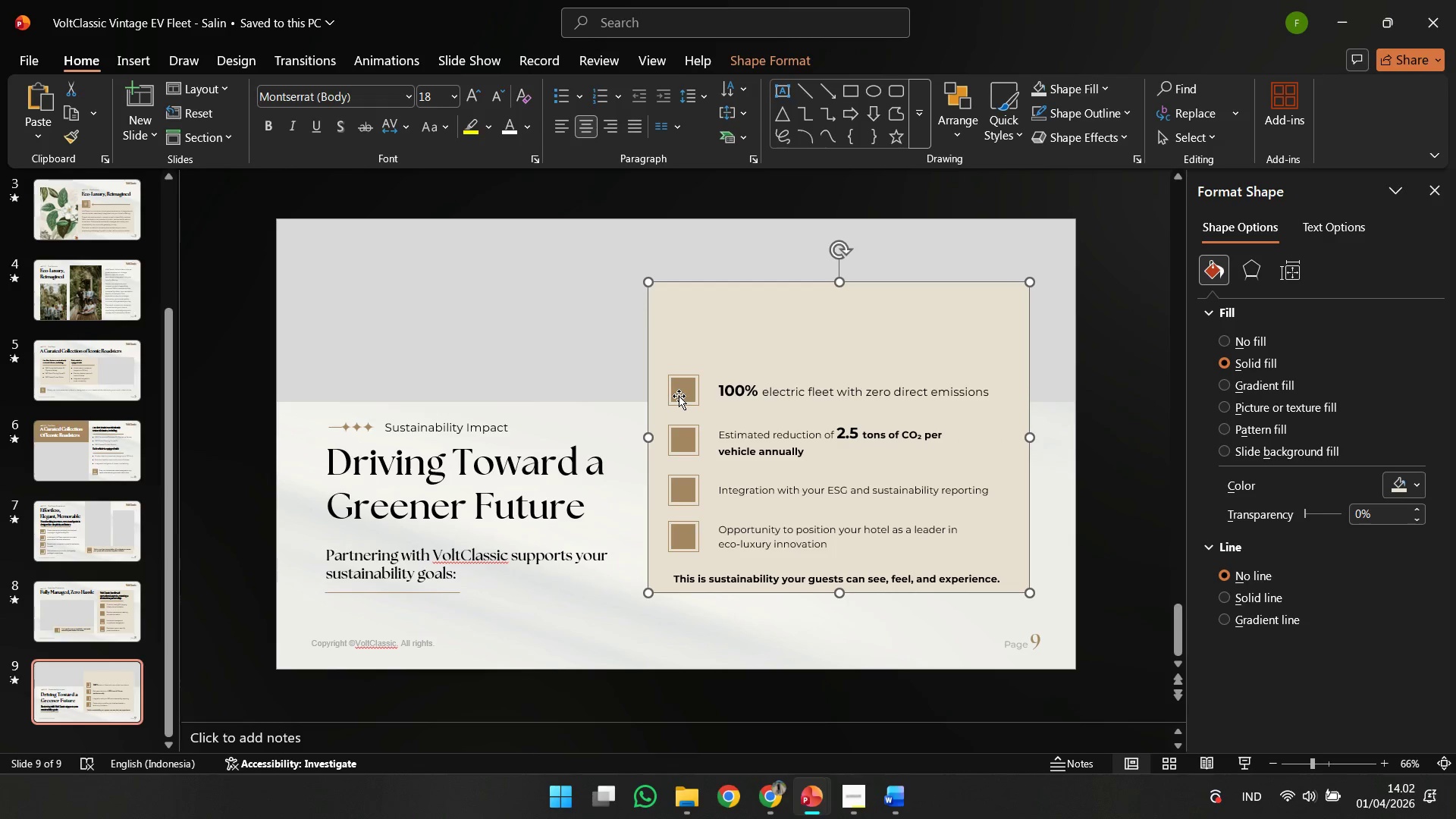 
left_click([679, 396])
 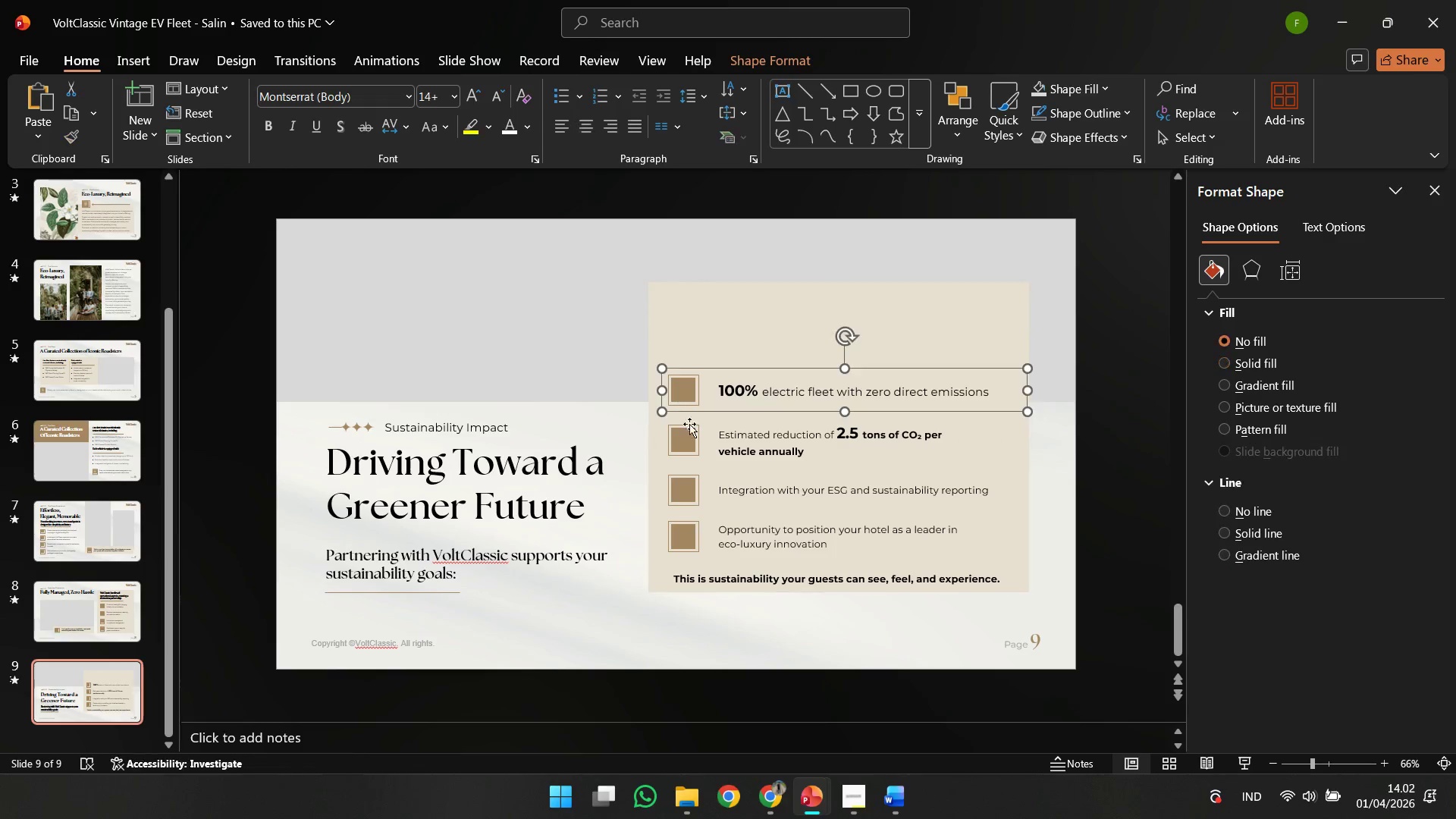 
hold_key(key=ShiftLeft, duration=2.97)
double_click([695, 441])
 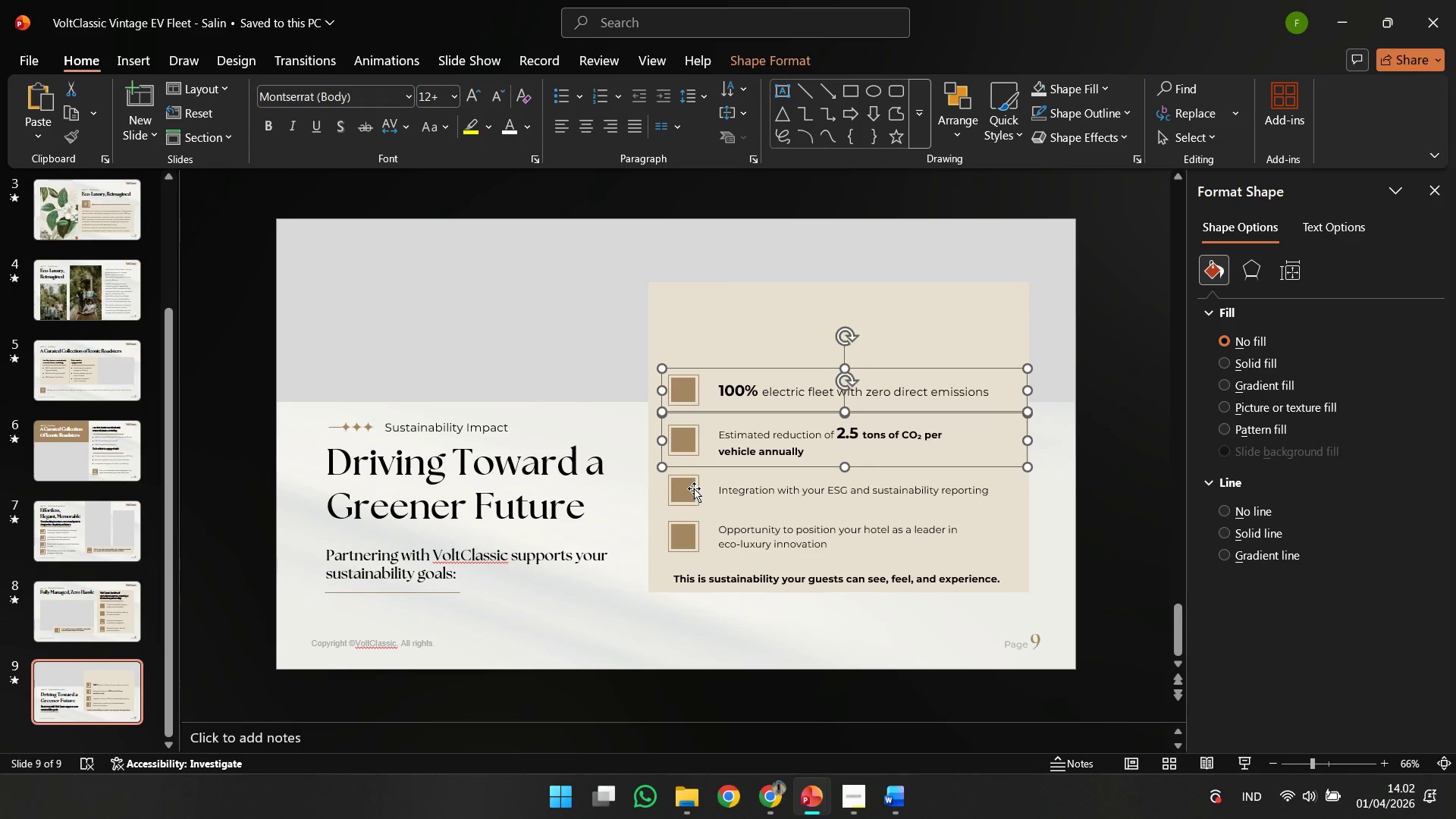 
triple_click([694, 488])
 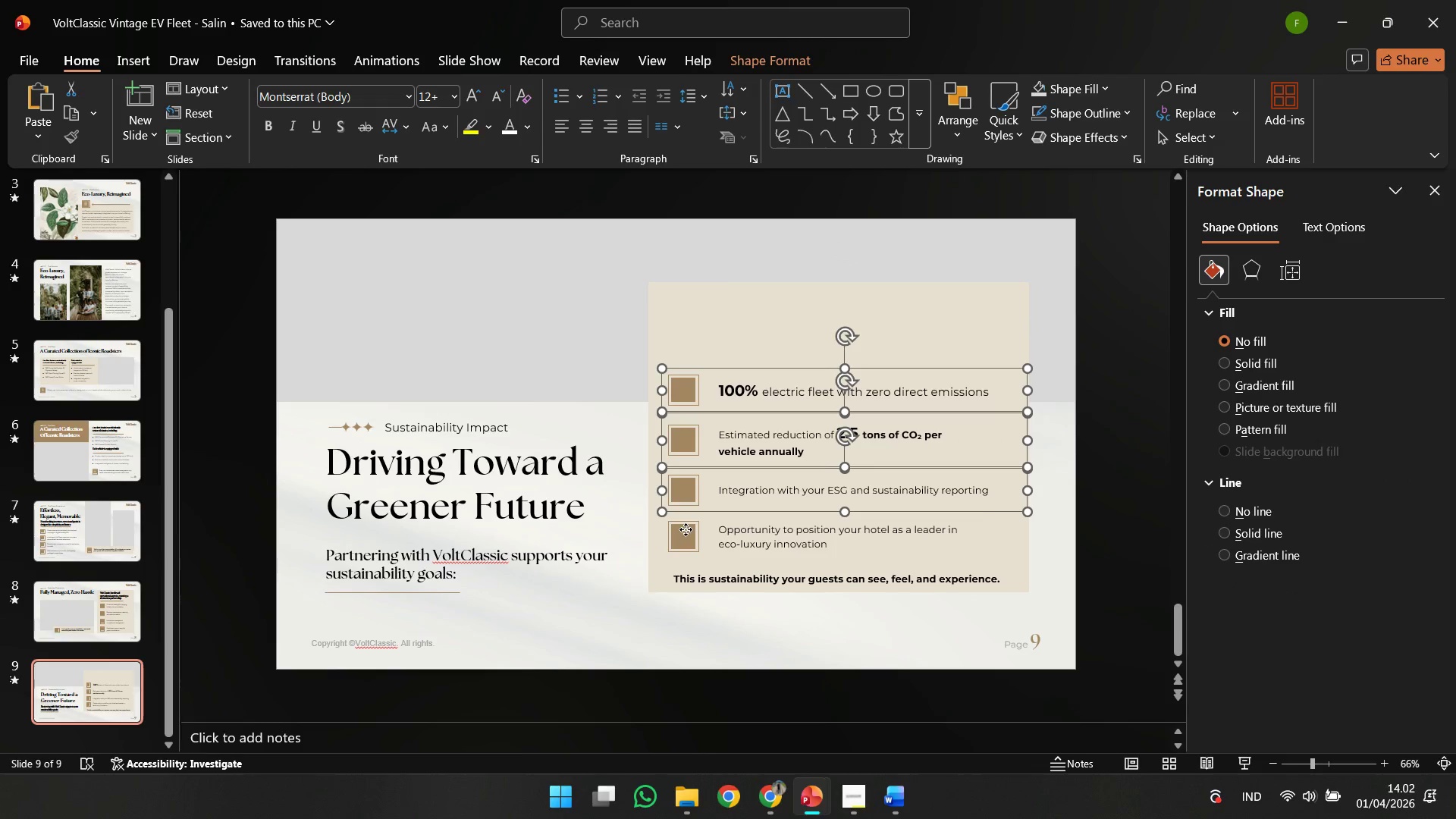 
triple_click([686, 529])
 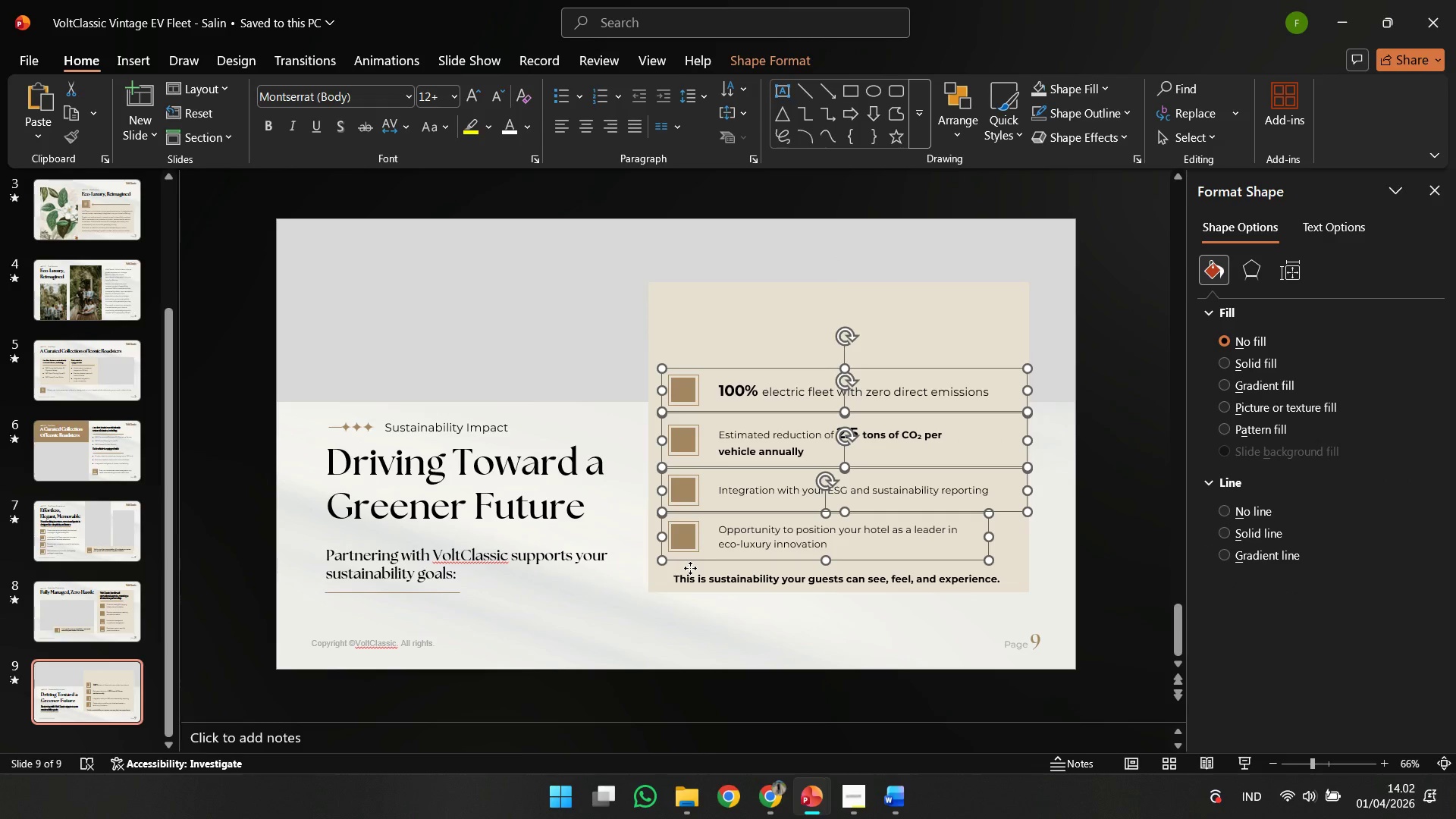 
triple_click([690, 568])
 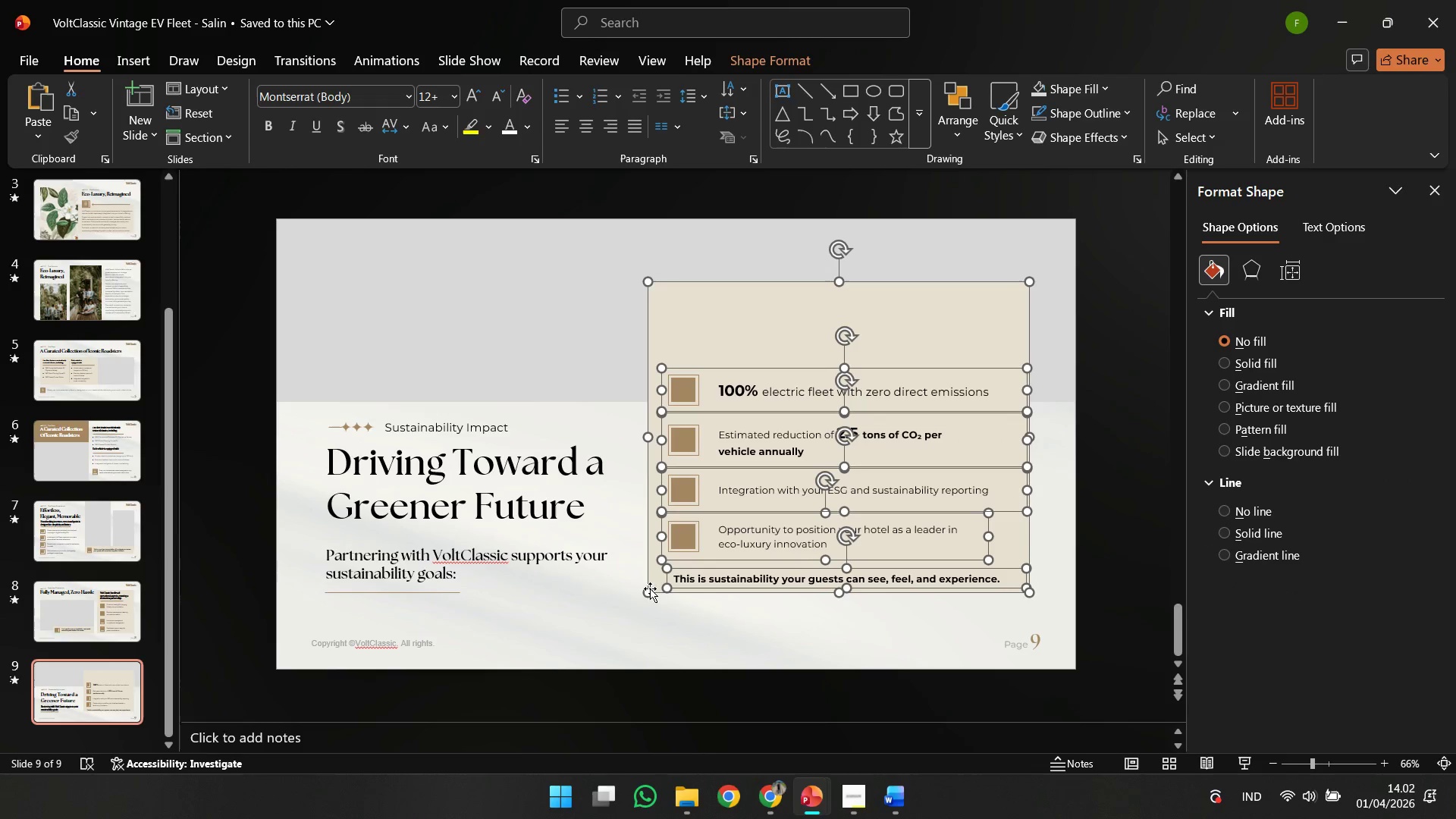 
double_click([647, 592])
 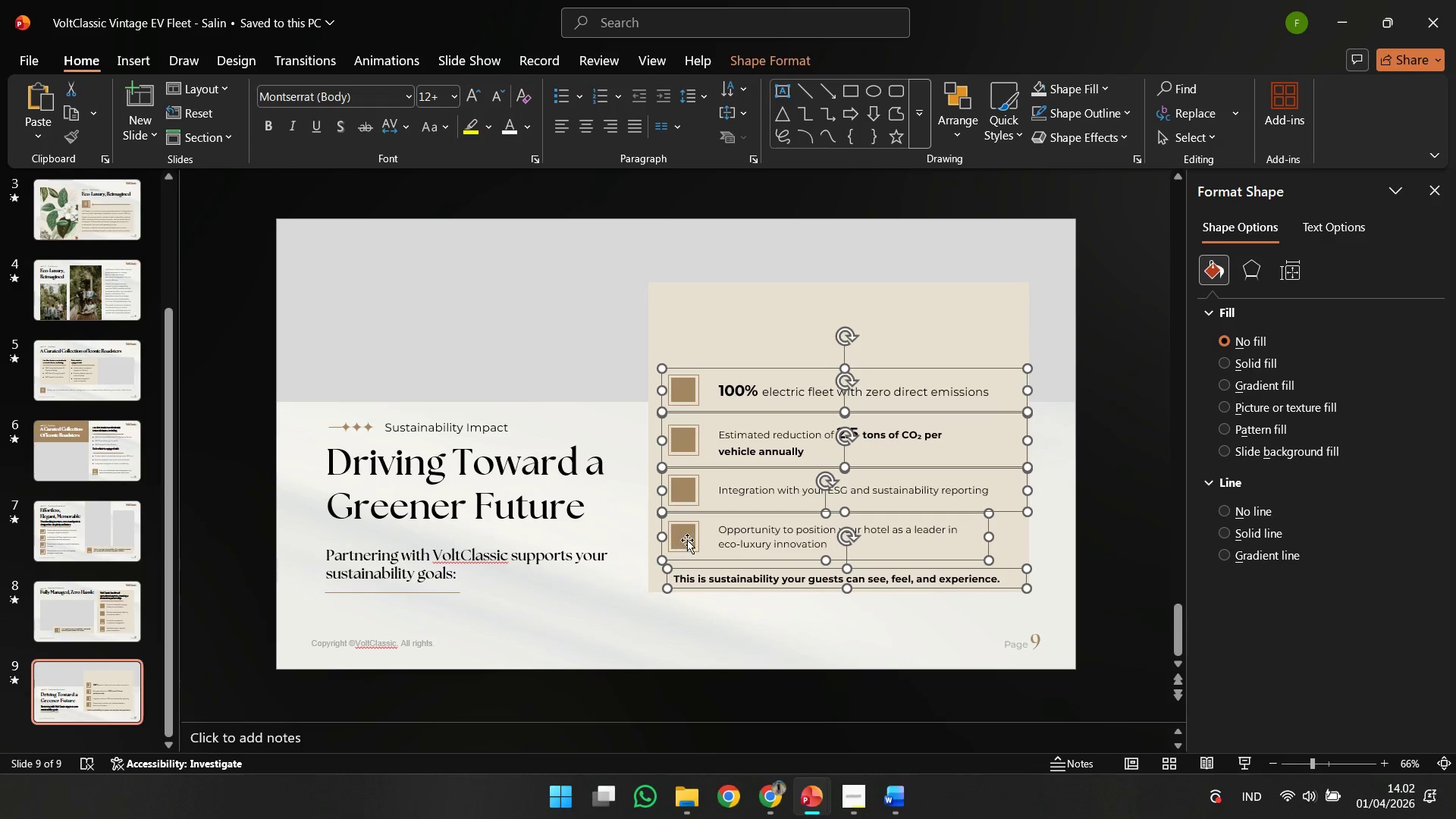 
hold_key(key=ShiftLeft, duration=2.0)
left_click_drag(start_coordinate=[687, 540], to_coordinate=[692, 485])
 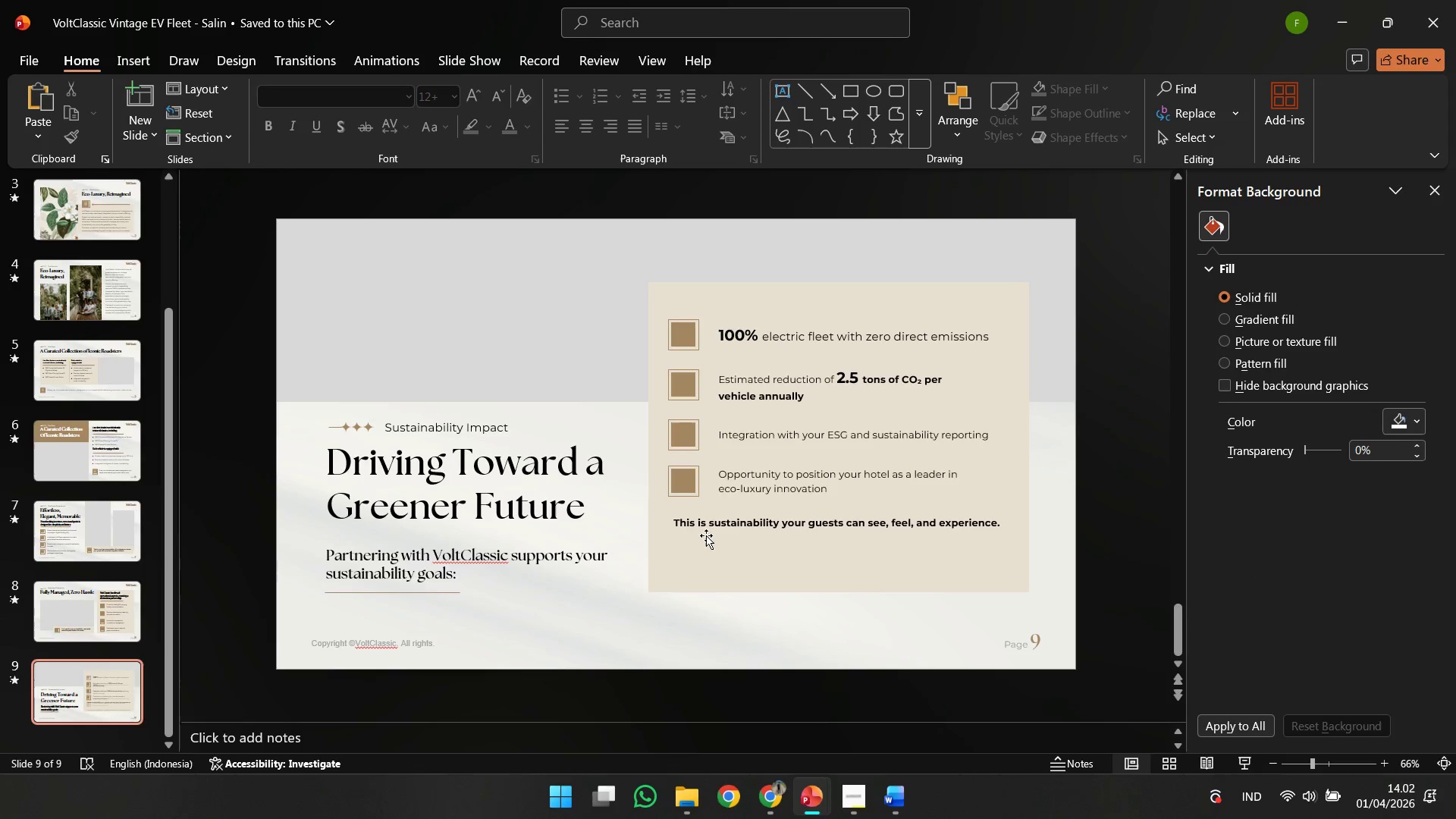 
left_click([708, 532])
 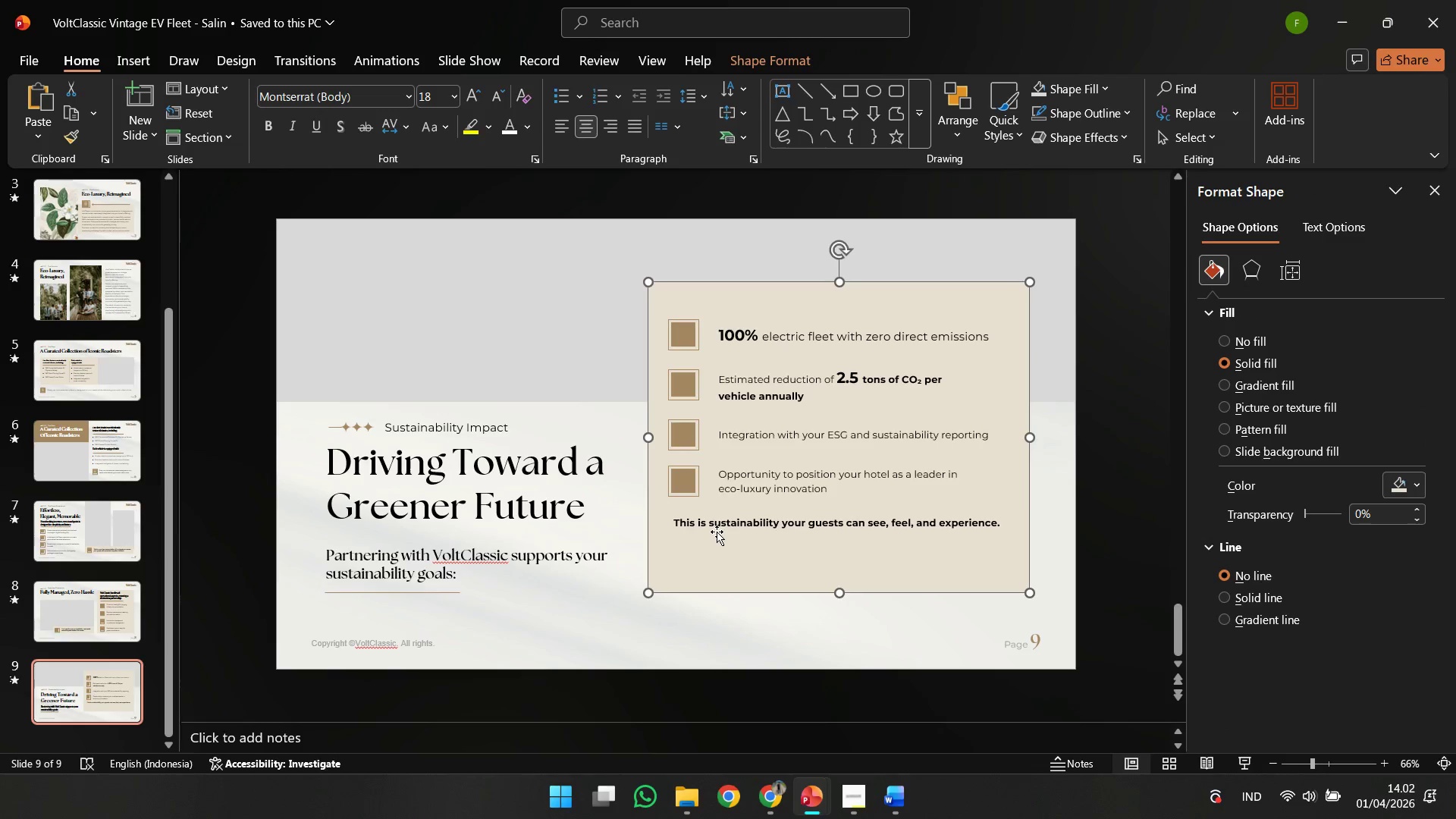 
left_click([717, 531])
 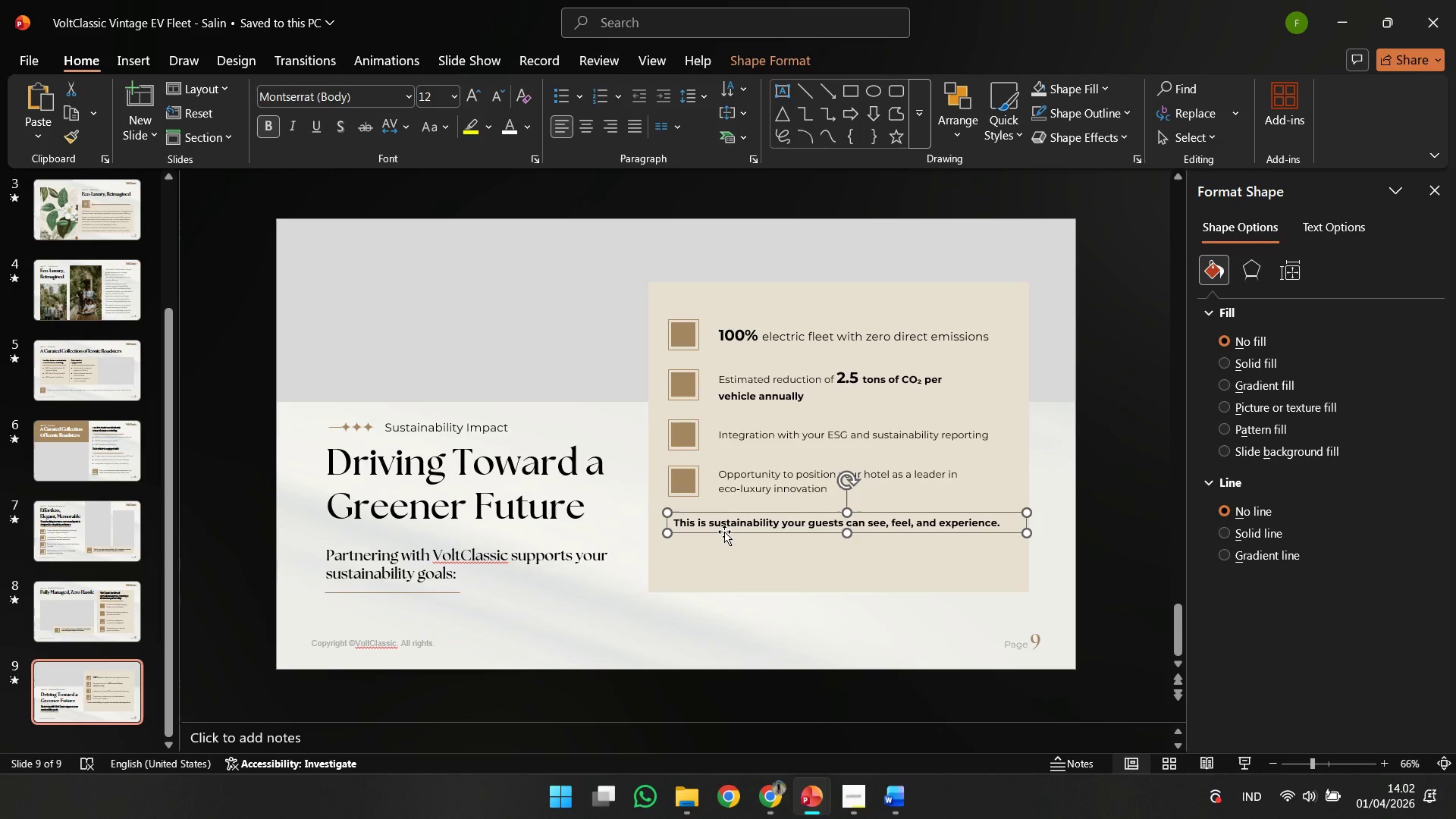 
left_click_drag(start_coordinate=[724, 532], to_coordinate=[721, 538])
 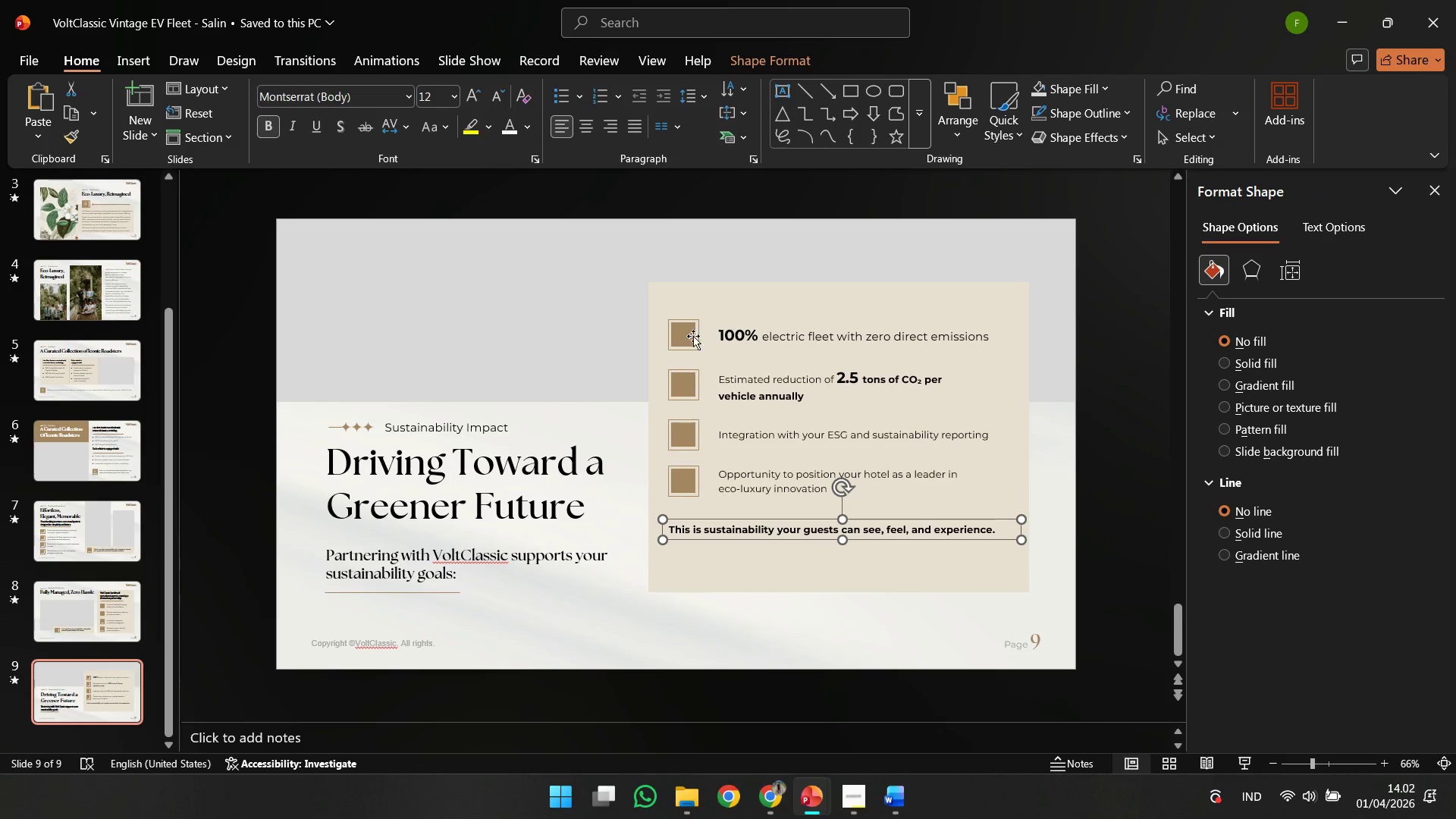 
left_click([693, 329])
 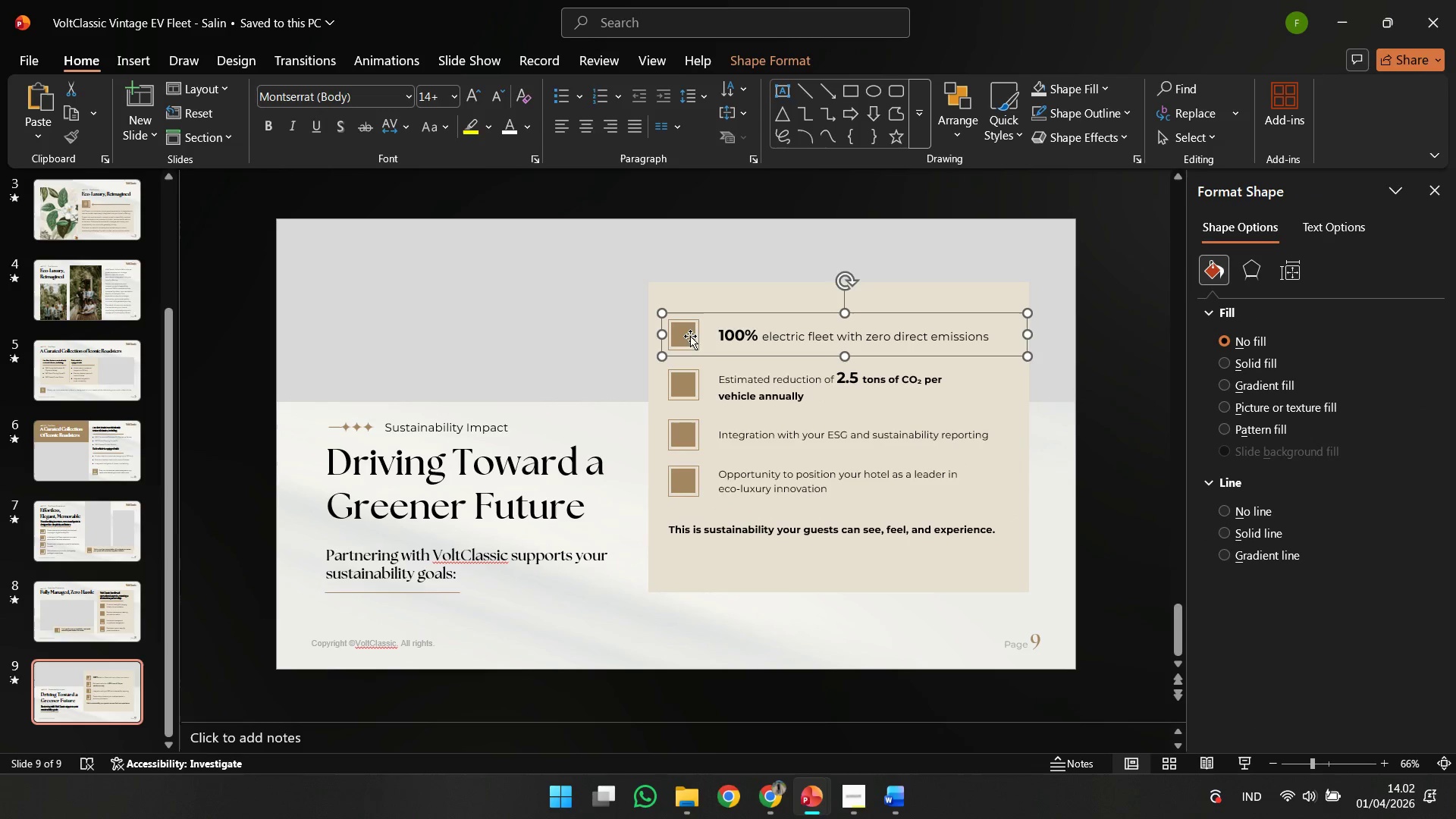 
left_click_drag(start_coordinate=[690, 336], to_coordinate=[691, 328])
 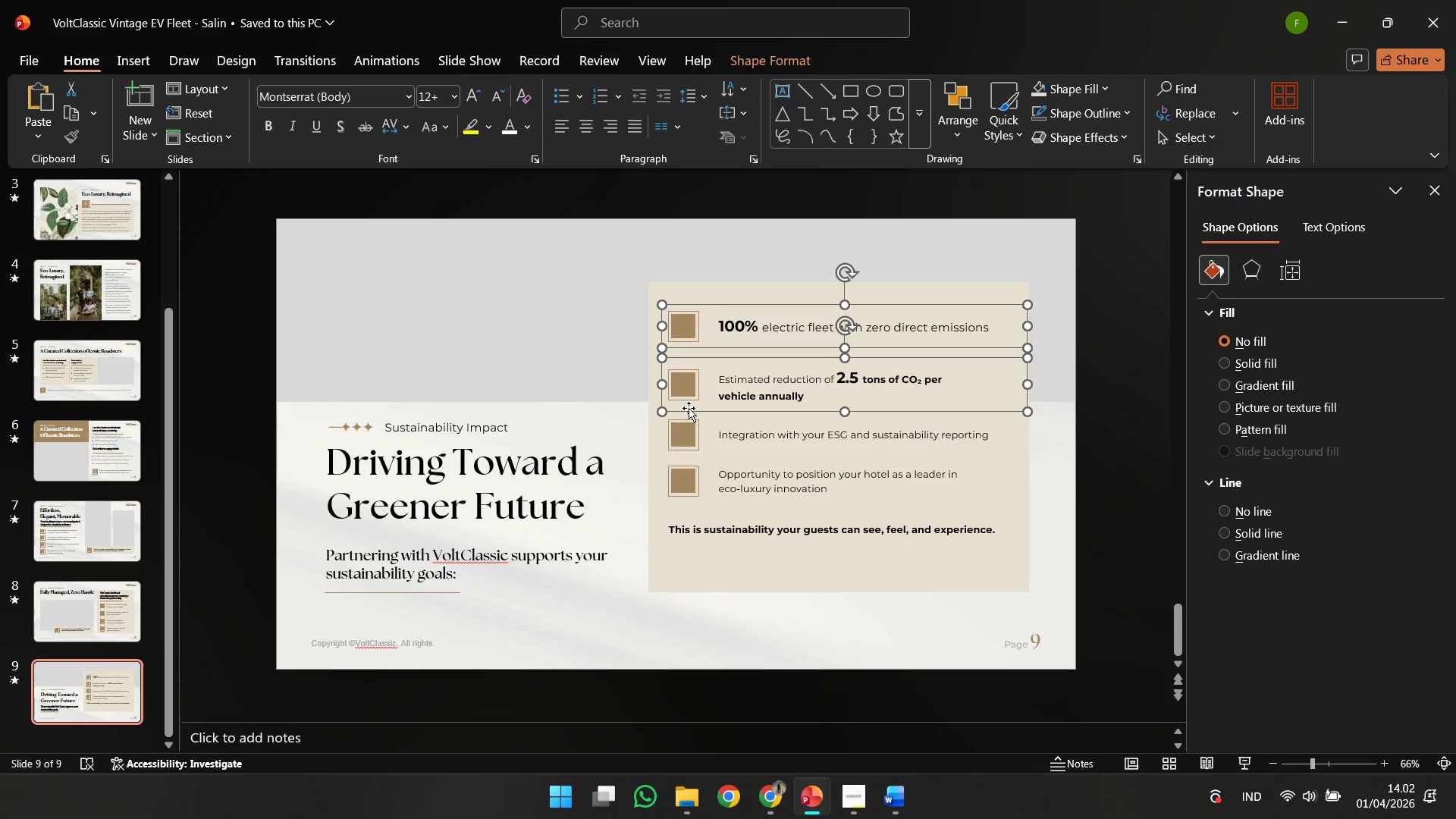 
hold_key(key=ShiftLeft, duration=2.28)
double_click([686, 431])
 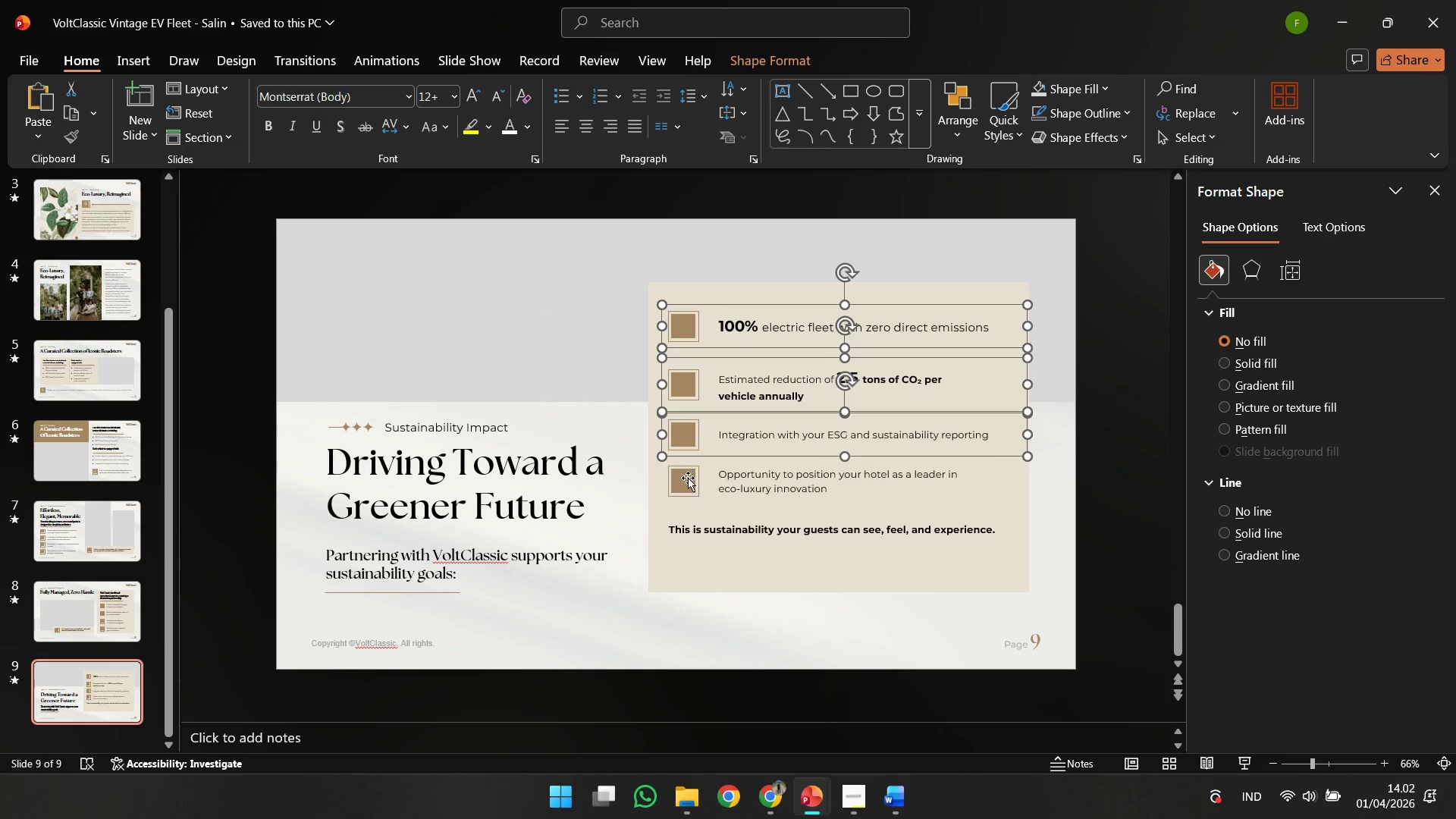 
left_click([688, 478])
 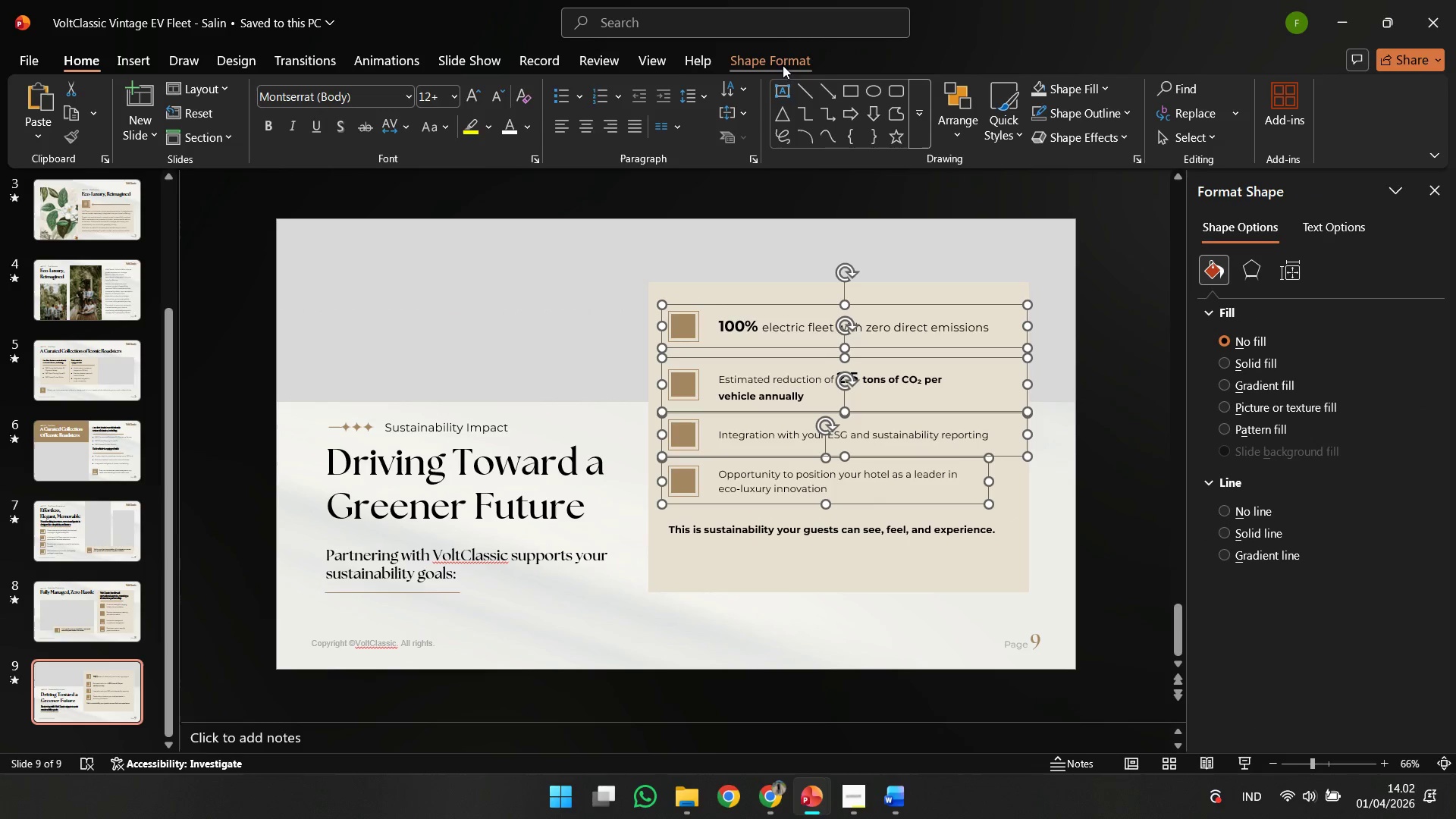 
left_click([782, 65])
 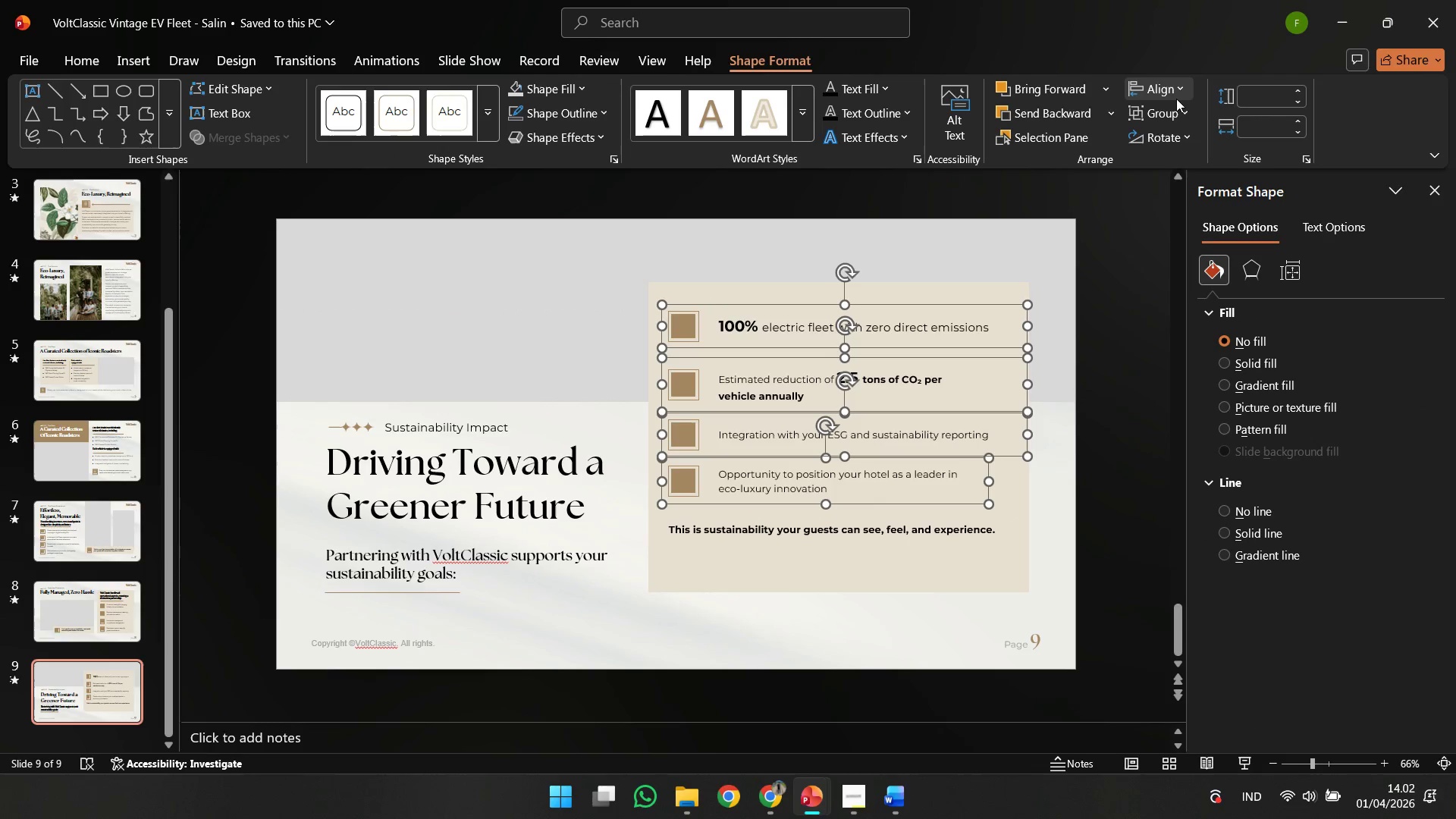 
left_click([1176, 99])
 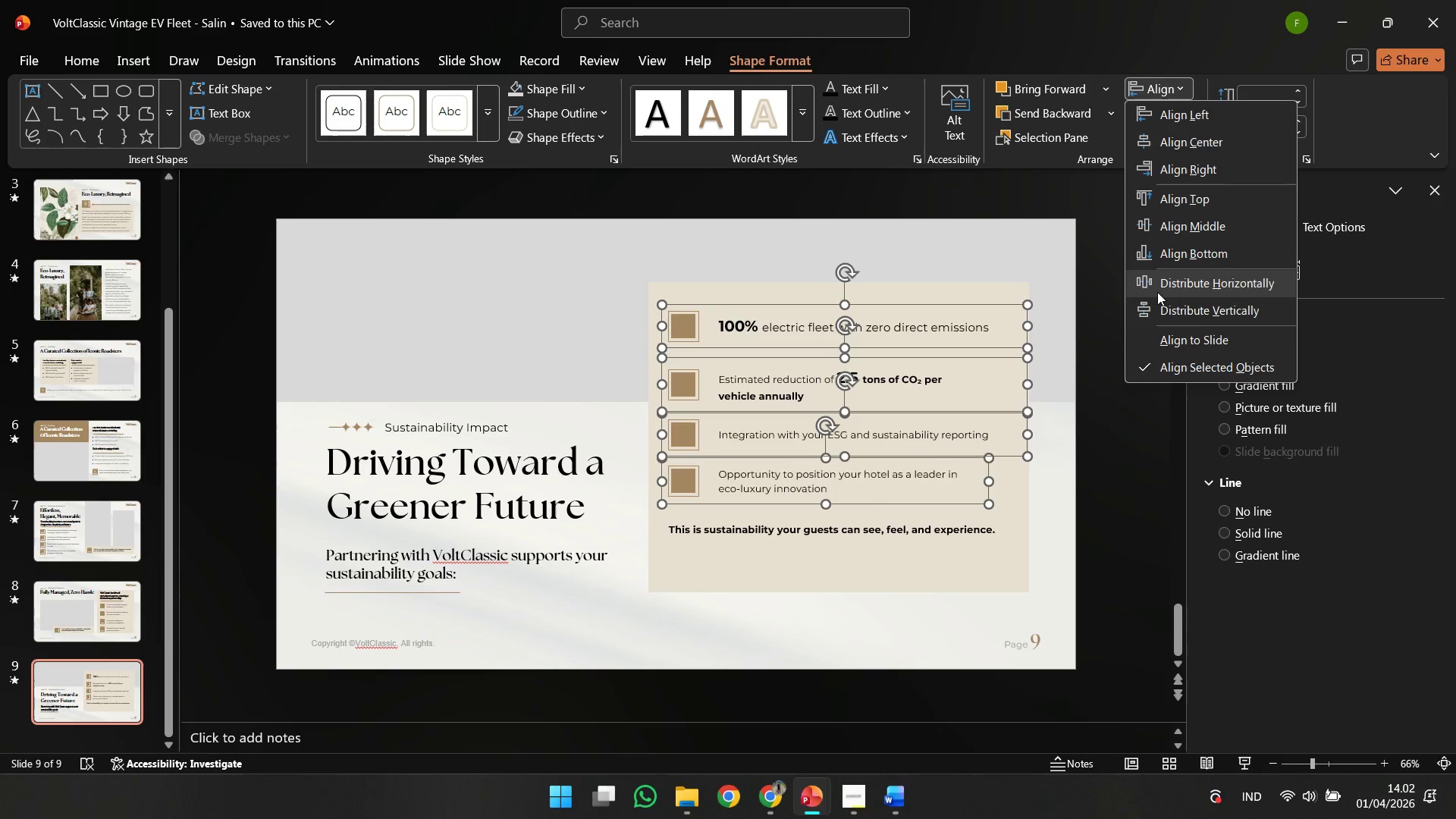 
left_click([1154, 301])
 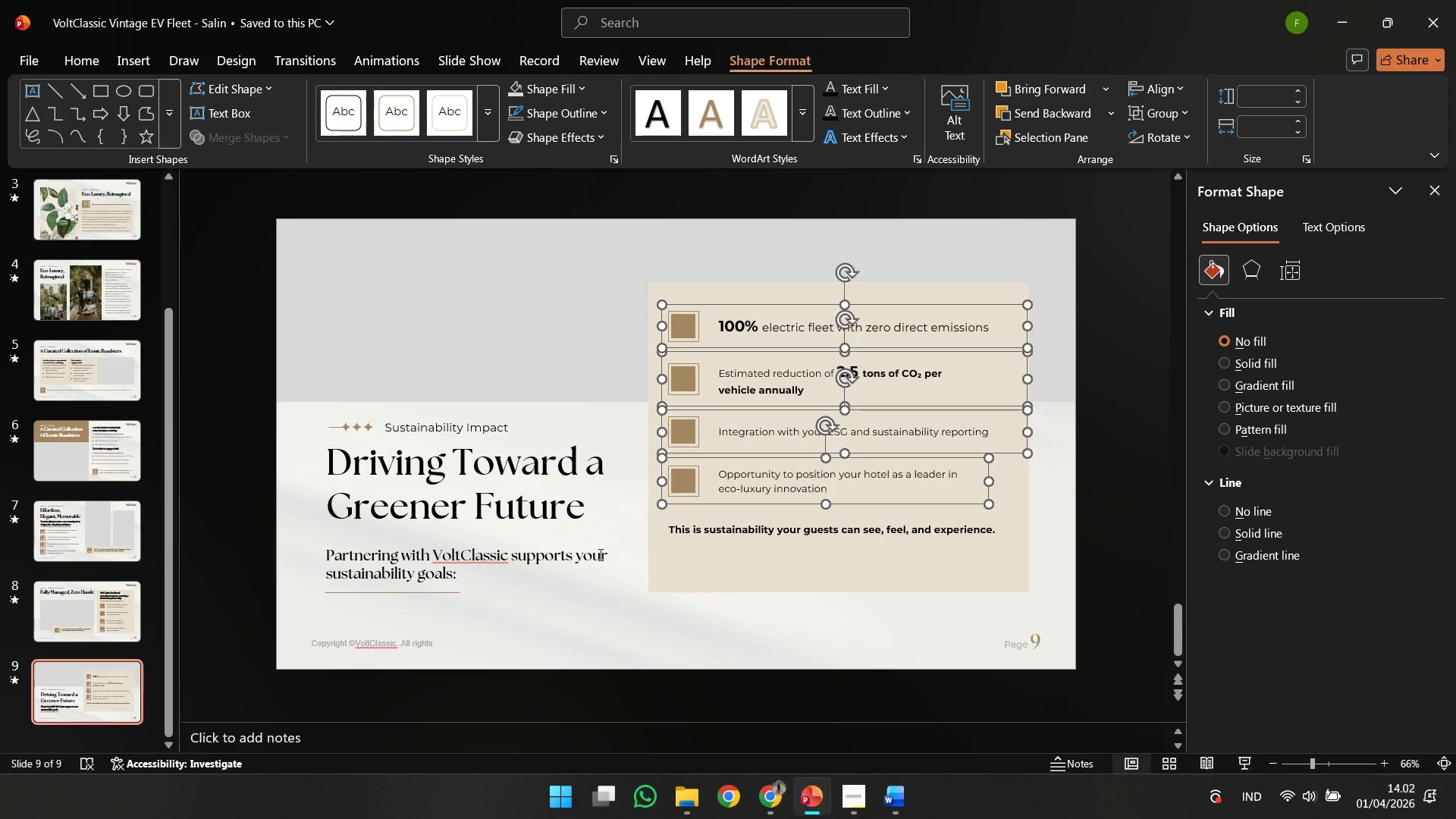 
hold_key(key=ShiftLeft, duration=0.78)
left_click([685, 530])
 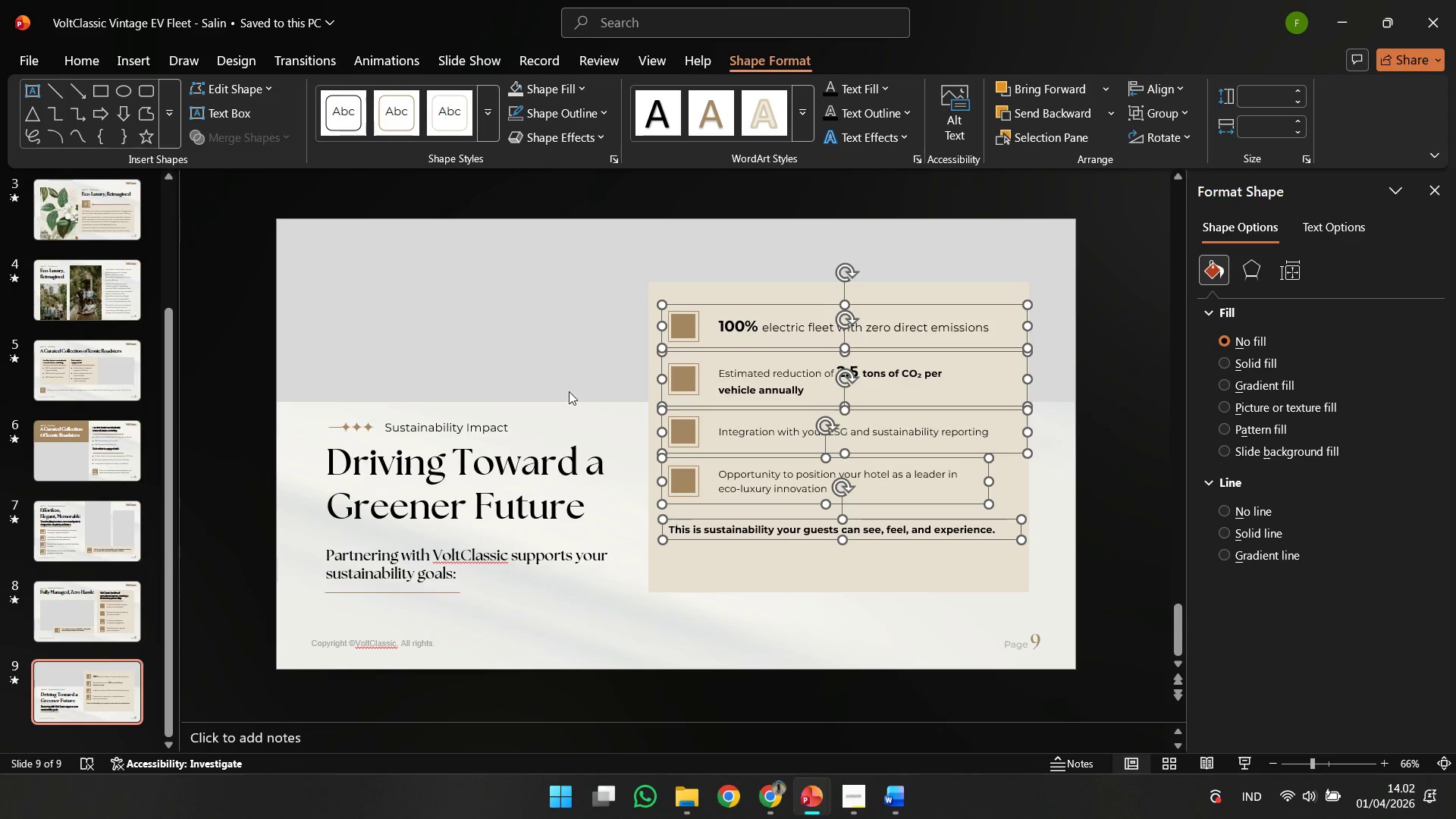 
key(Control+A)
 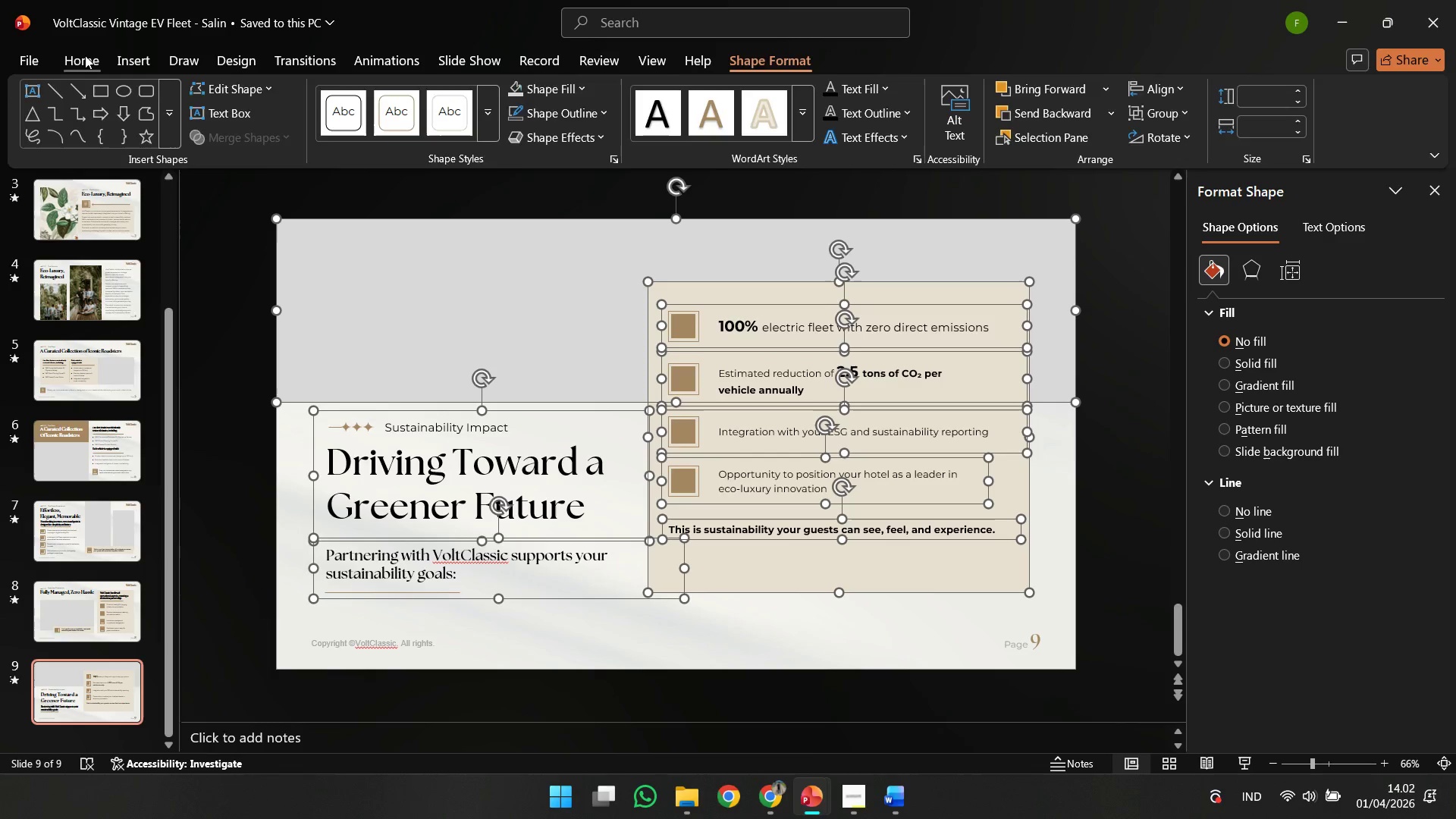 
left_click([85, 55])
 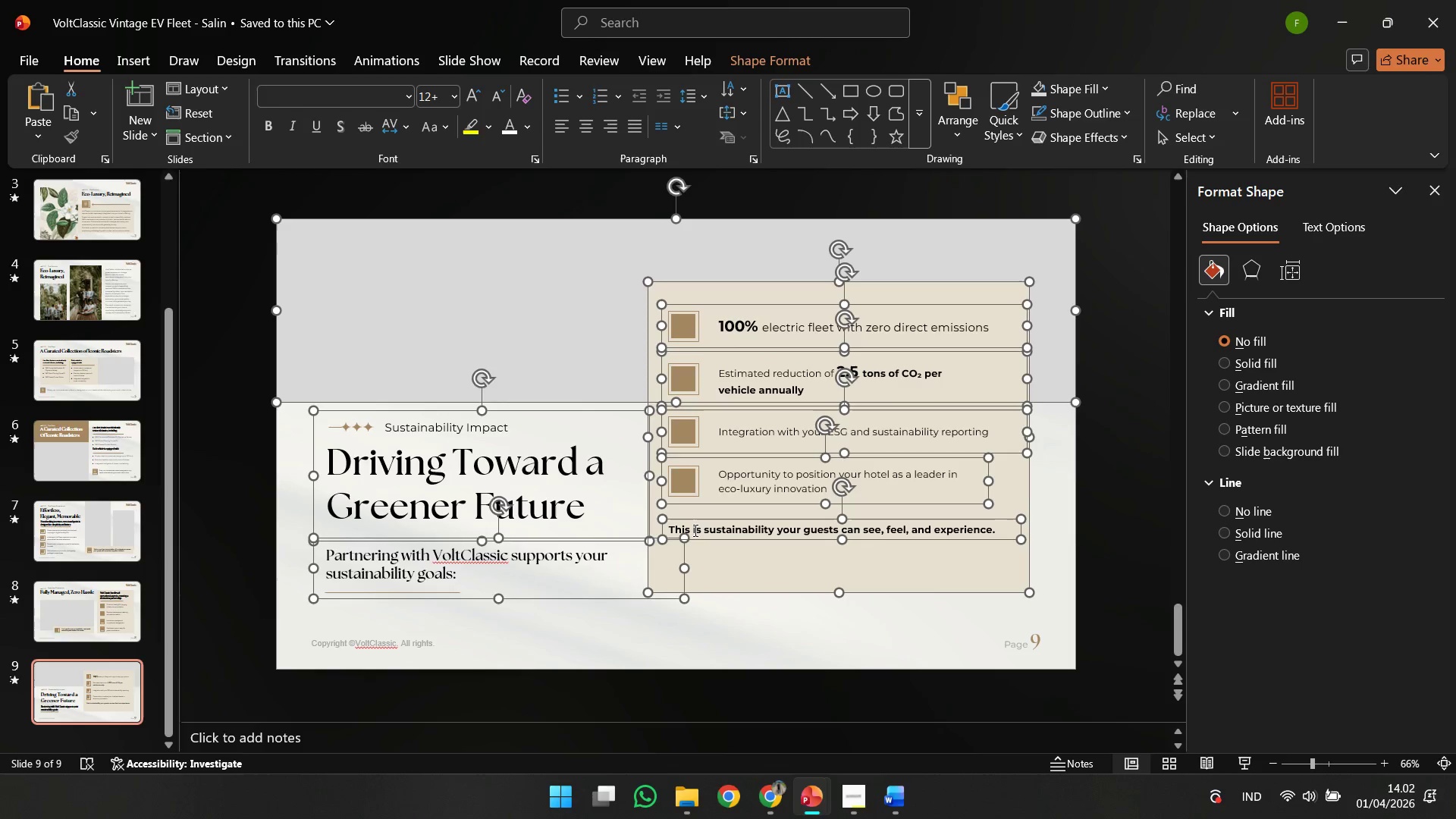 
left_click([696, 530])
 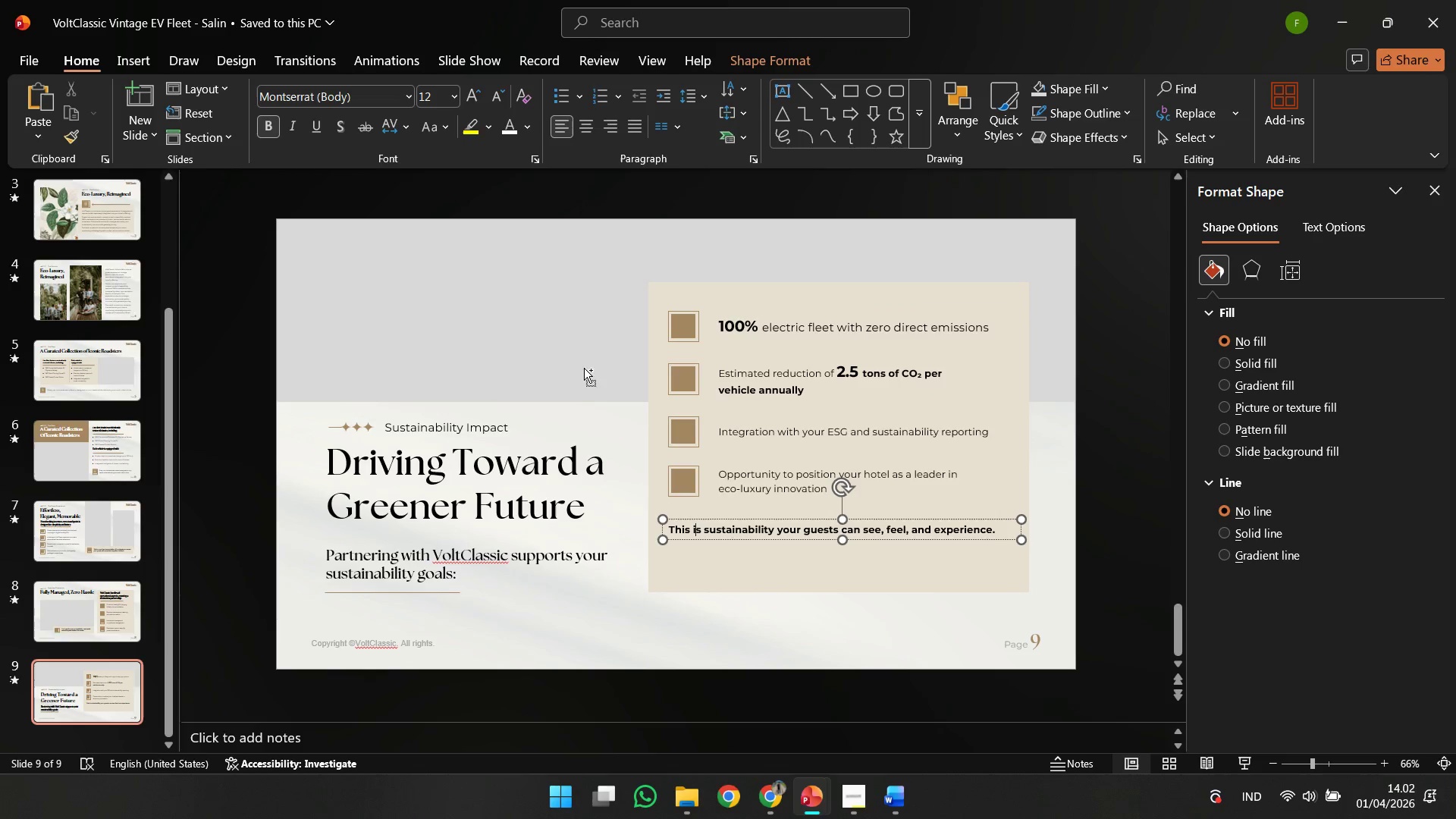 
key(Control+A)
 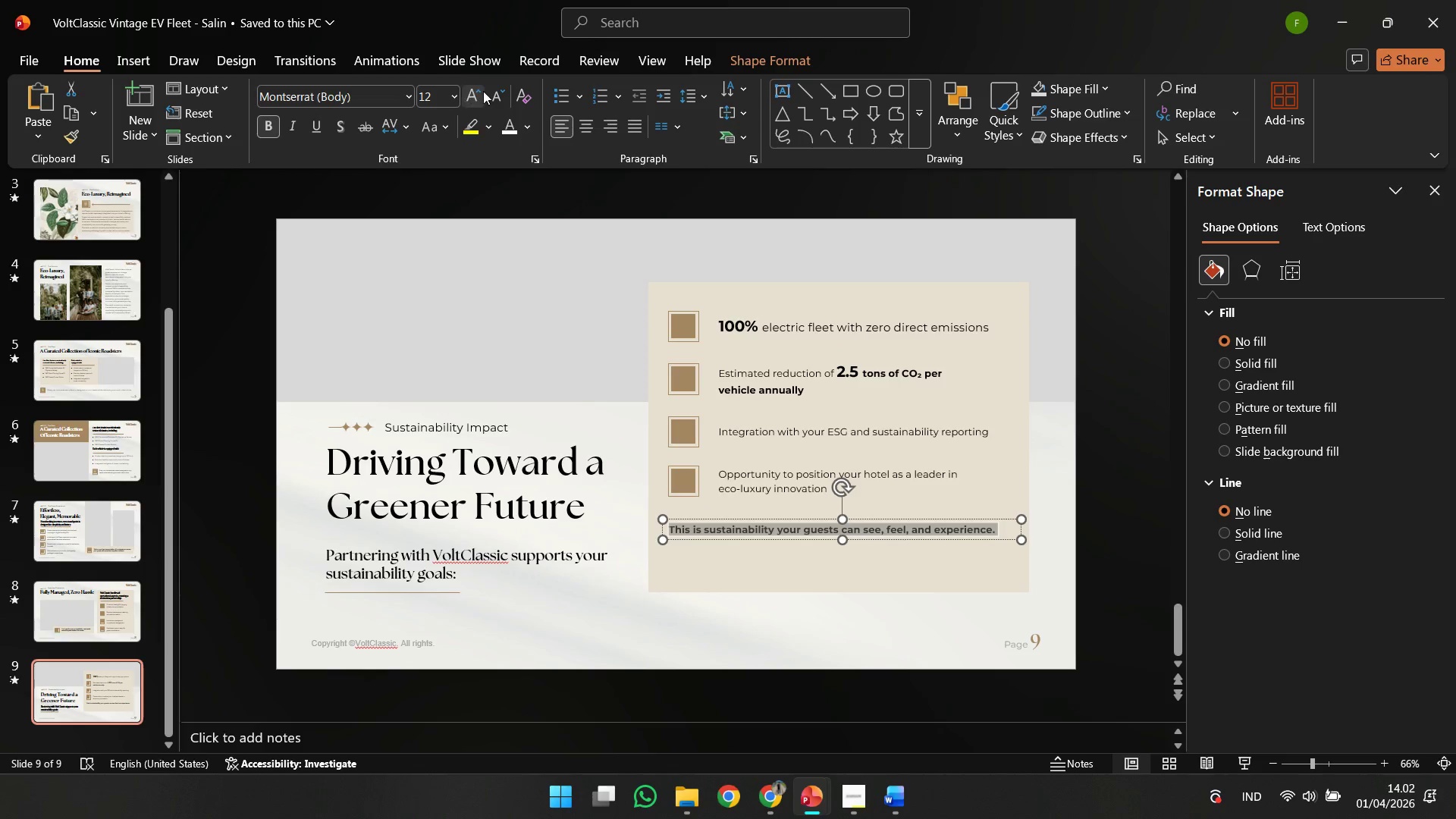 
left_click([484, 91])
 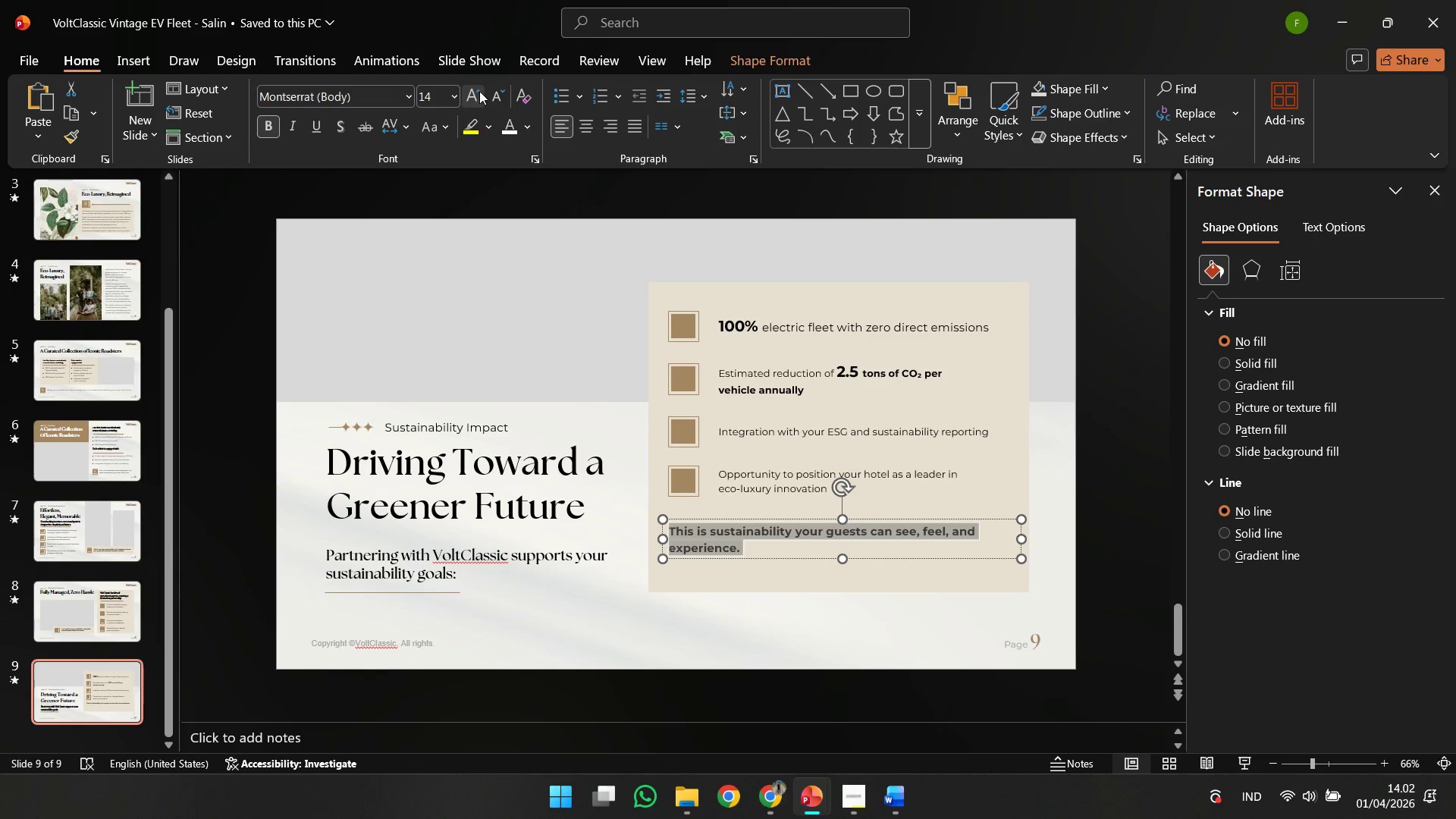 
left_click([479, 91])
 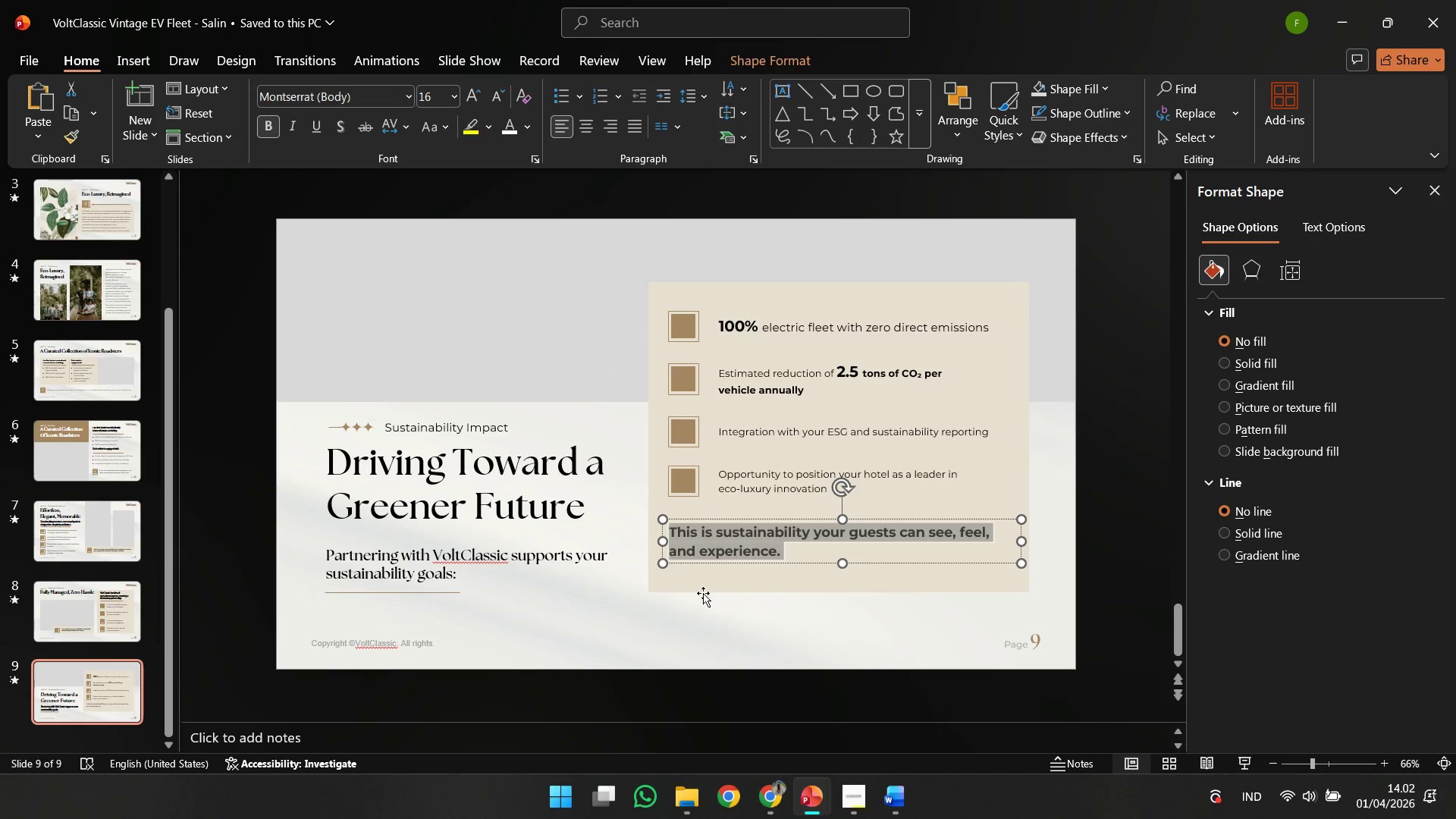 
key(Control+ControlLeft)
 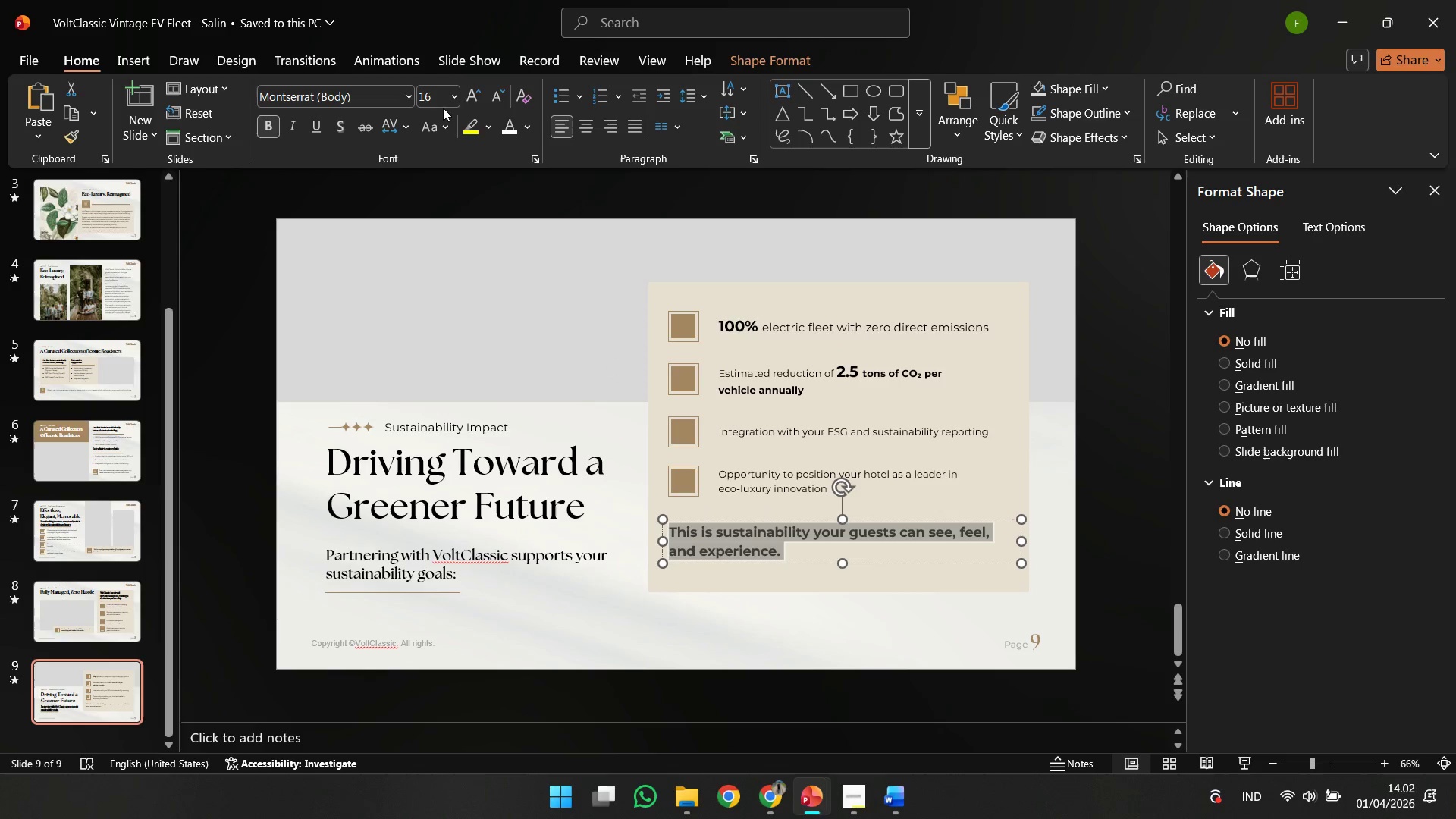 
key(Control+Z)
 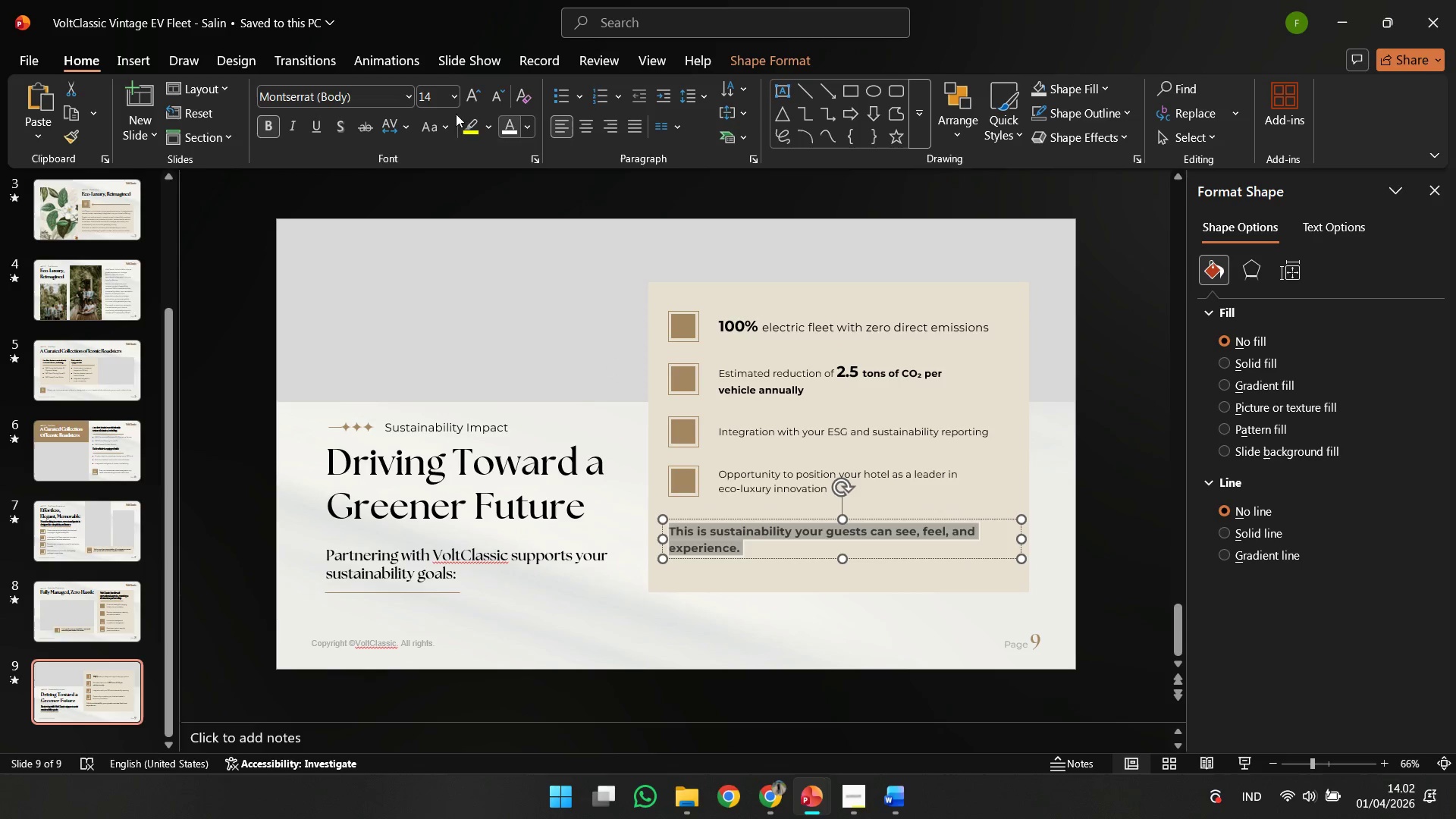 
left_click([428, 100])
 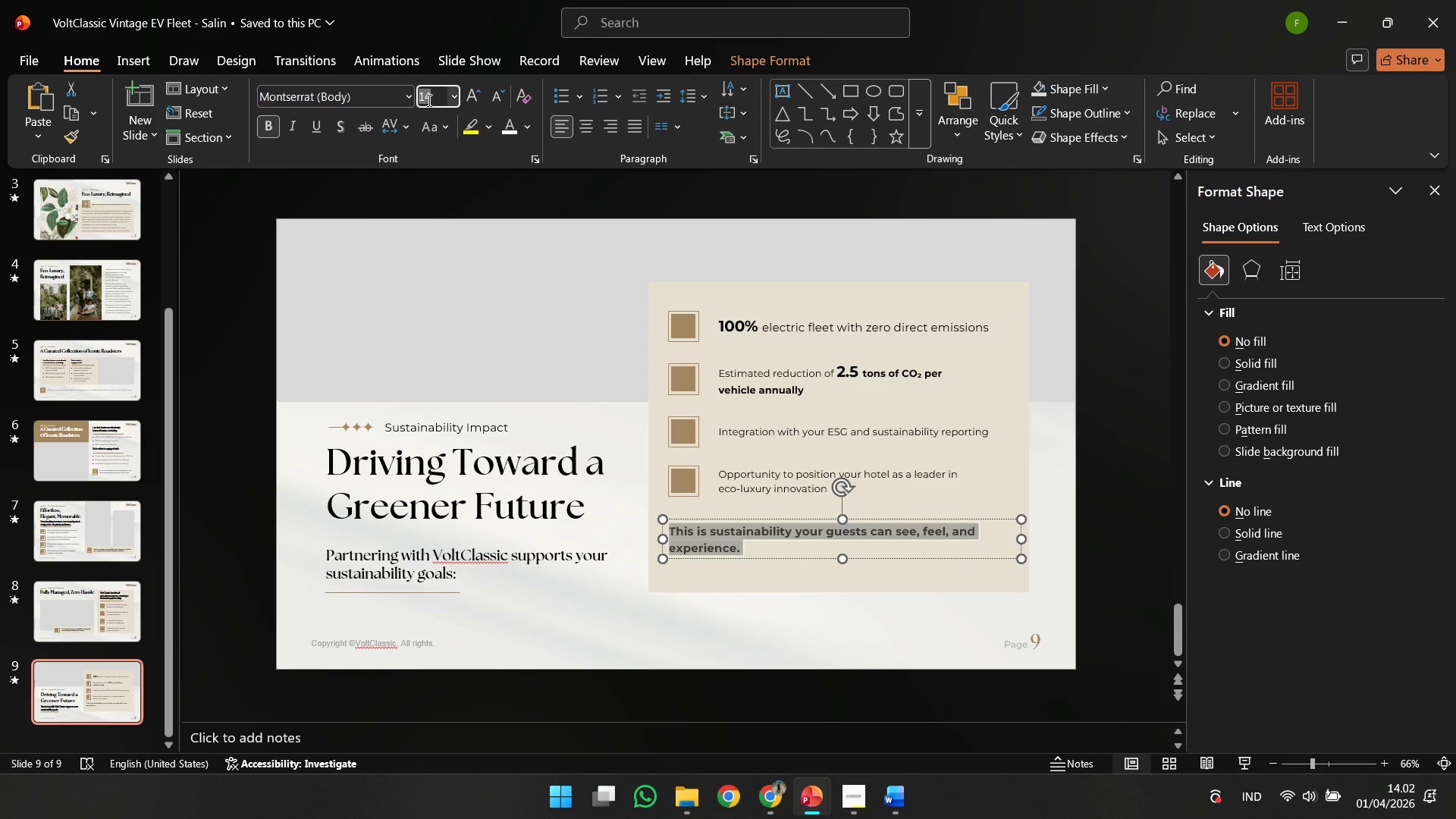 
type(13)
 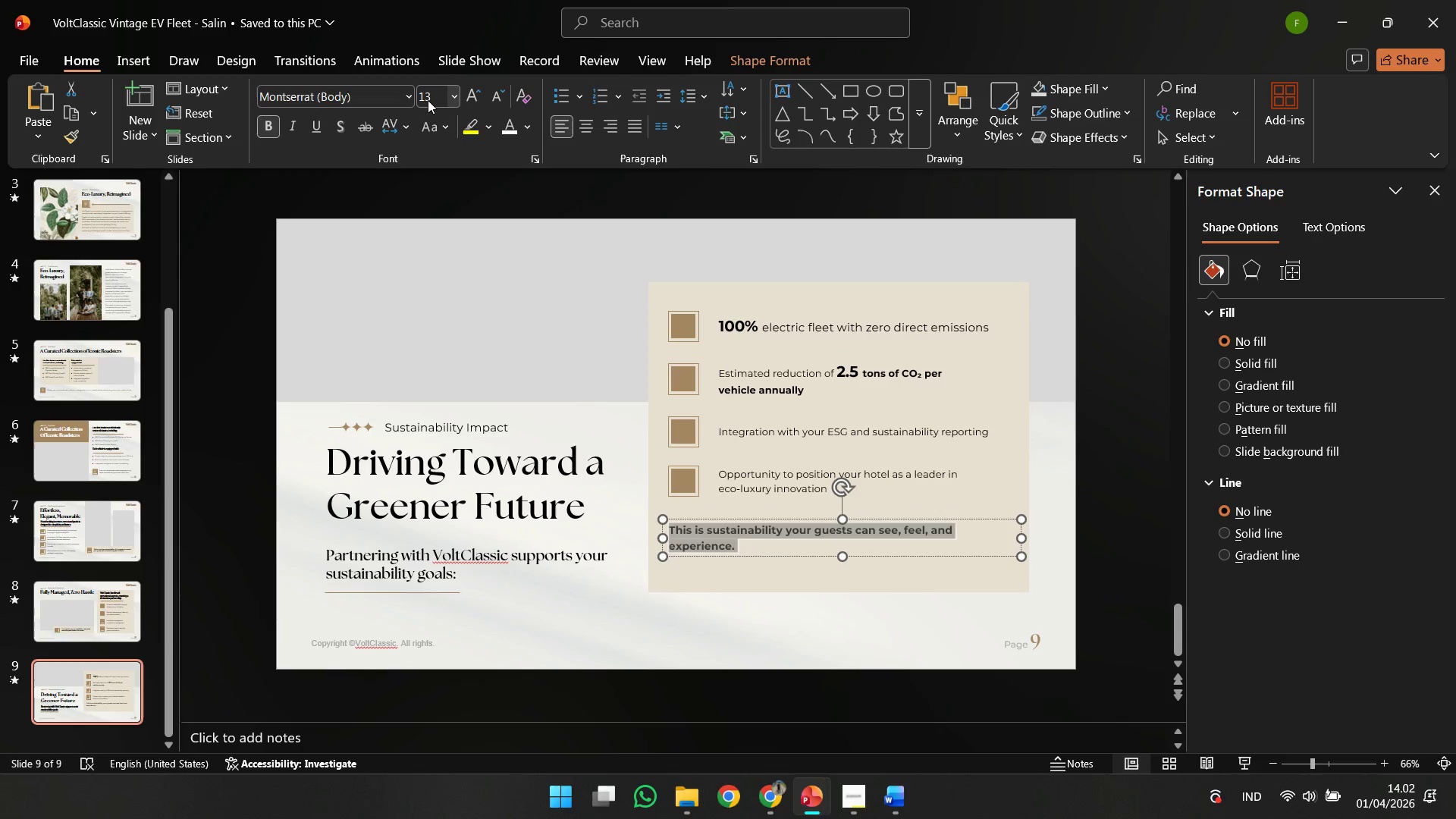 
key(Enter)
 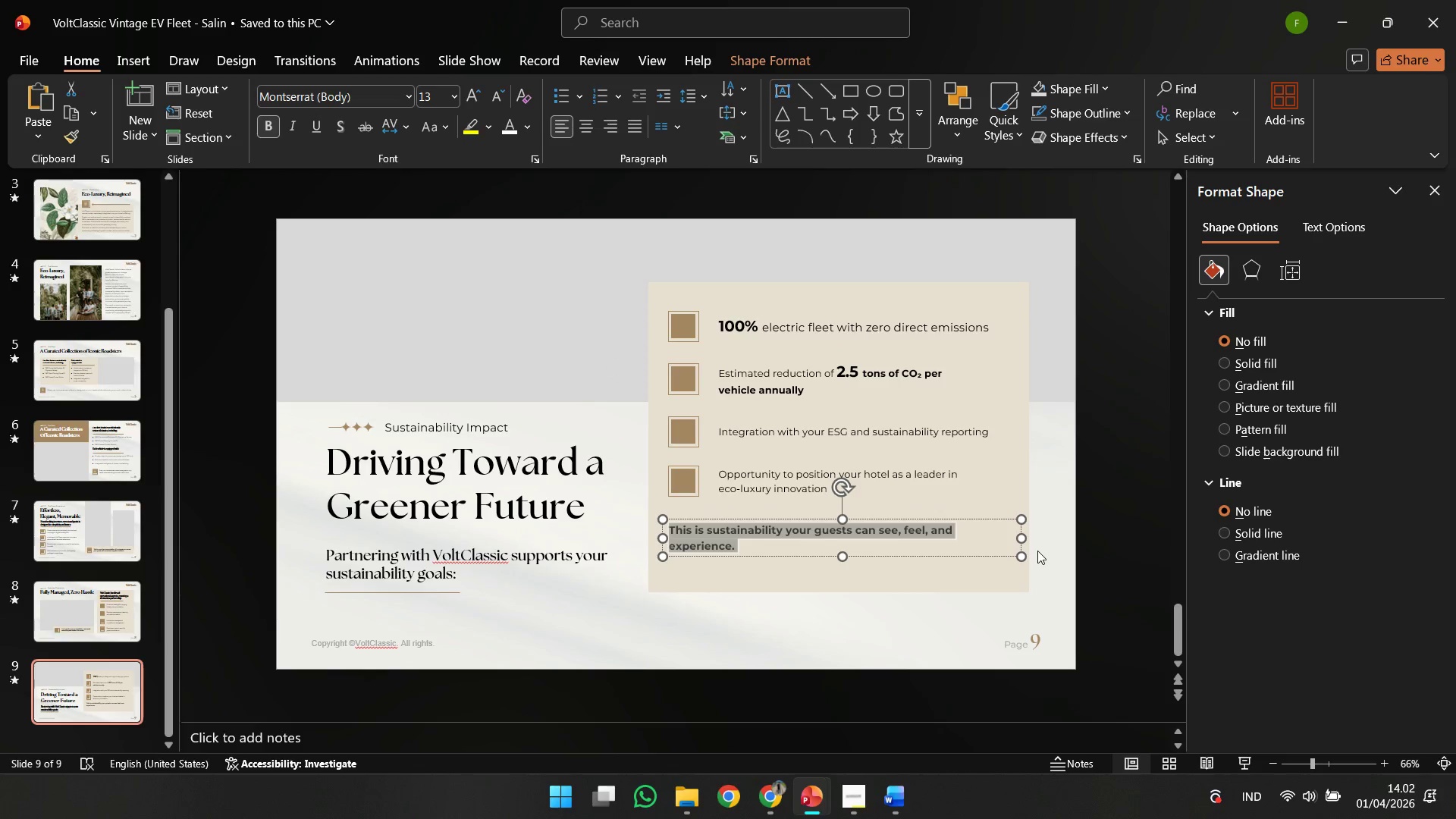 
left_click_drag(start_coordinate=[1021, 539], to_coordinate=[951, 535])
 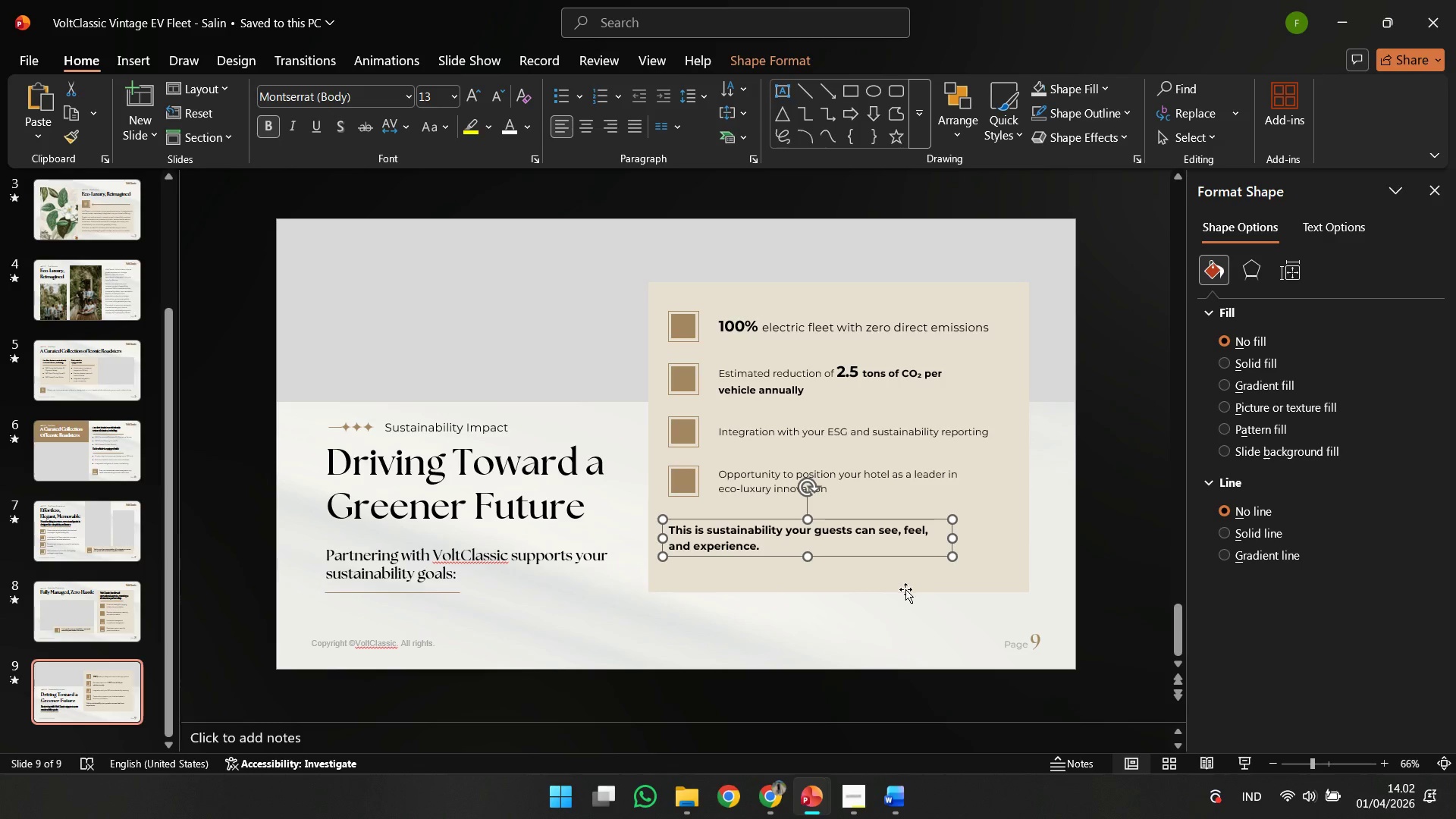 
left_click([905, 589])
 